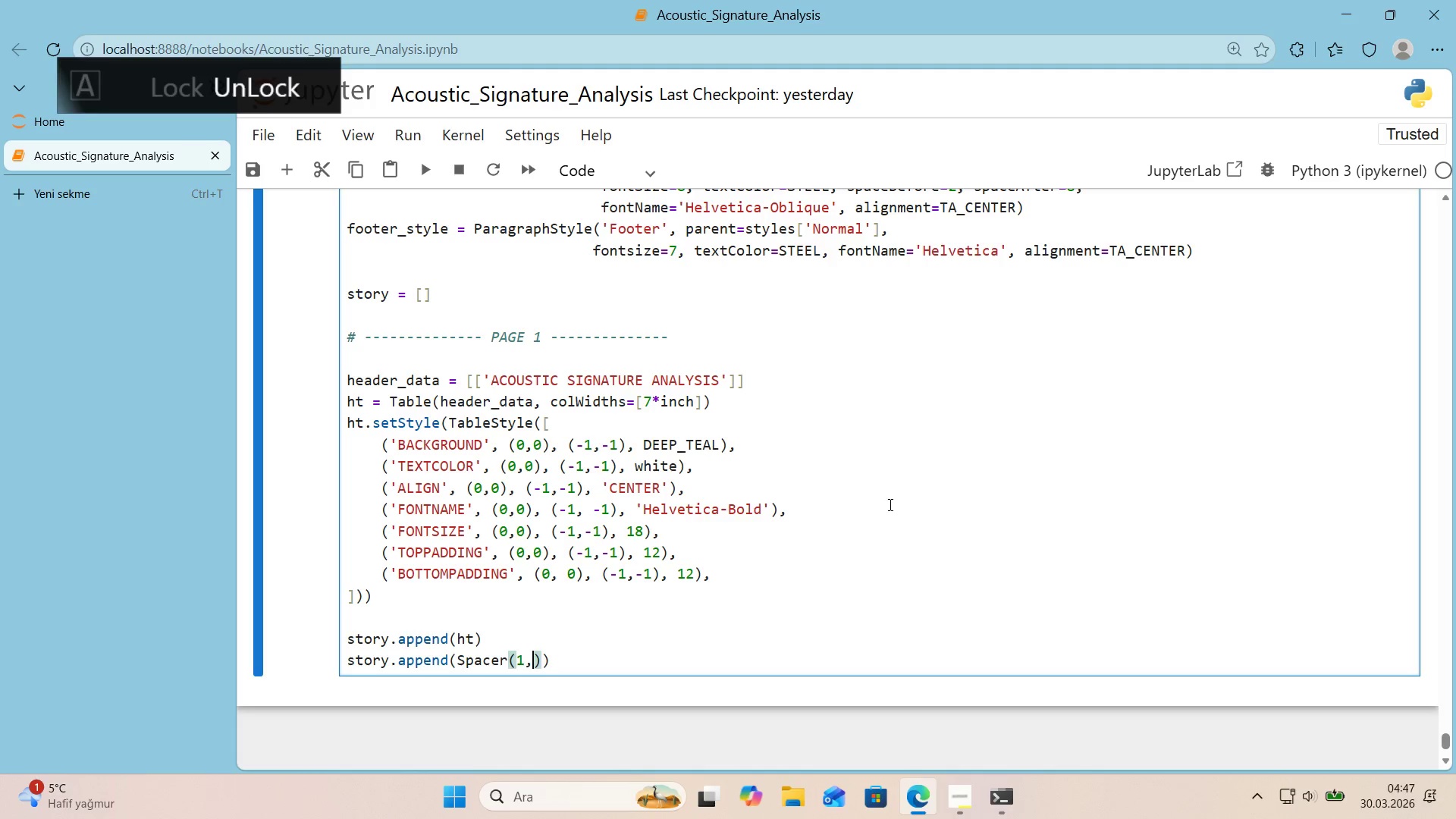 
key(Space)
 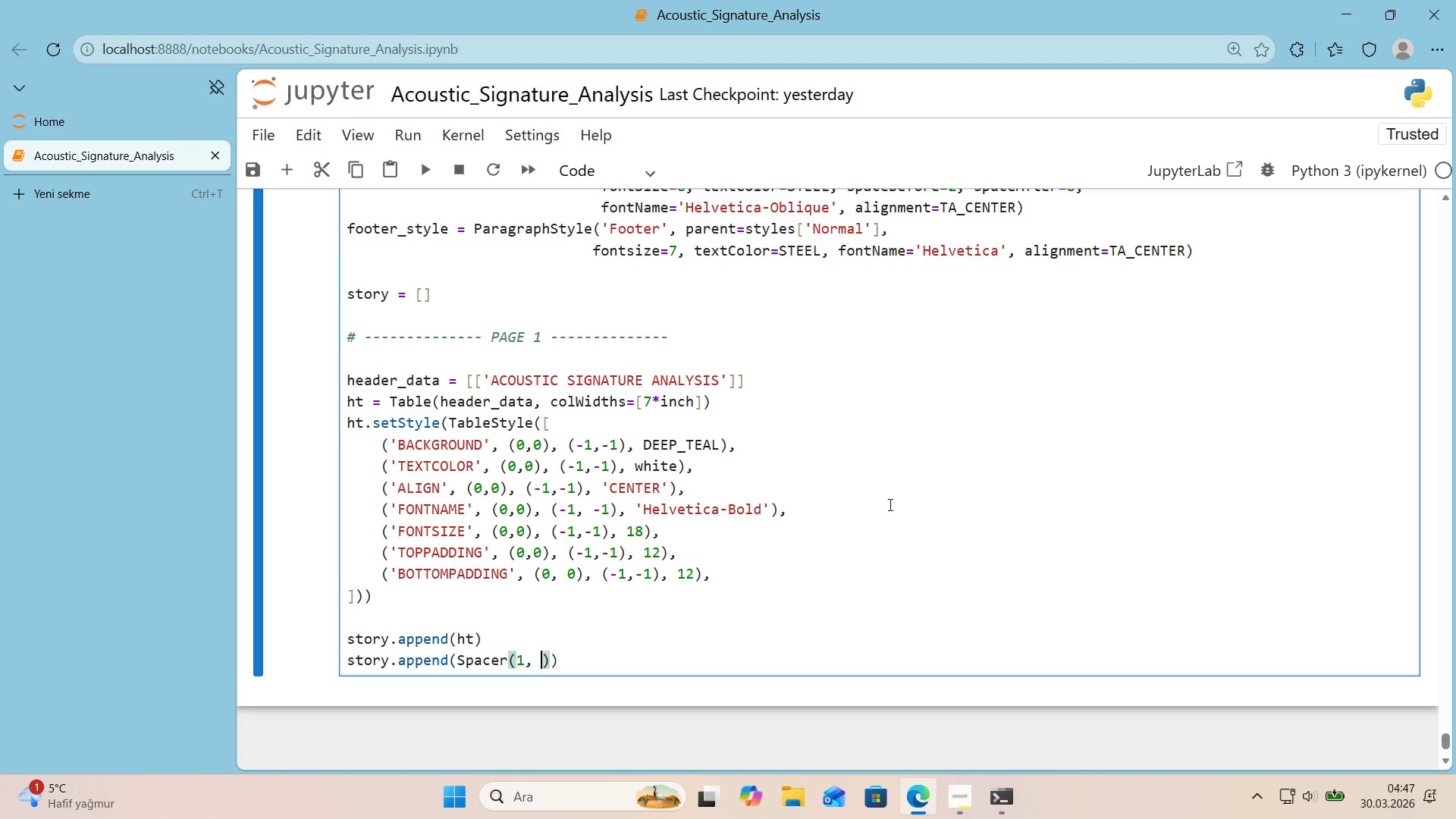 
key(4)
 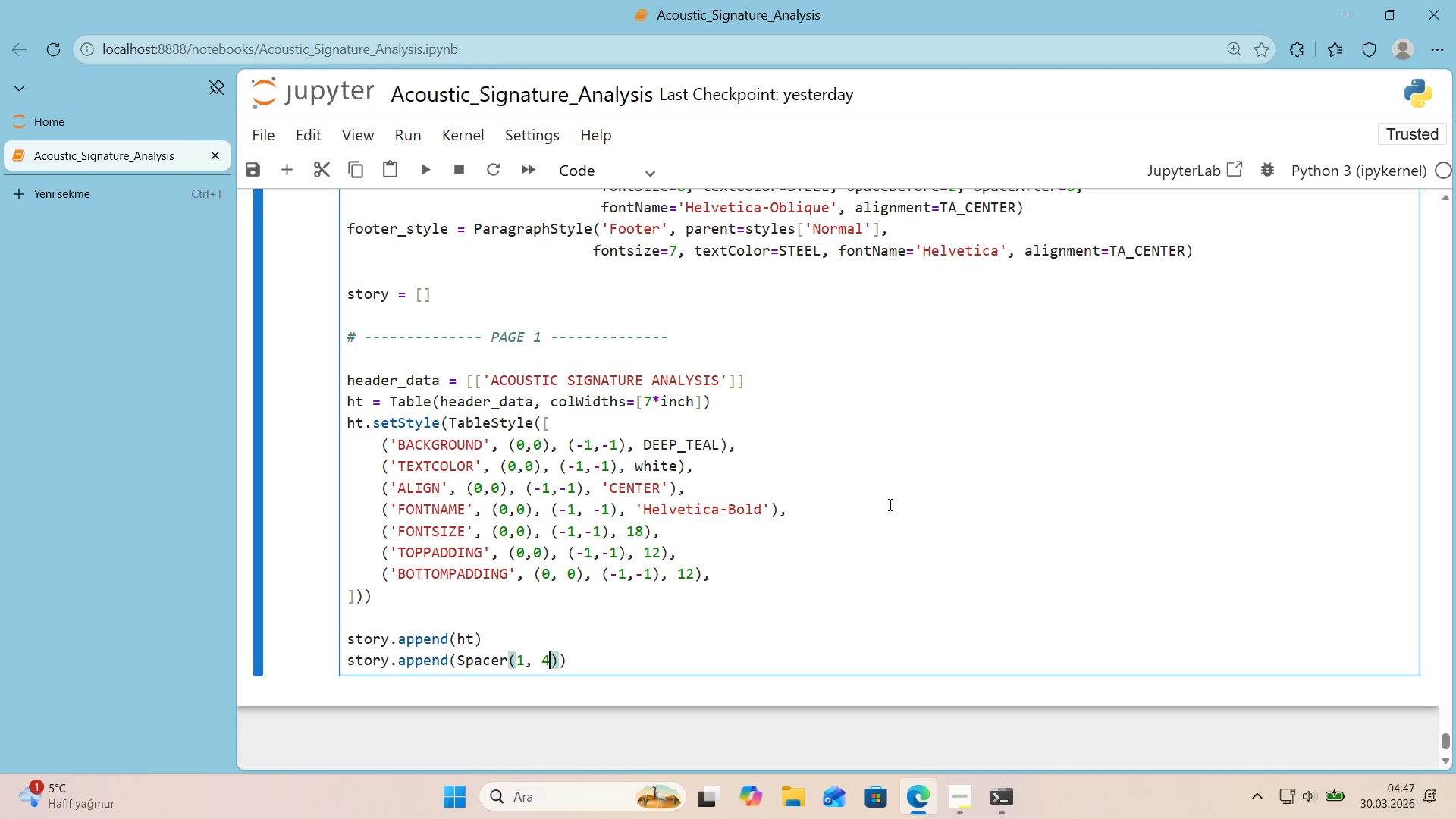 
key(ArrowRight)
 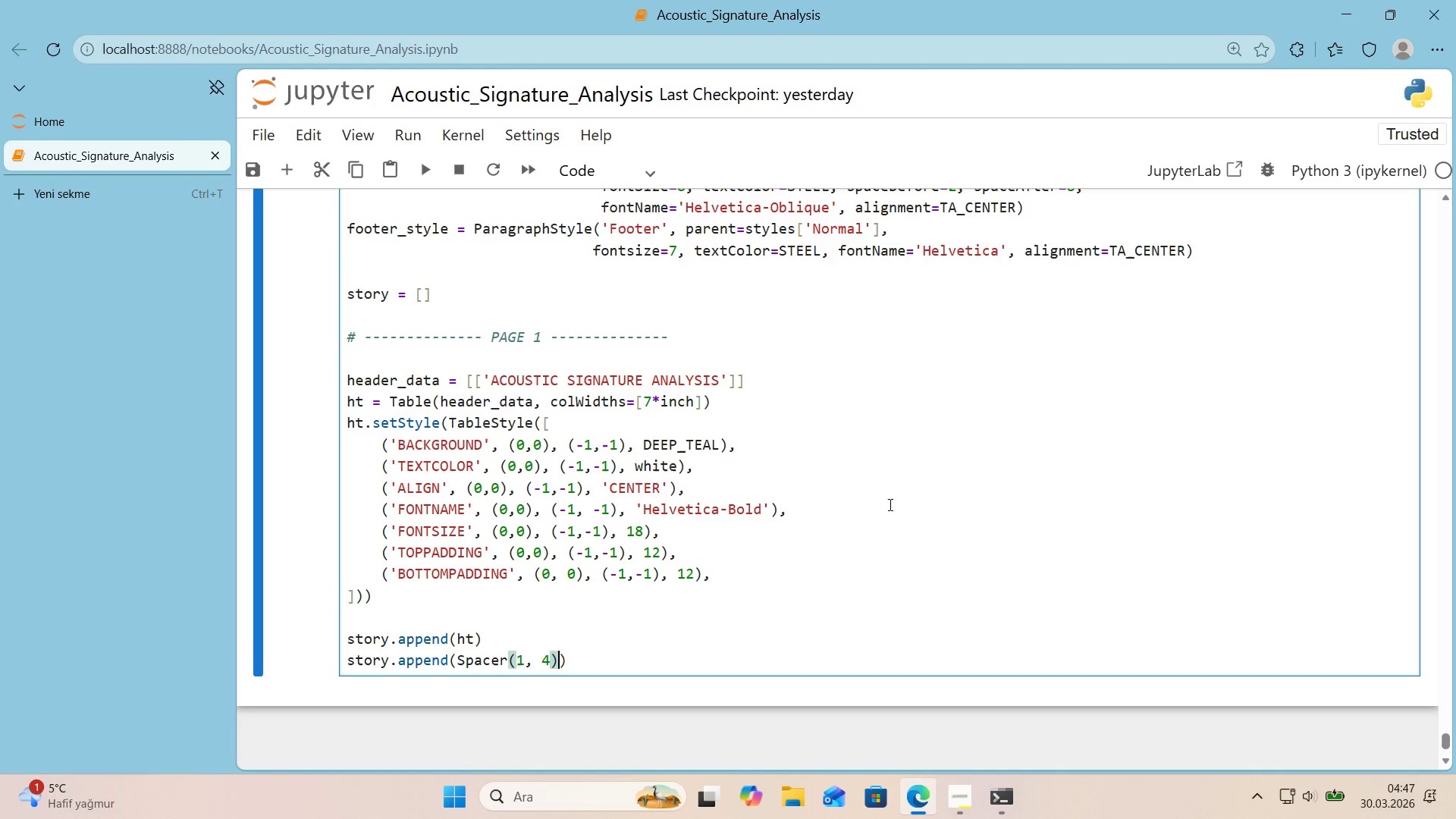 
key(ArrowRight)
 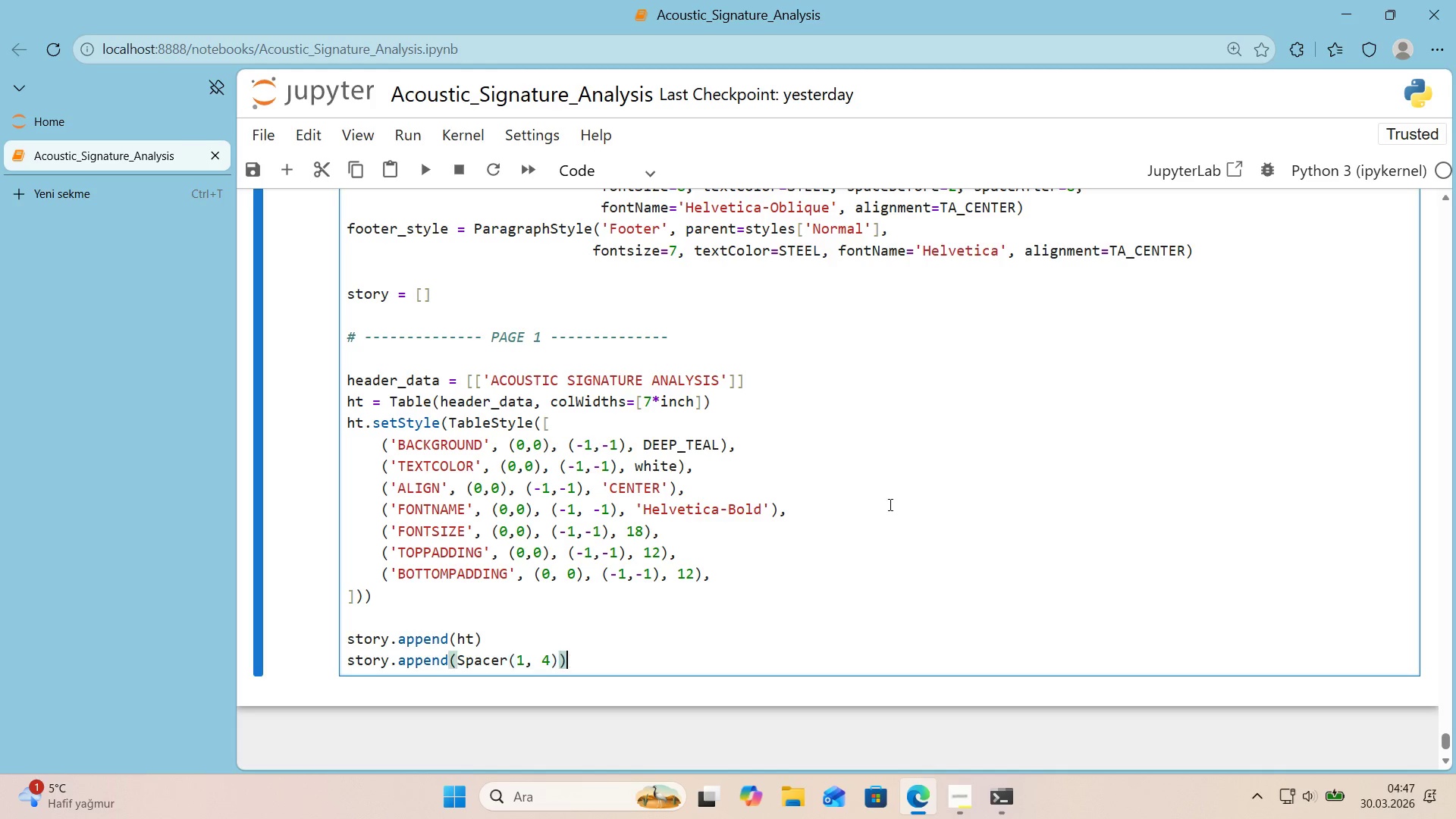 
key(ArrowRight)
 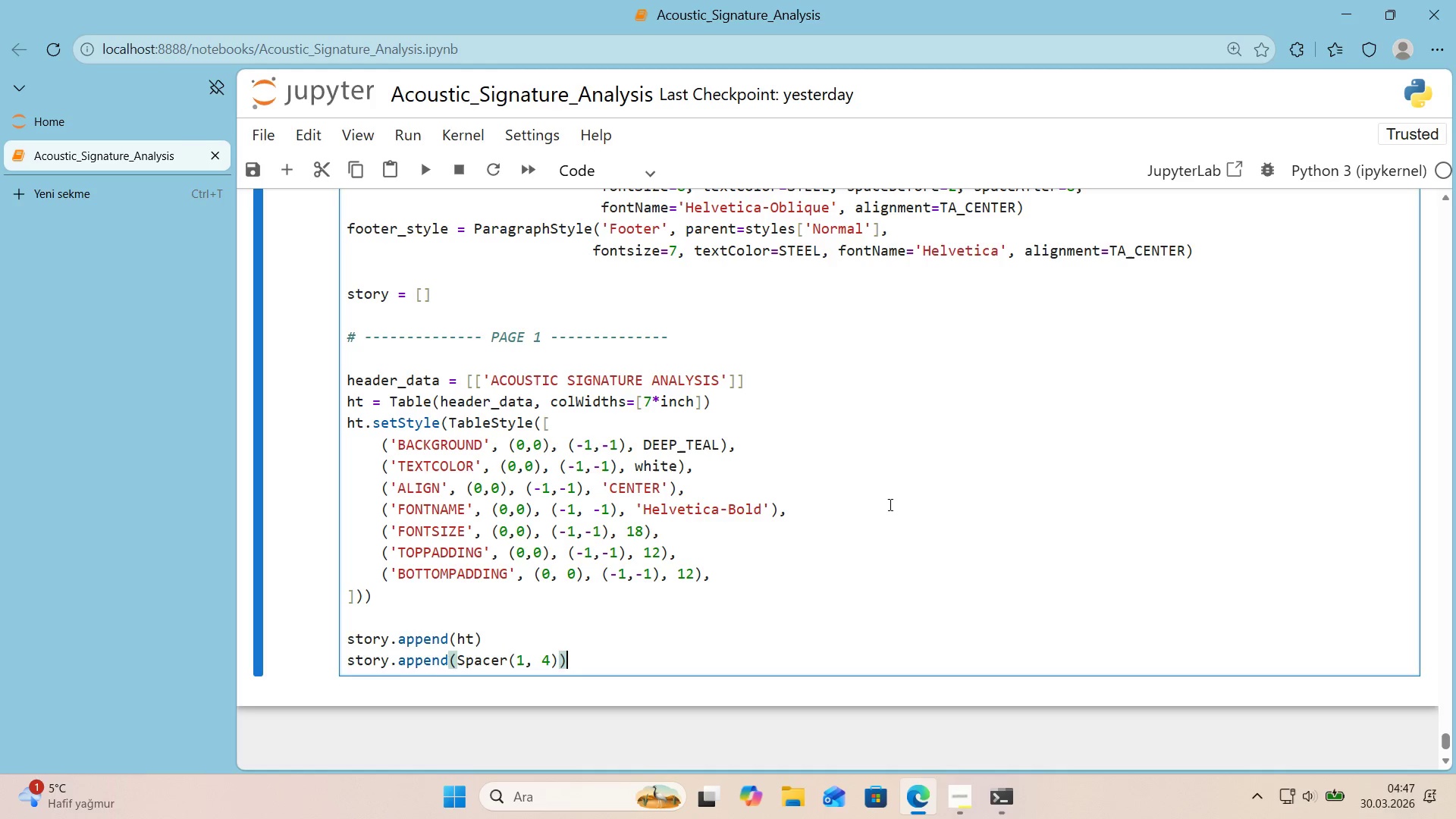 
key(Enter)
 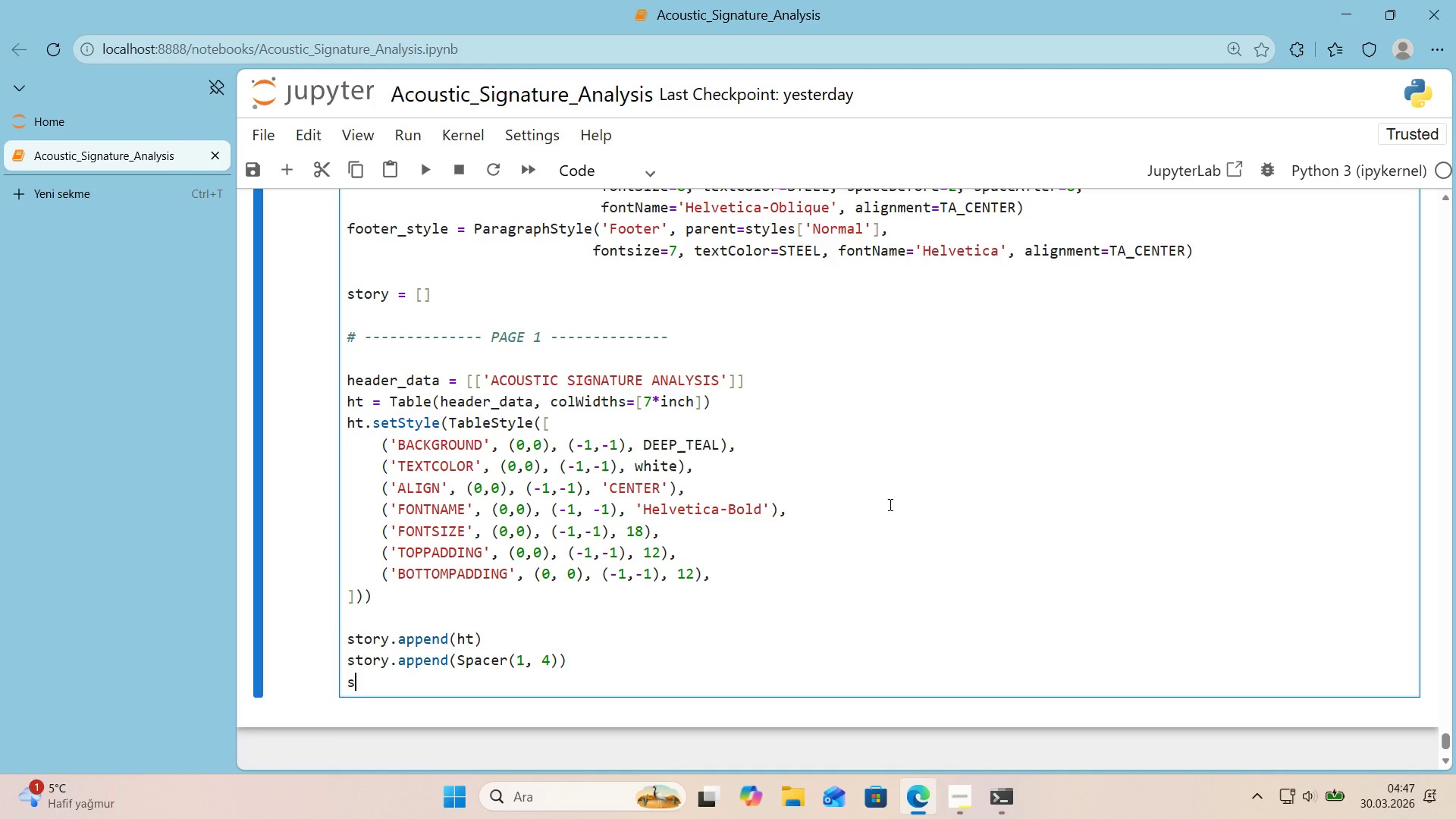 
type(story.append*()
 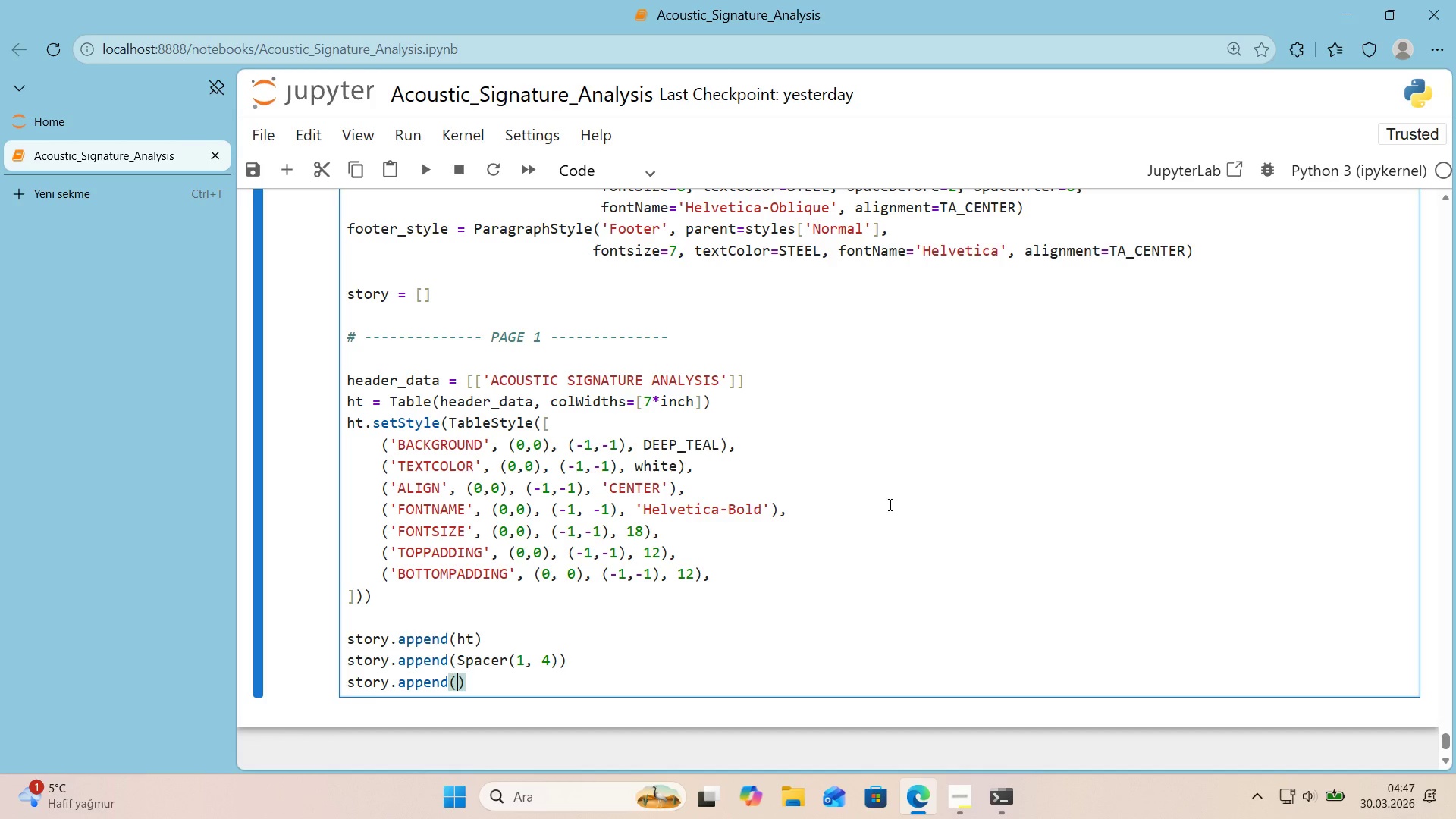 
 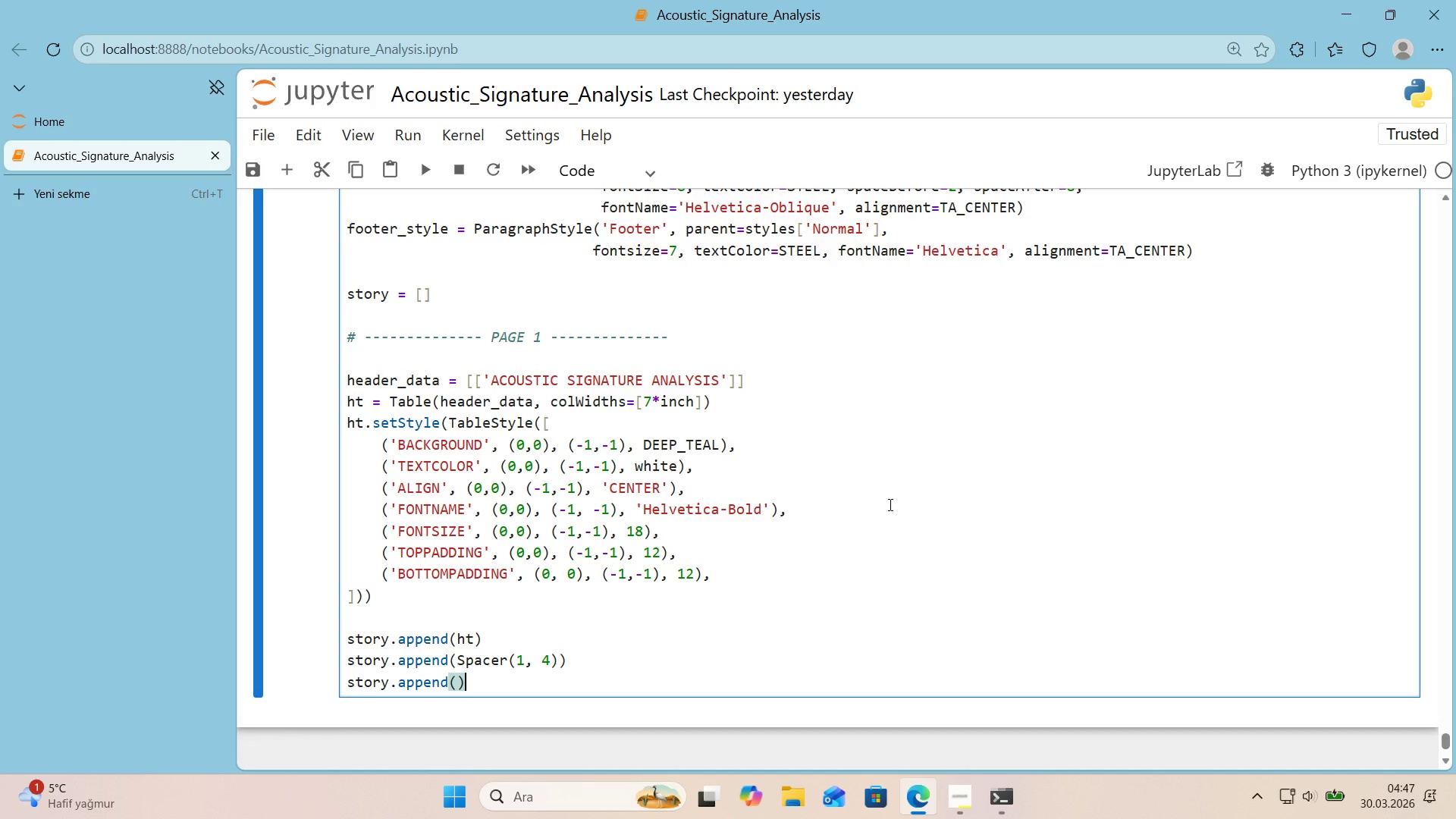 
key(ArrowLeft)
 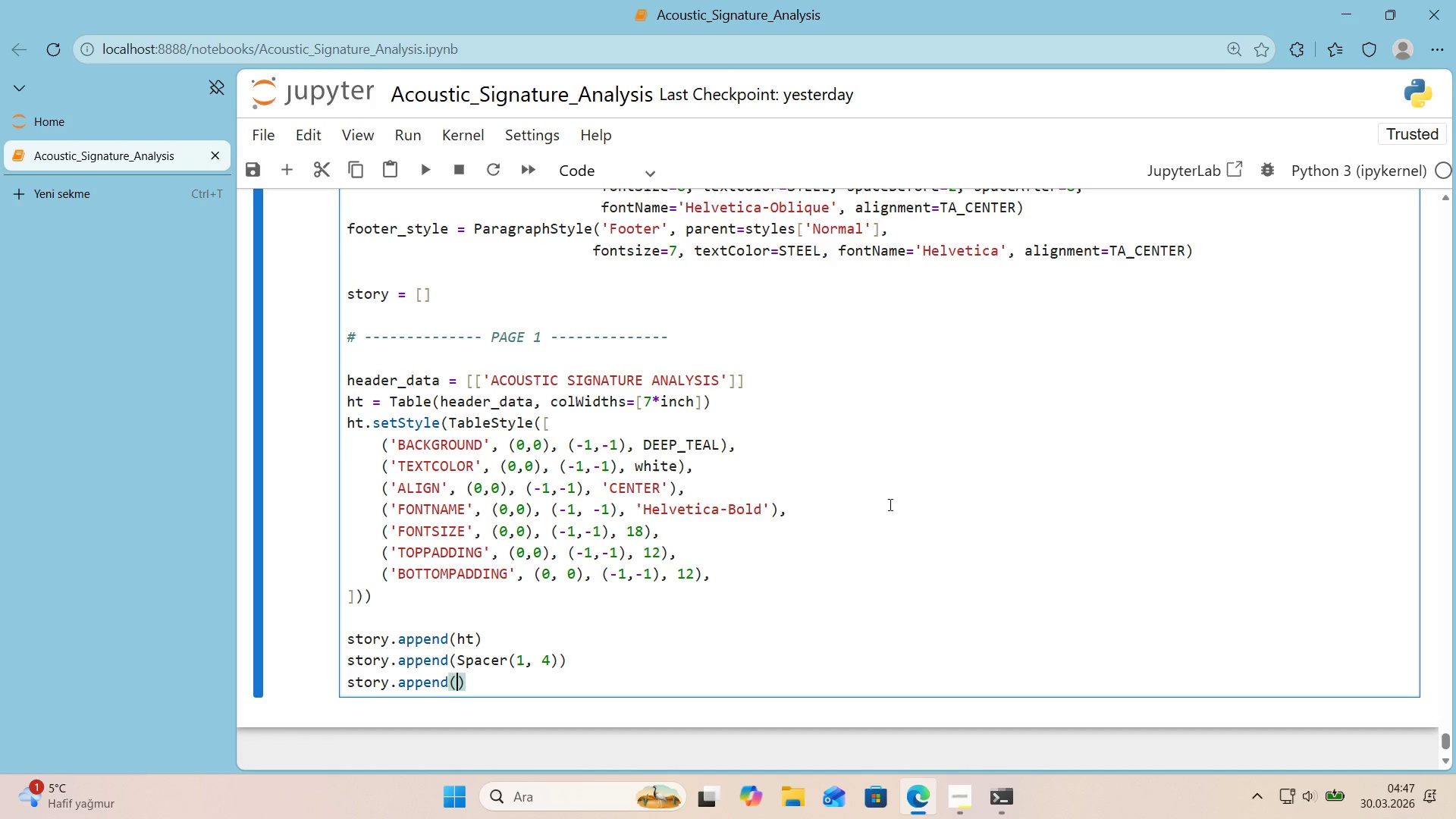 
type(Paragraph*()
 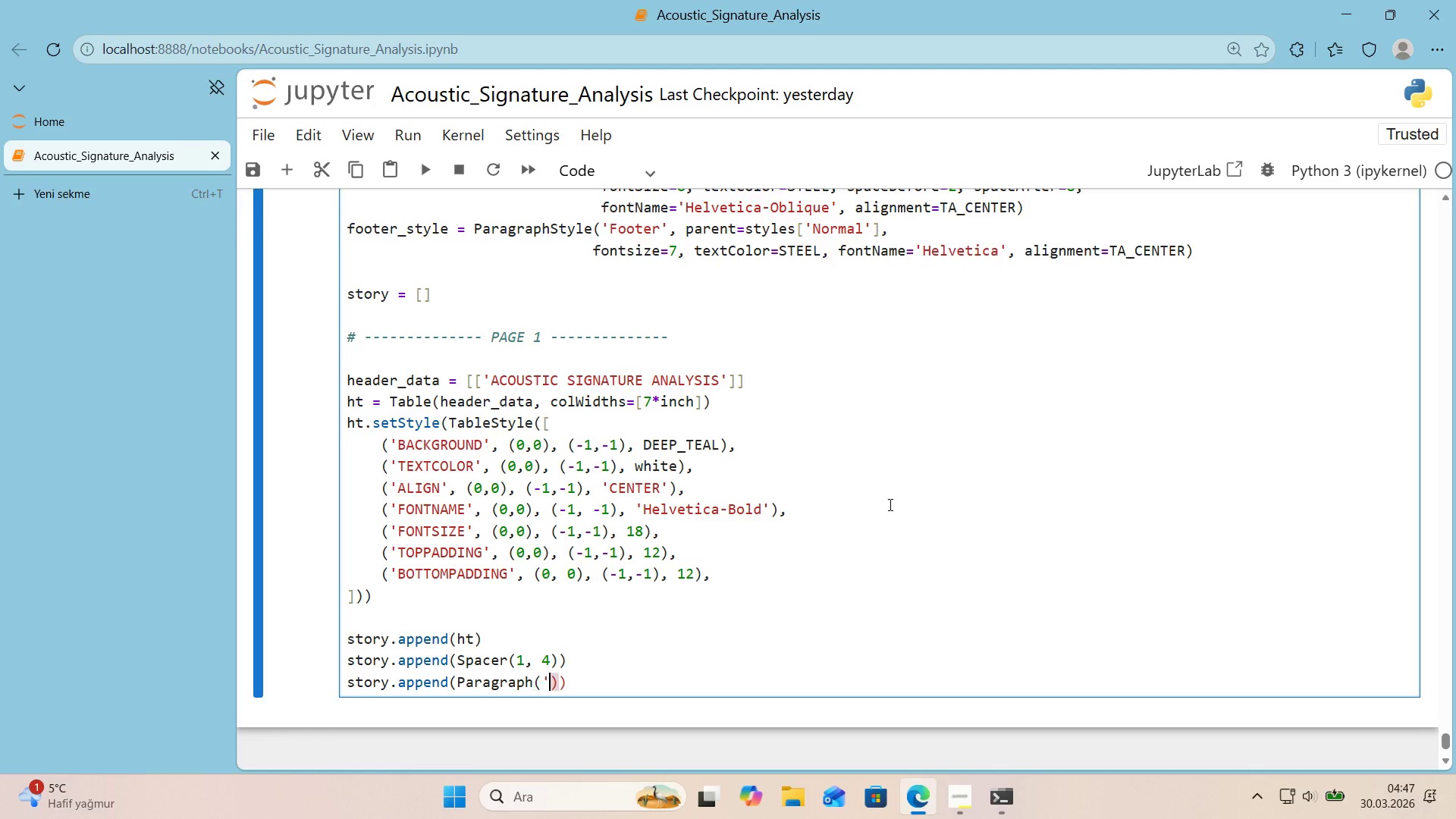 
 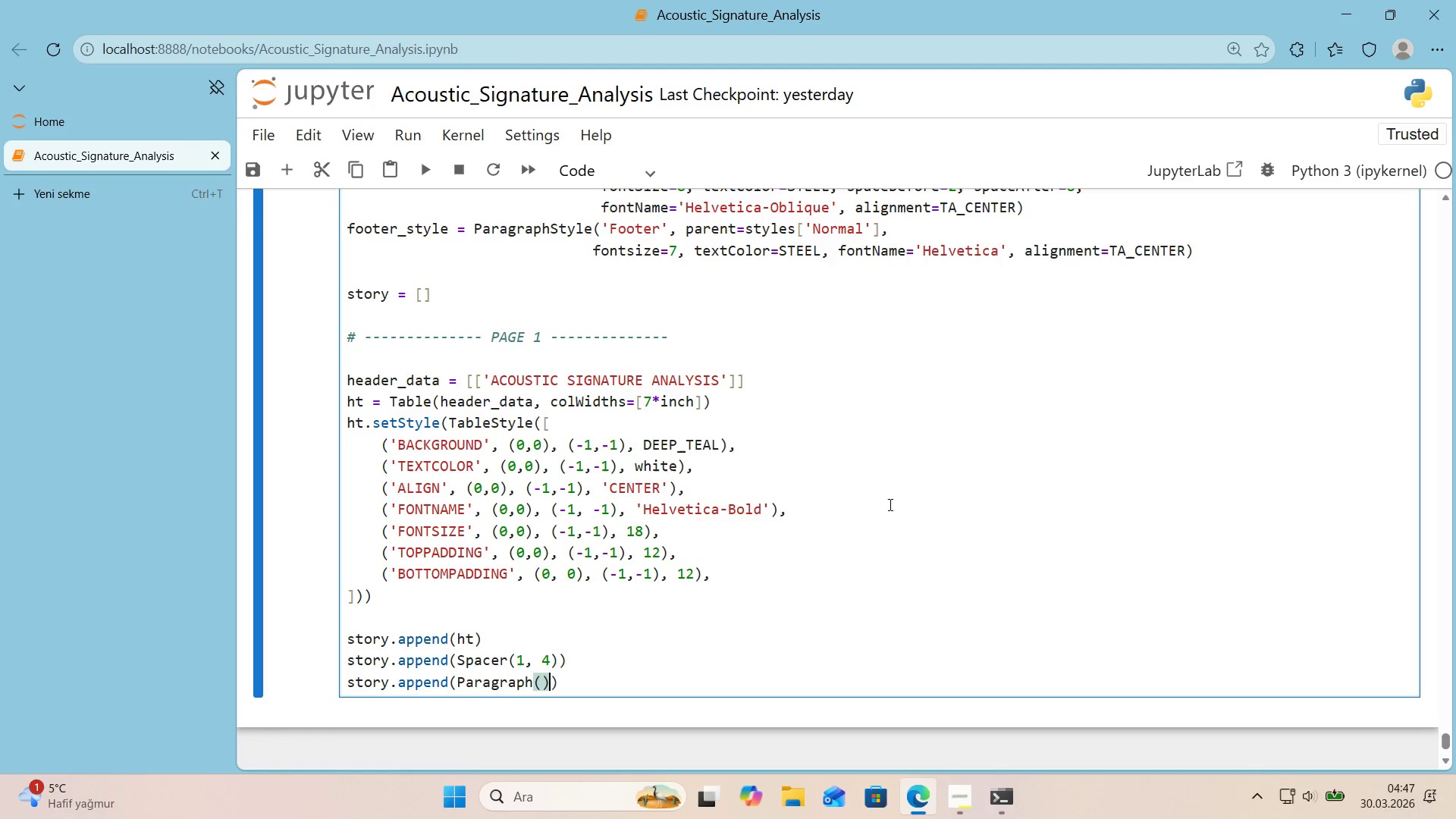 
key(ArrowLeft)
 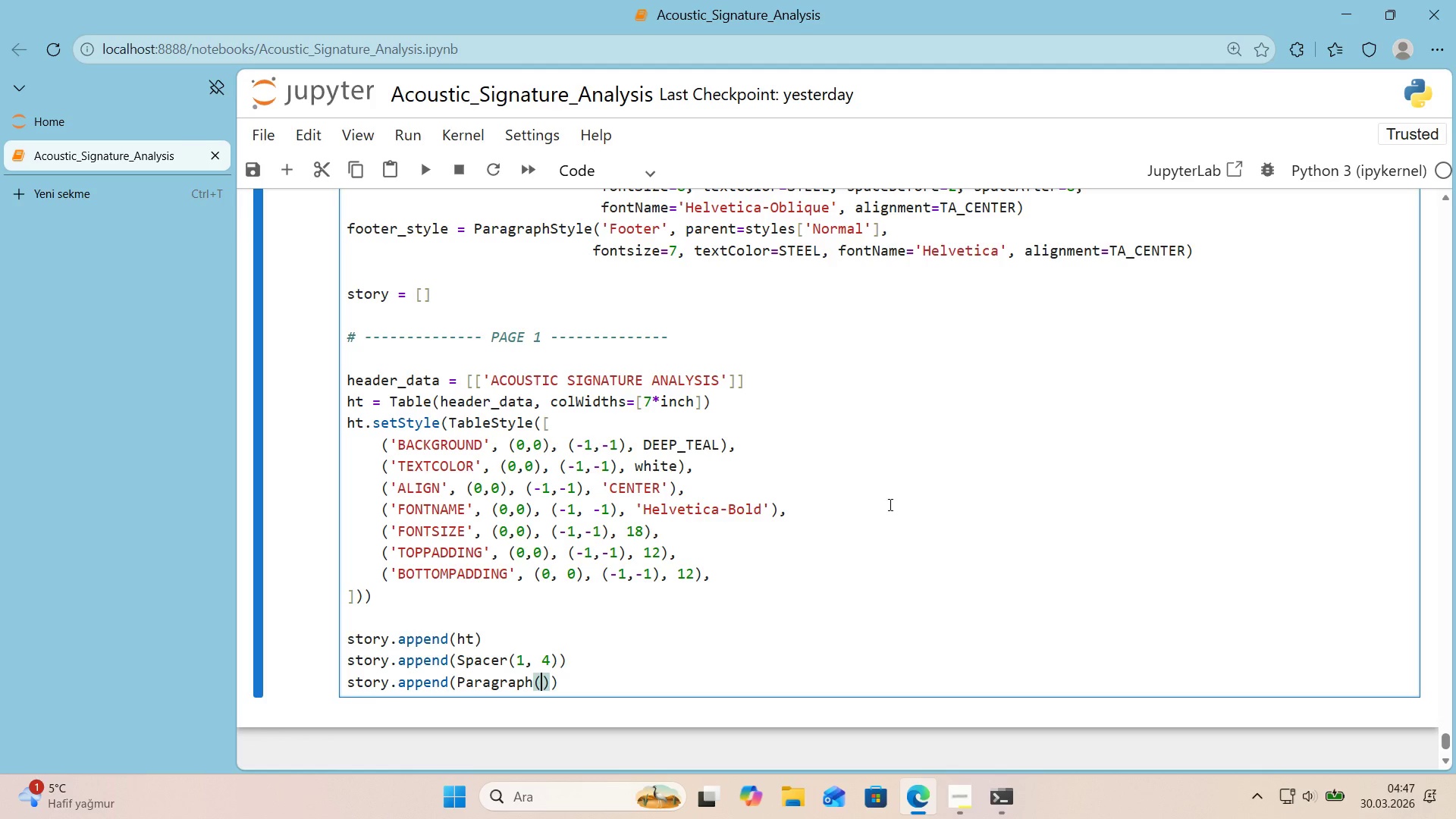 
type(@@)
 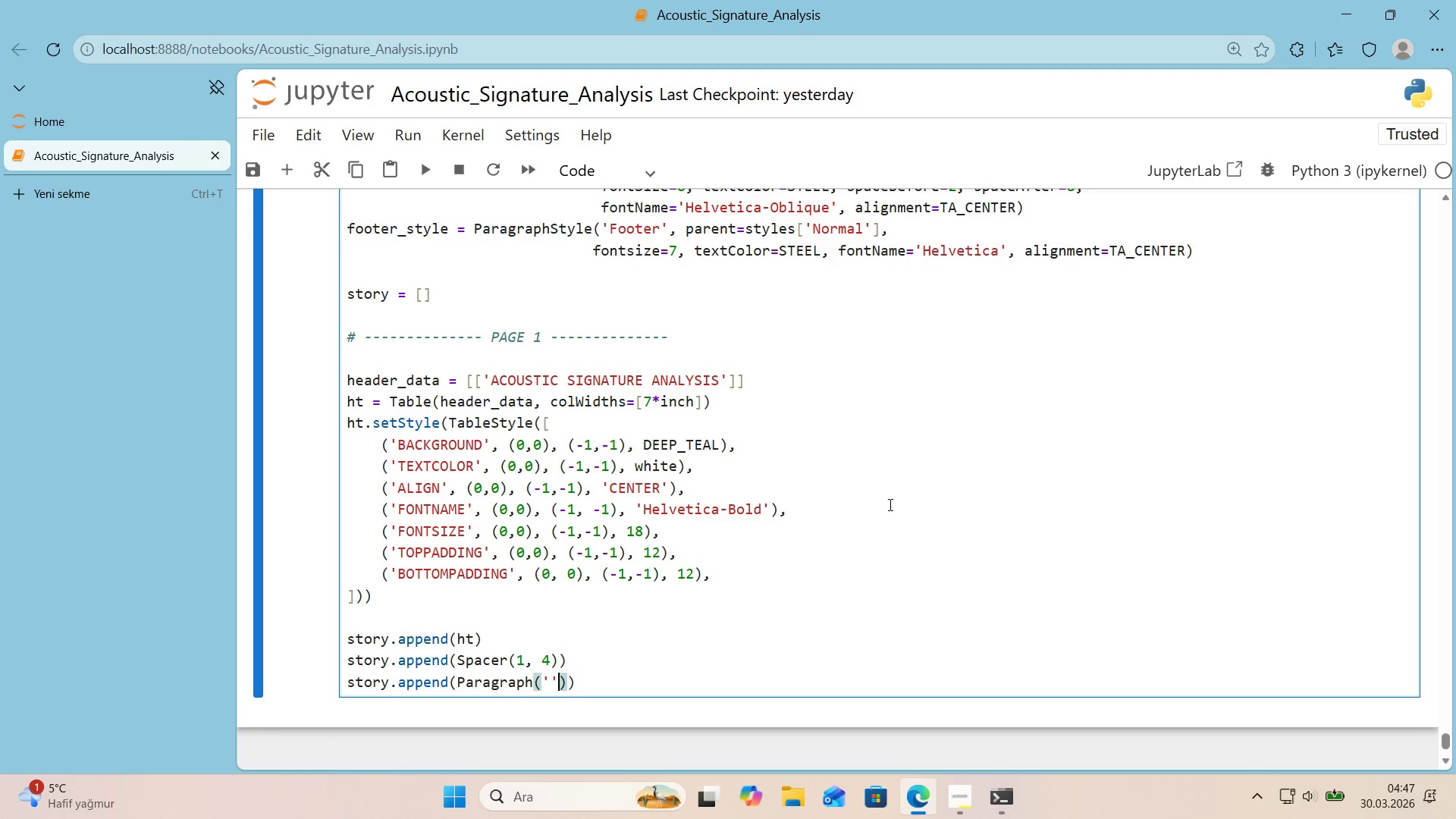 
key(ArrowLeft)
 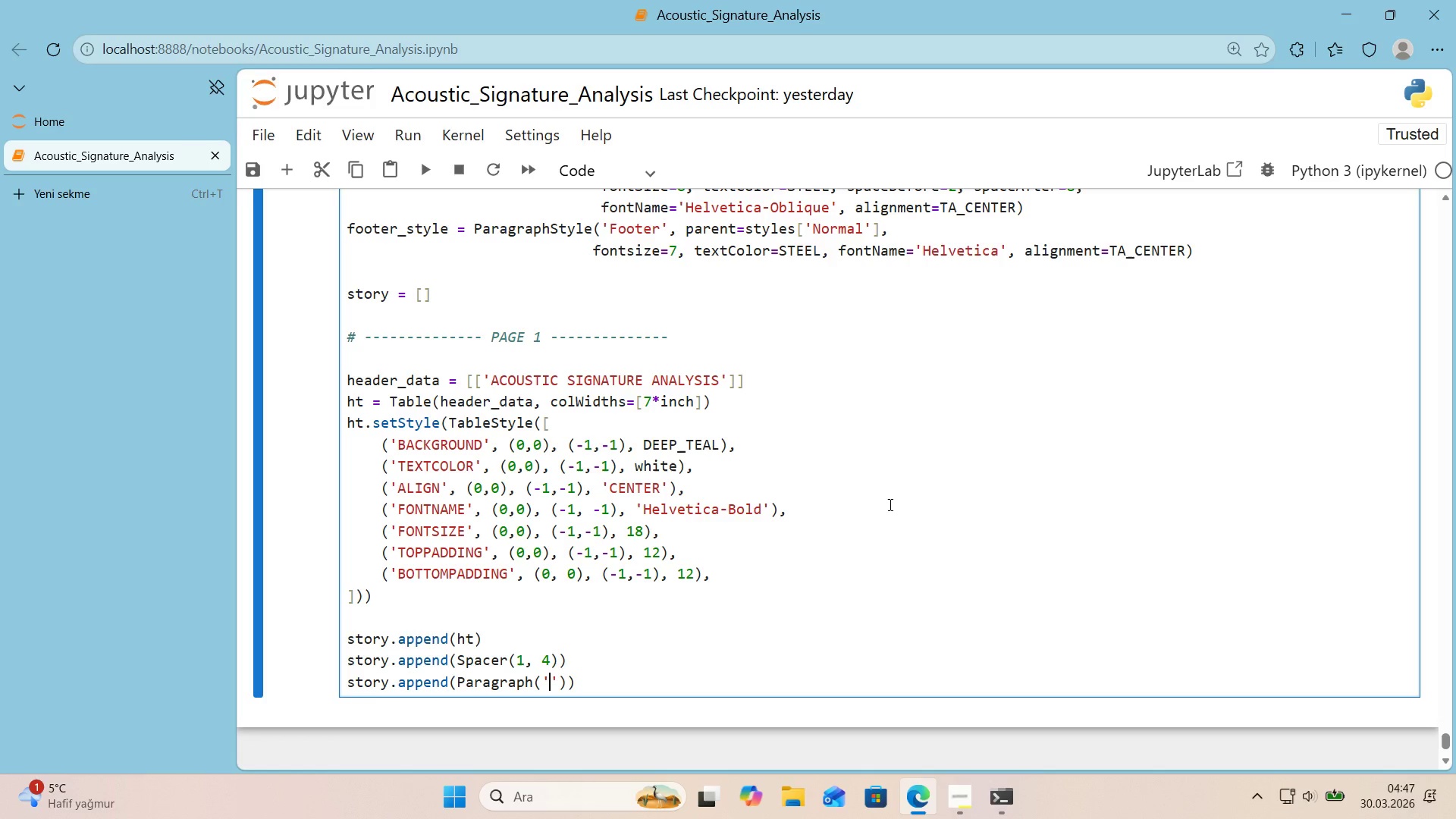 
type(Pred'ct've Server Ma'ntenance - Fan Health Mon'tor'ng)
 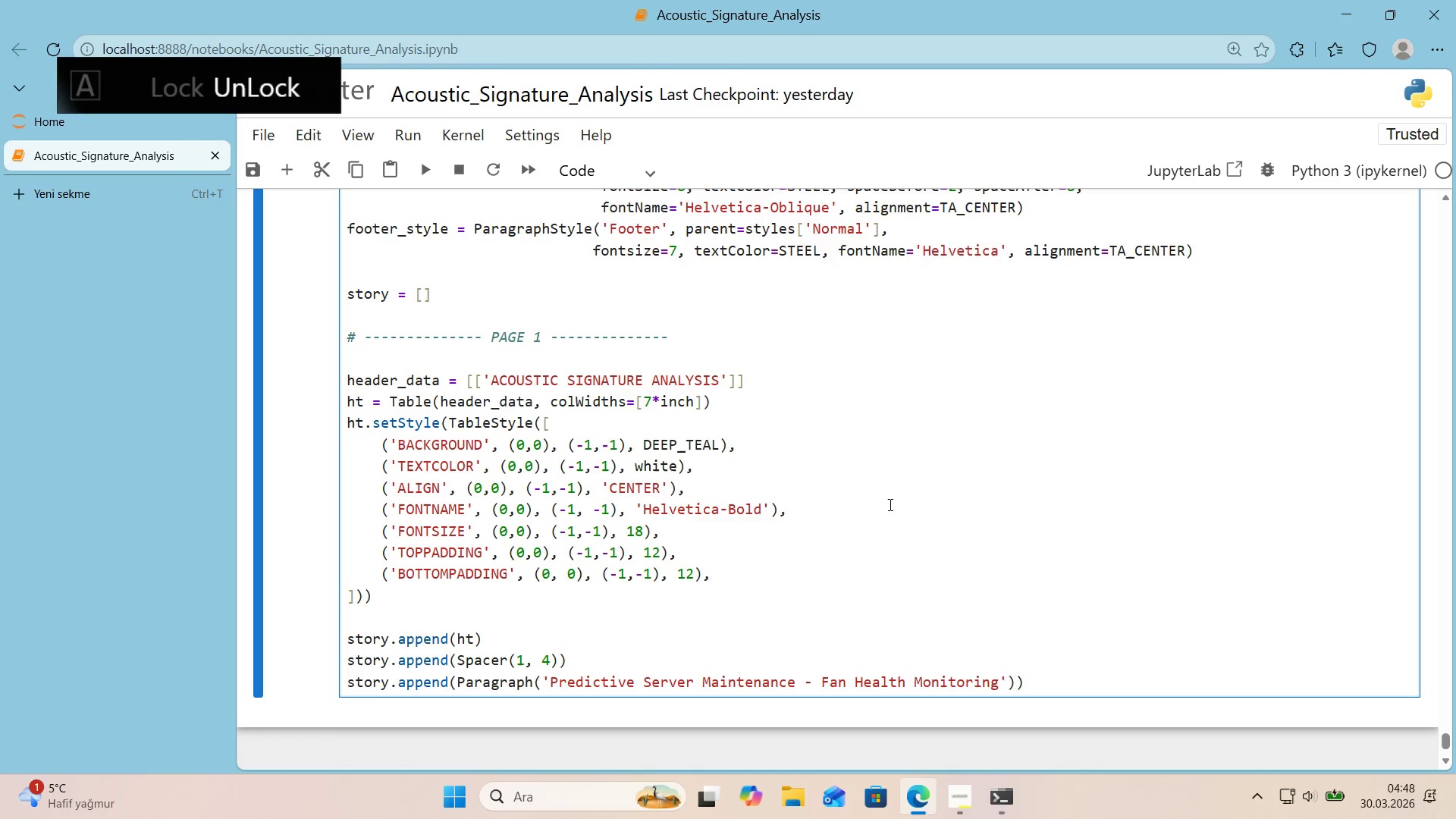 
key(ArrowRight)
 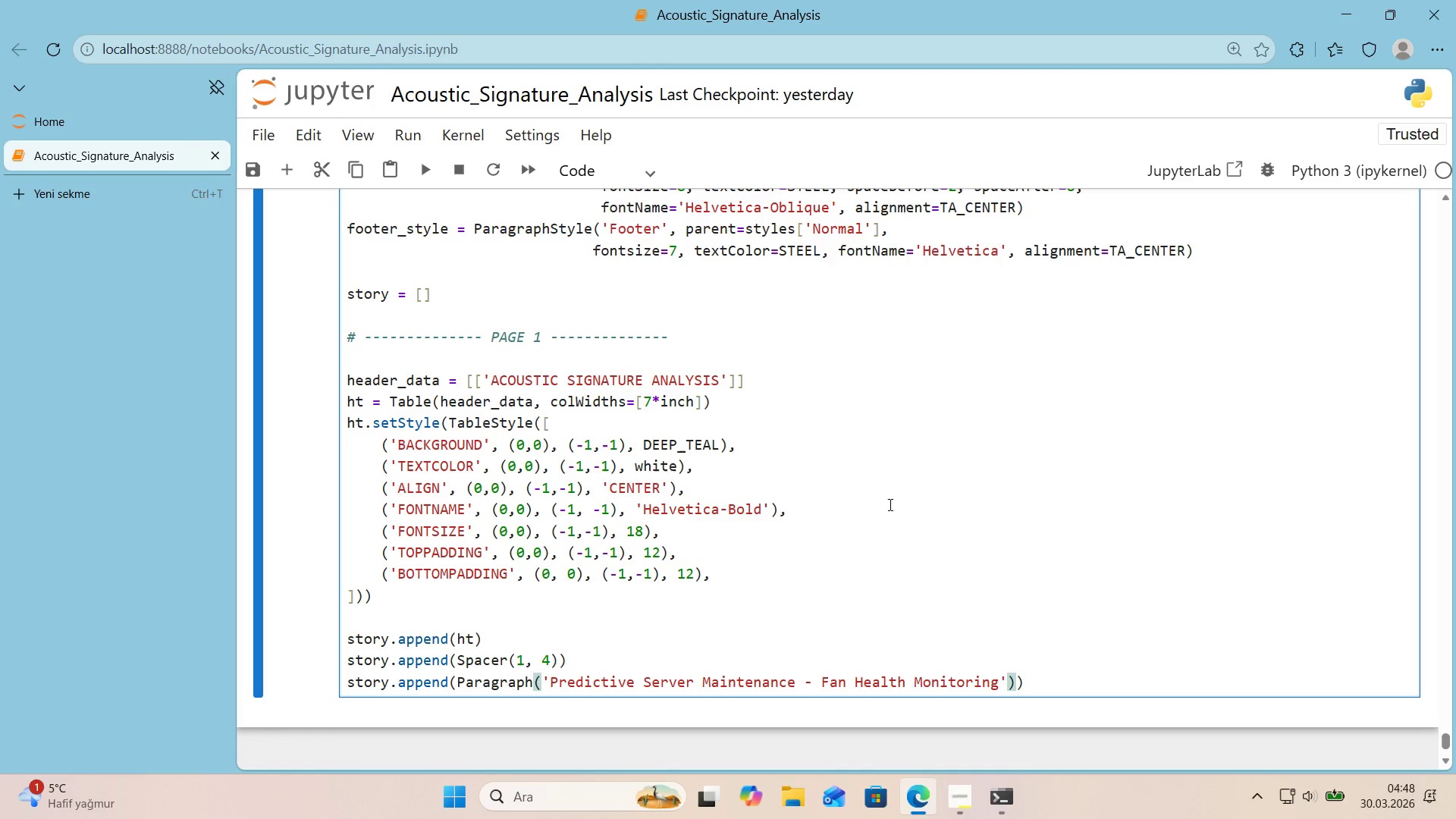 
type(, dub)
key(Backspace)
key(Backspace)
key(Backspace)
type(subt'tle_style)
 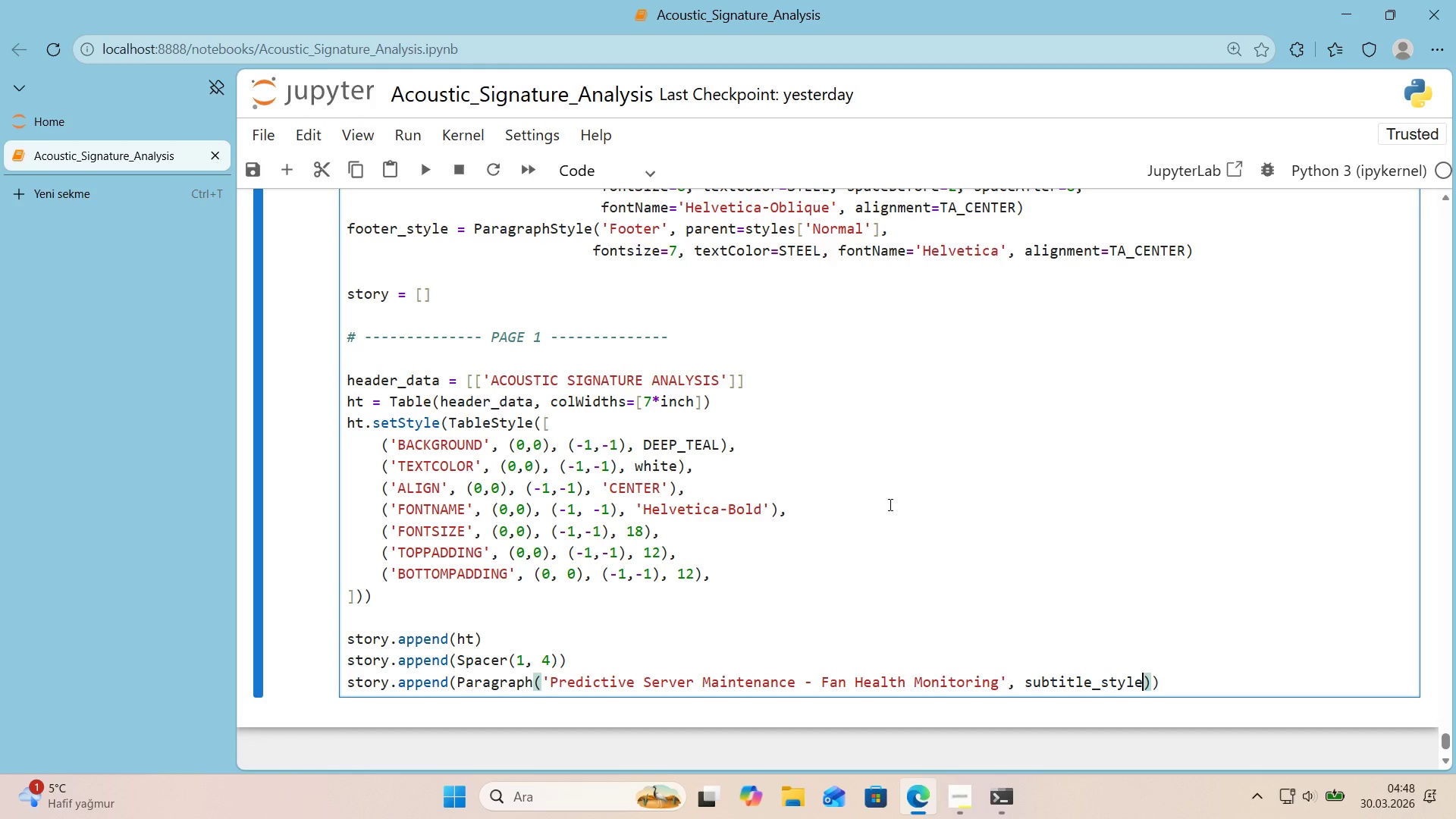 
key(ArrowRight)
 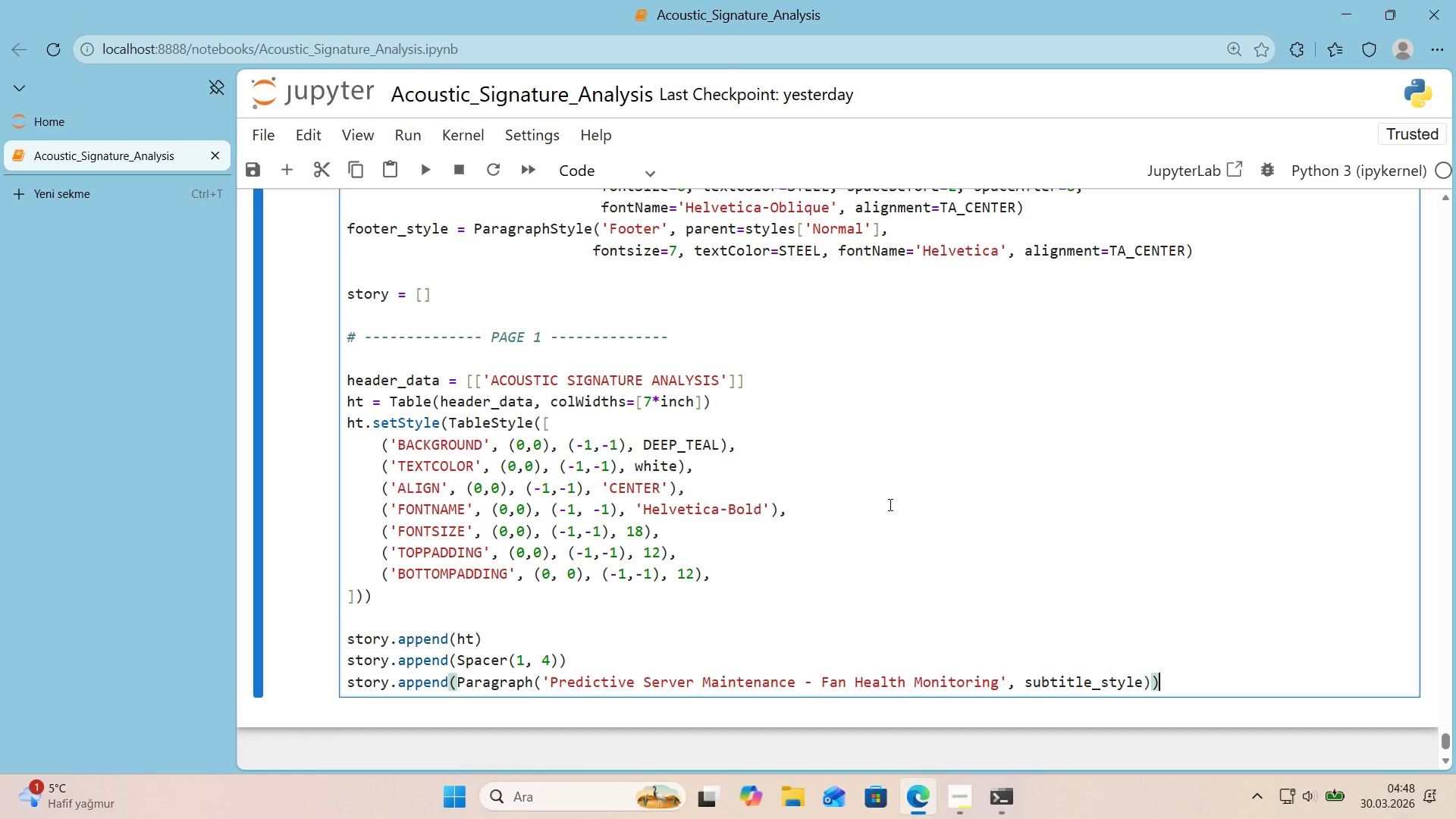 
key(ArrowRight)
 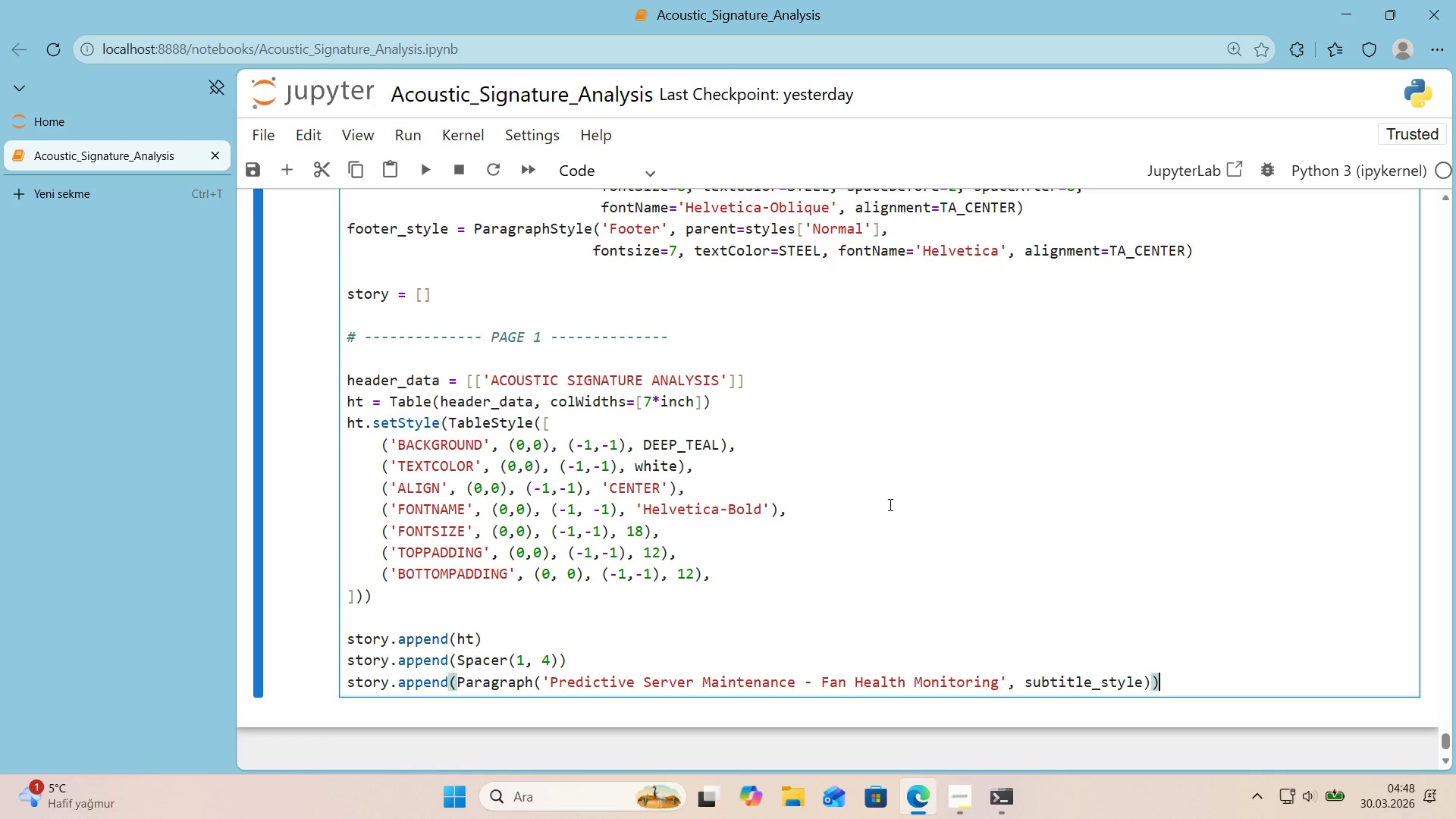 
key(Enter)
 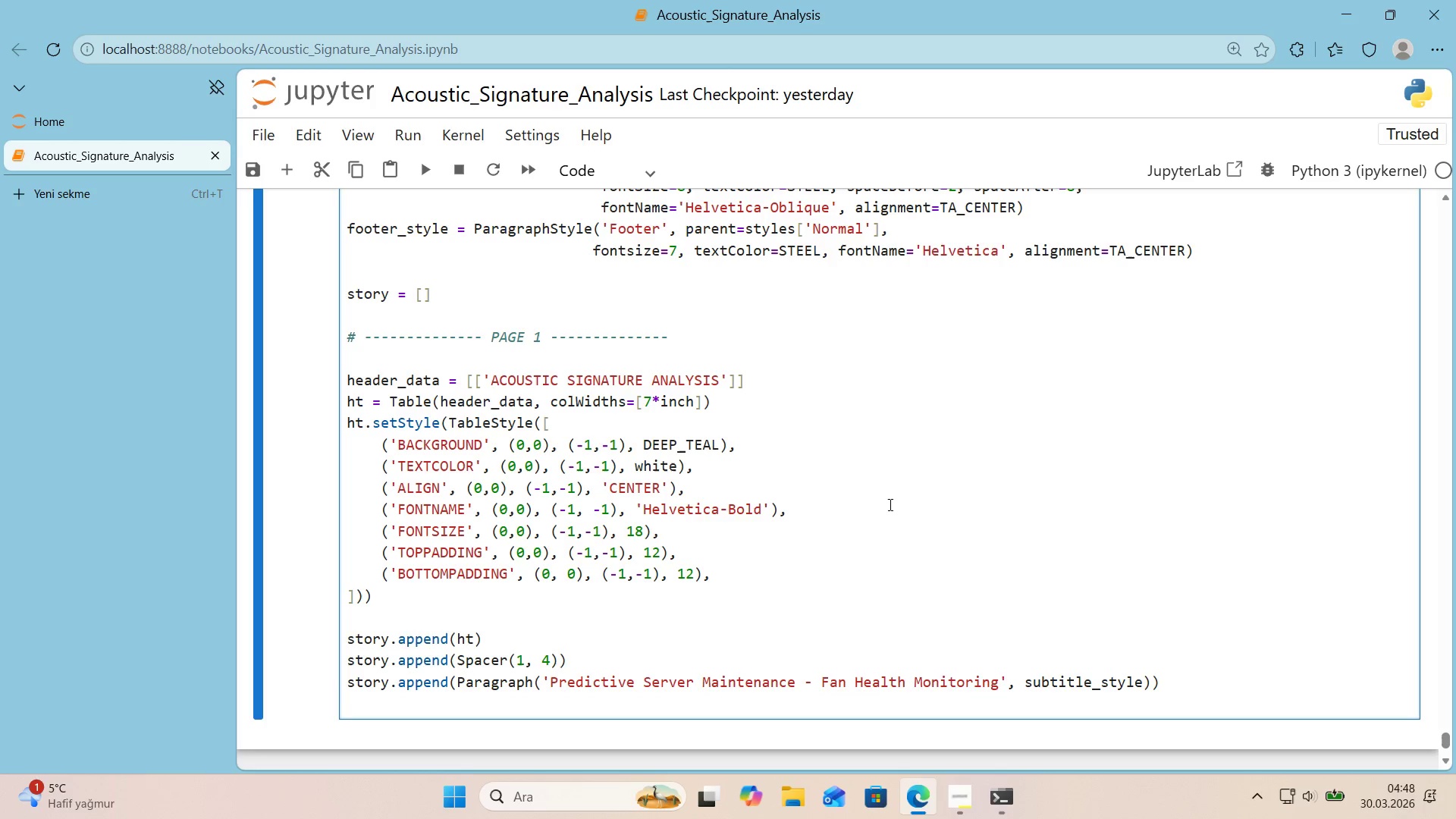 
type(story.append*()
 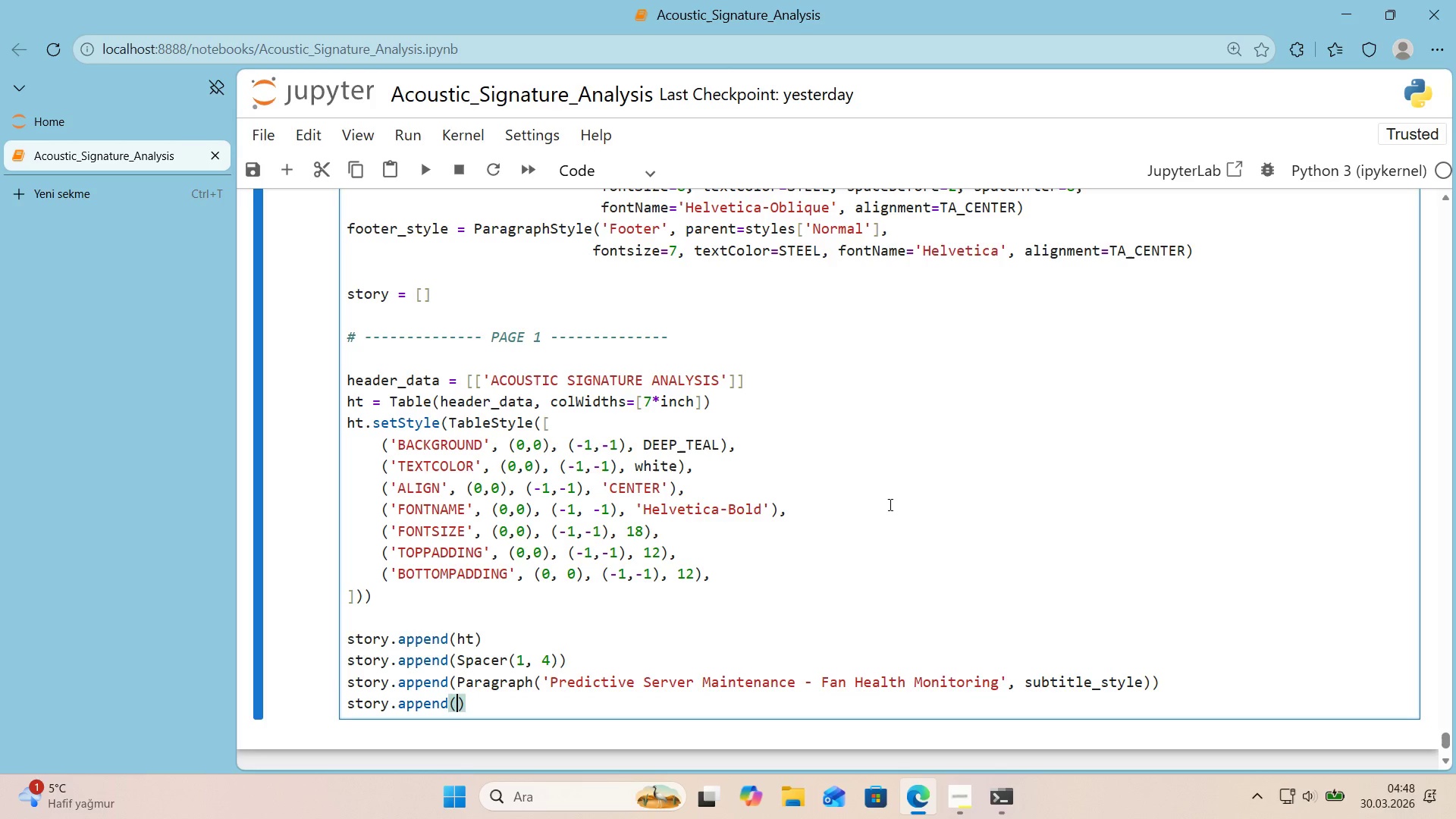 
 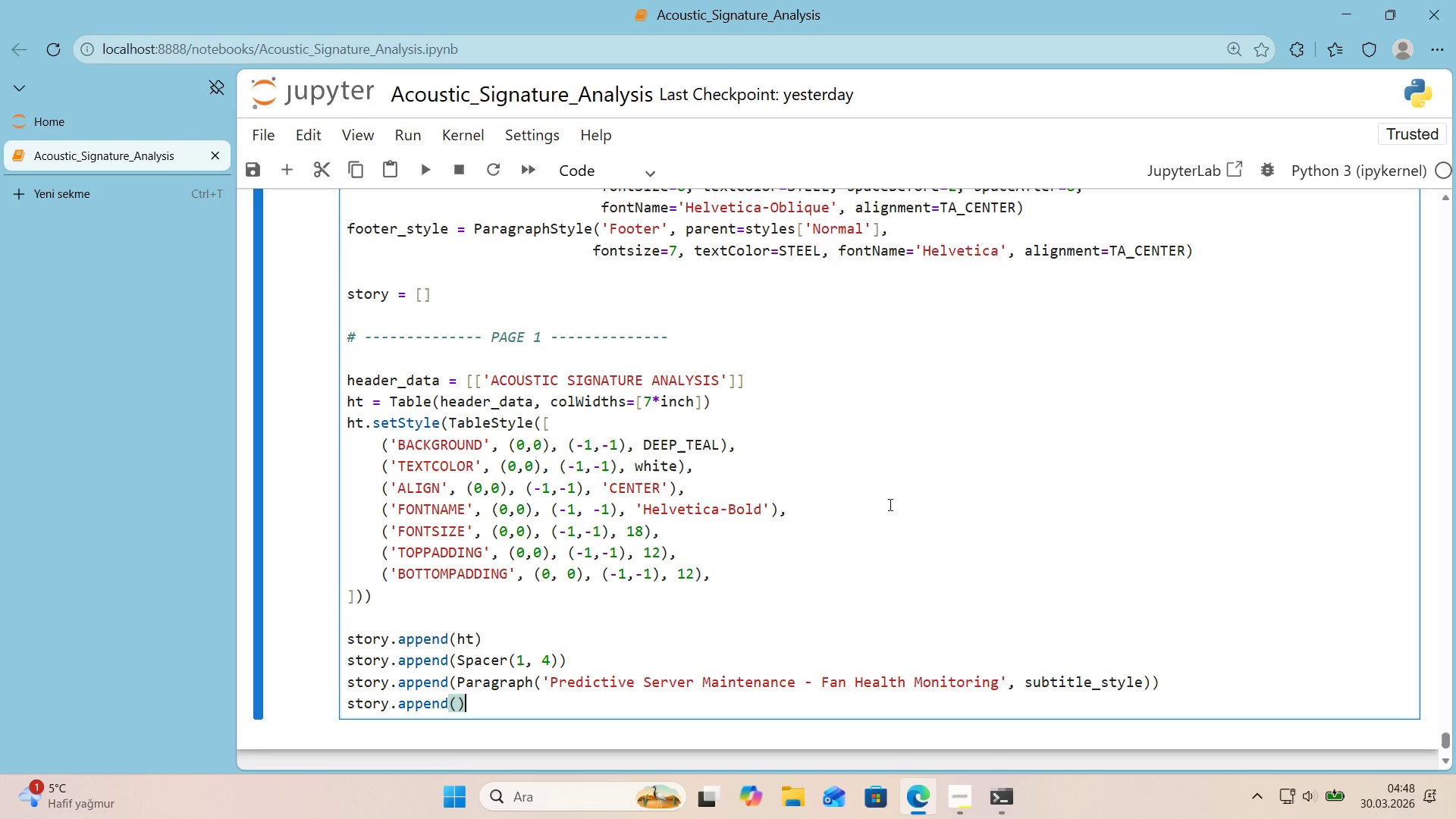 
key(ArrowLeft)
 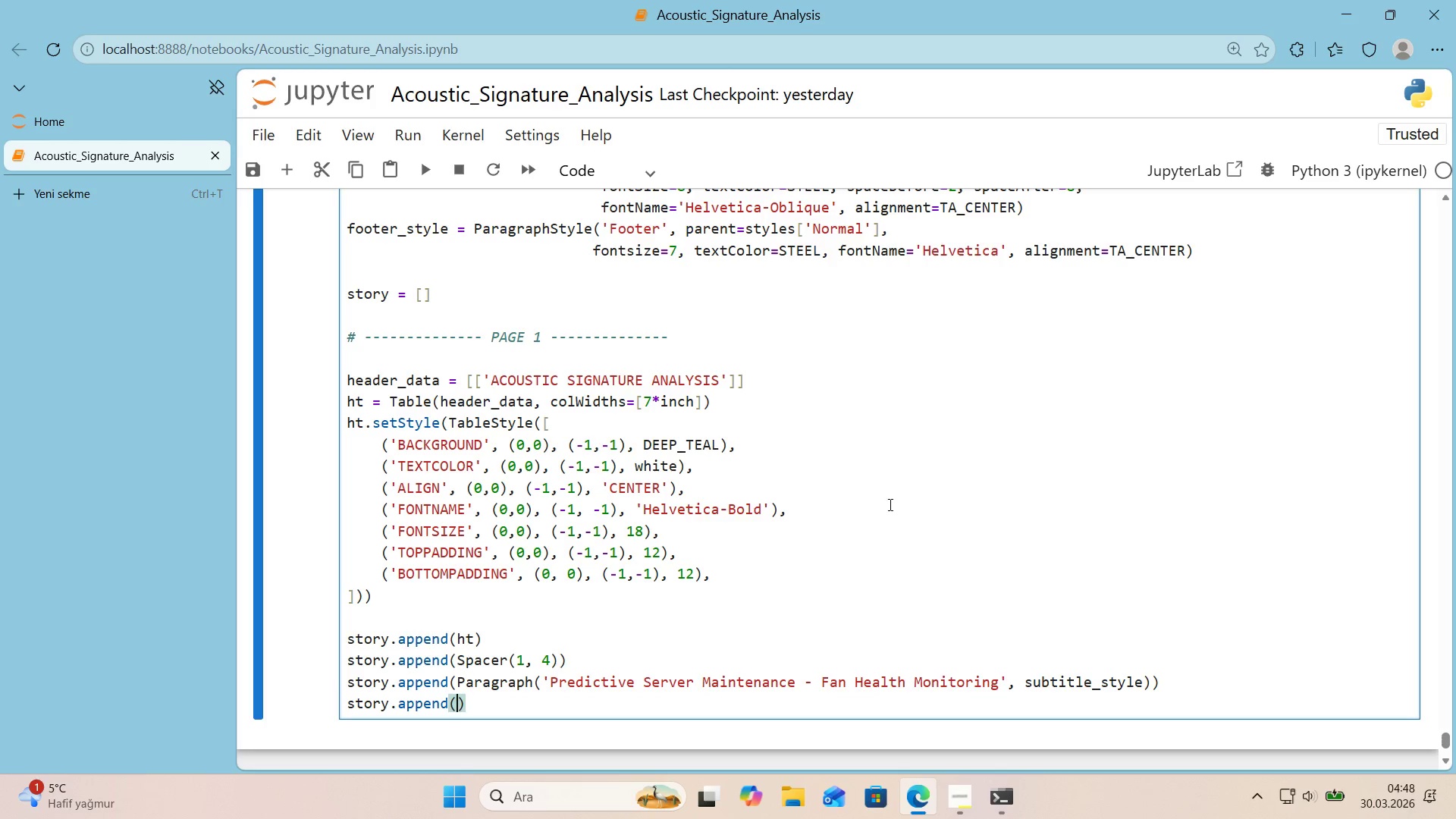 
type(Paragraph*()
 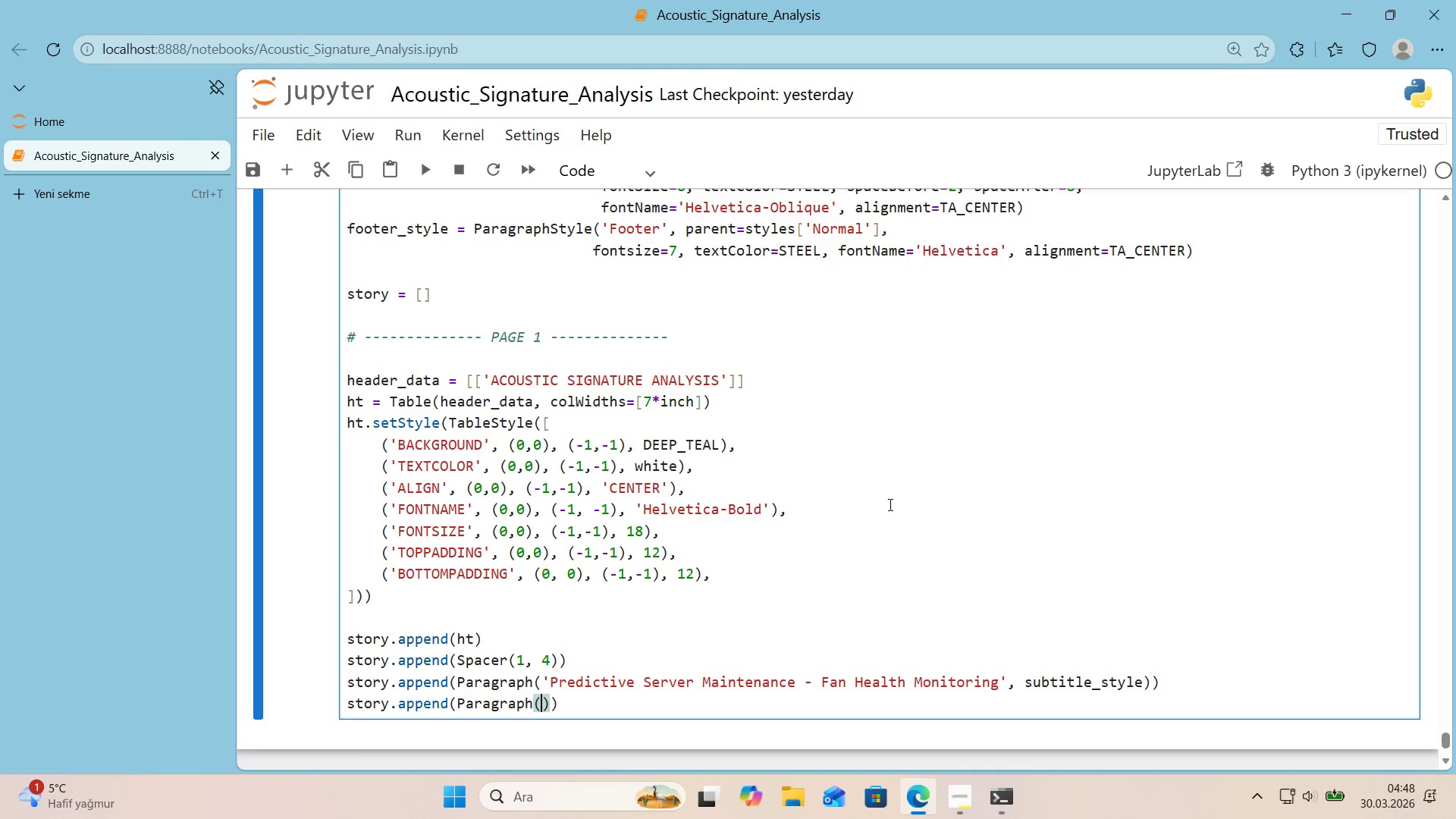 
 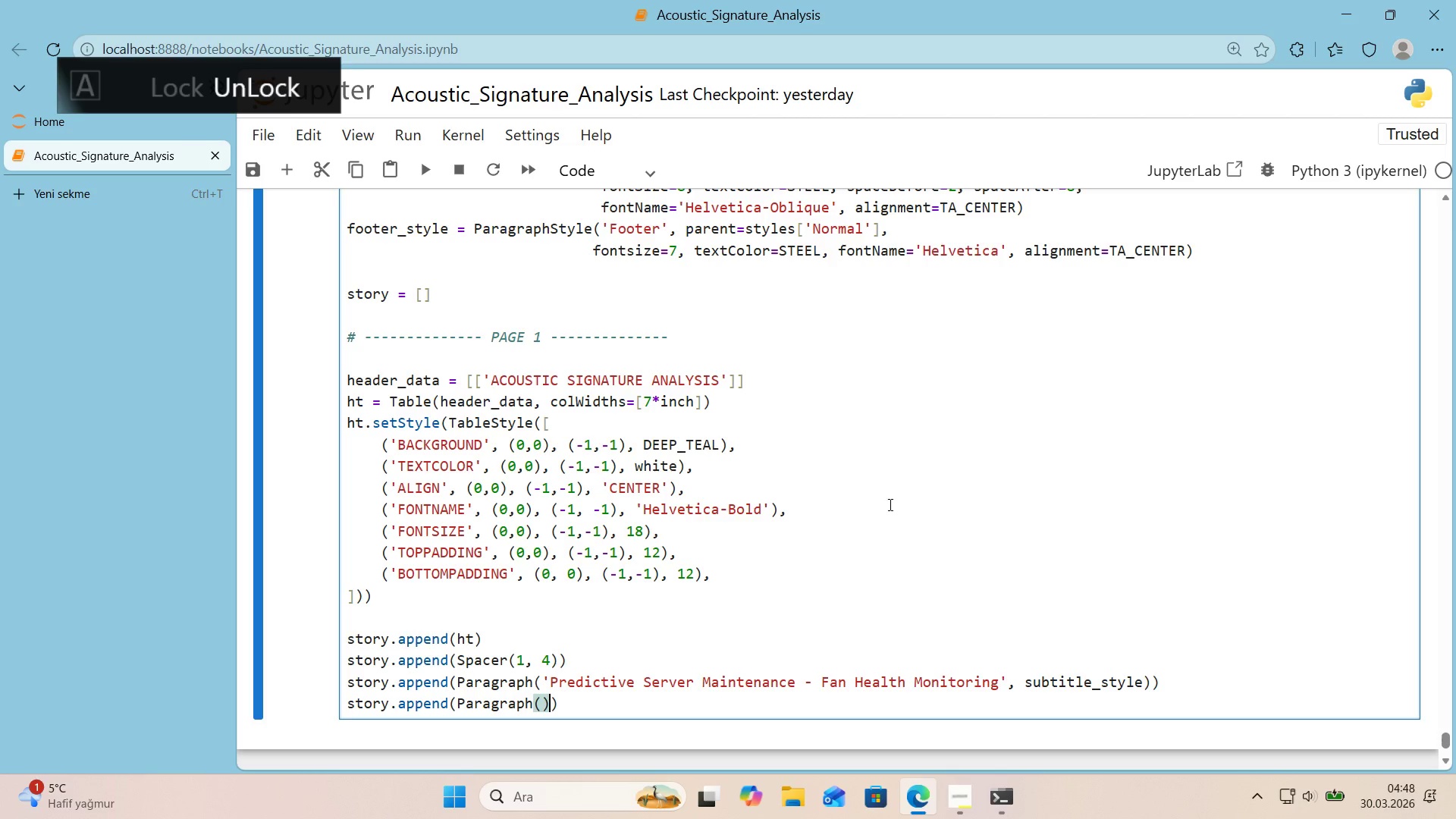 
key(ArrowLeft)
 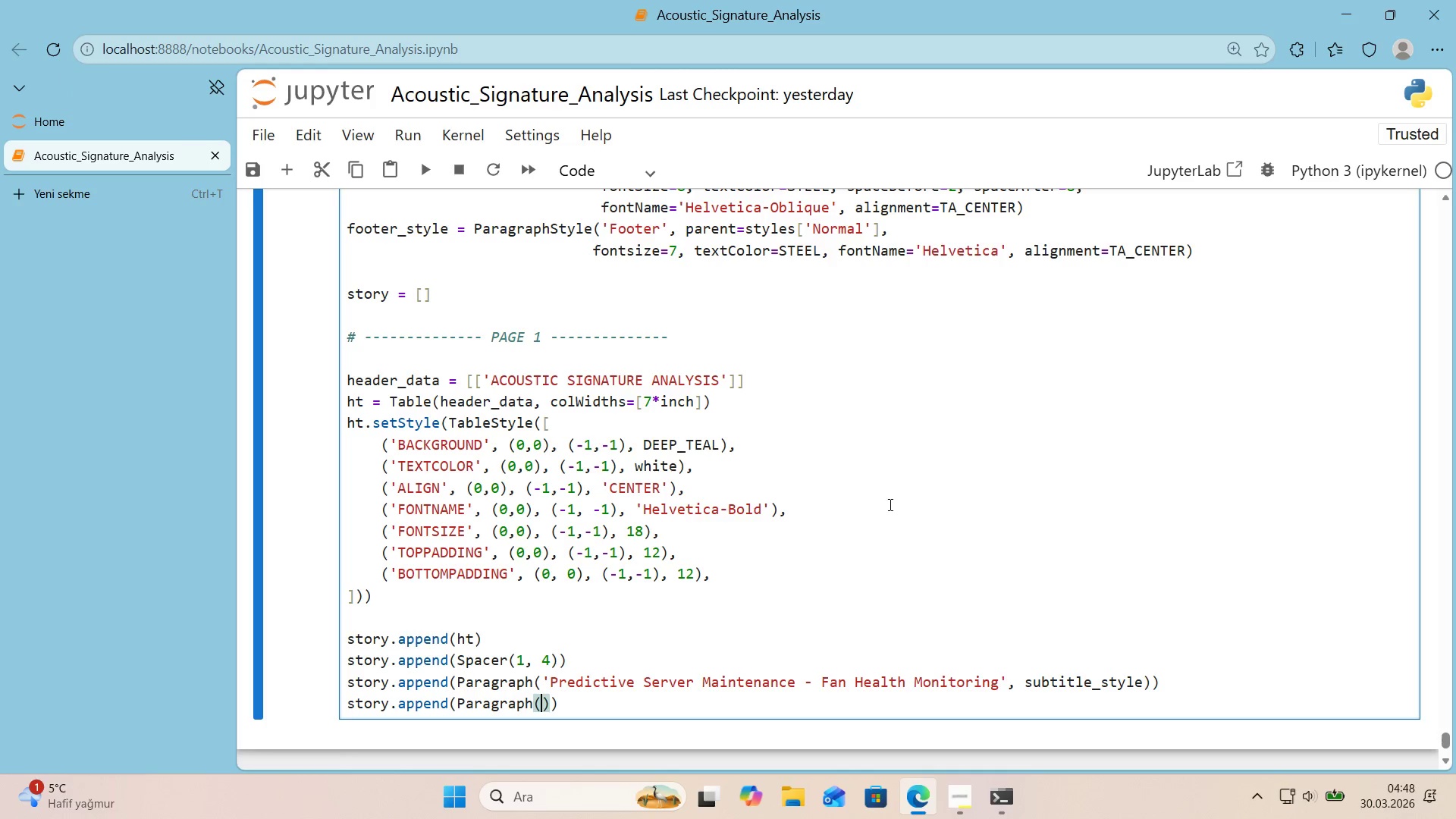 
type(@@)
 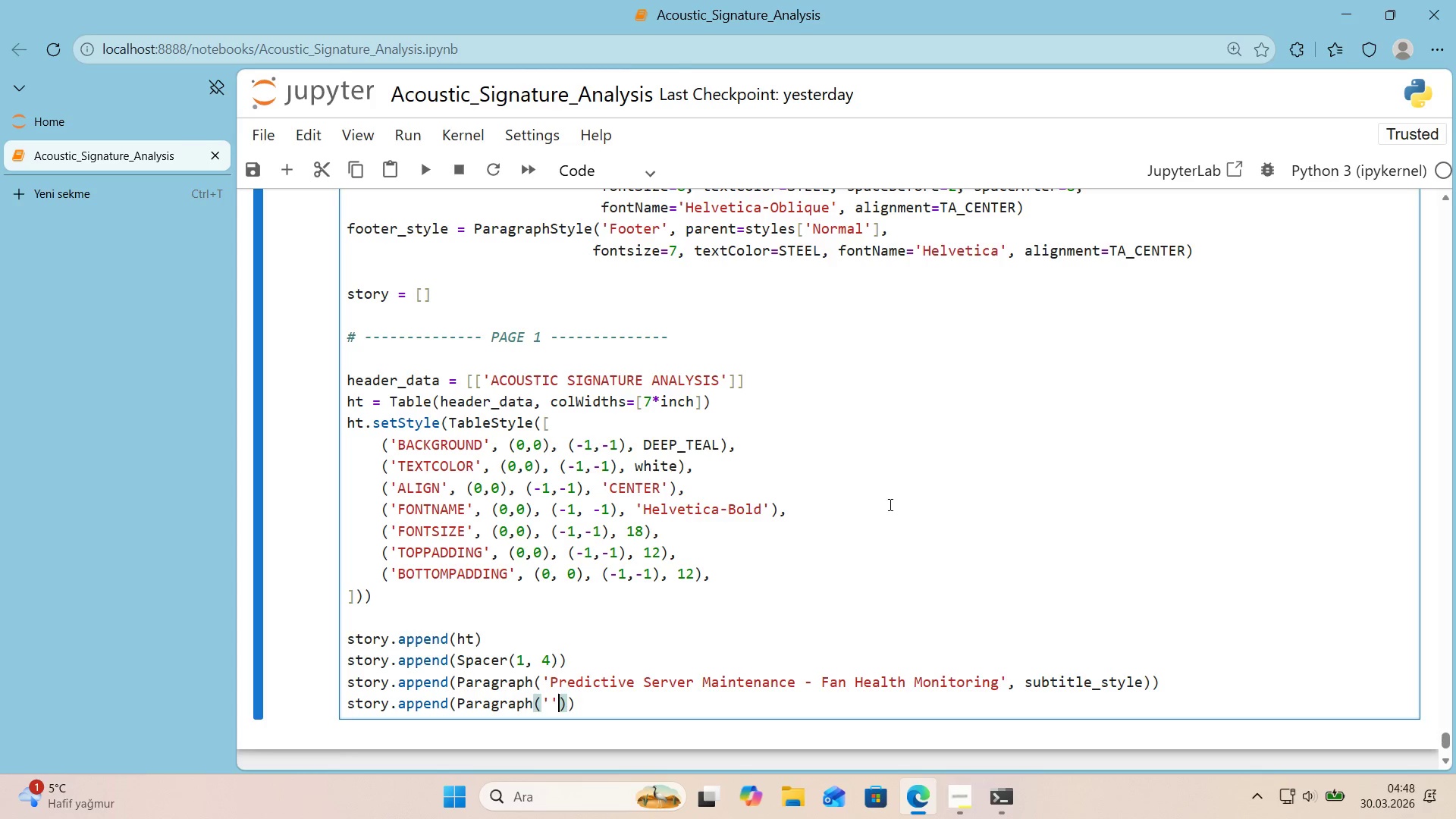 
key(ArrowLeft)
 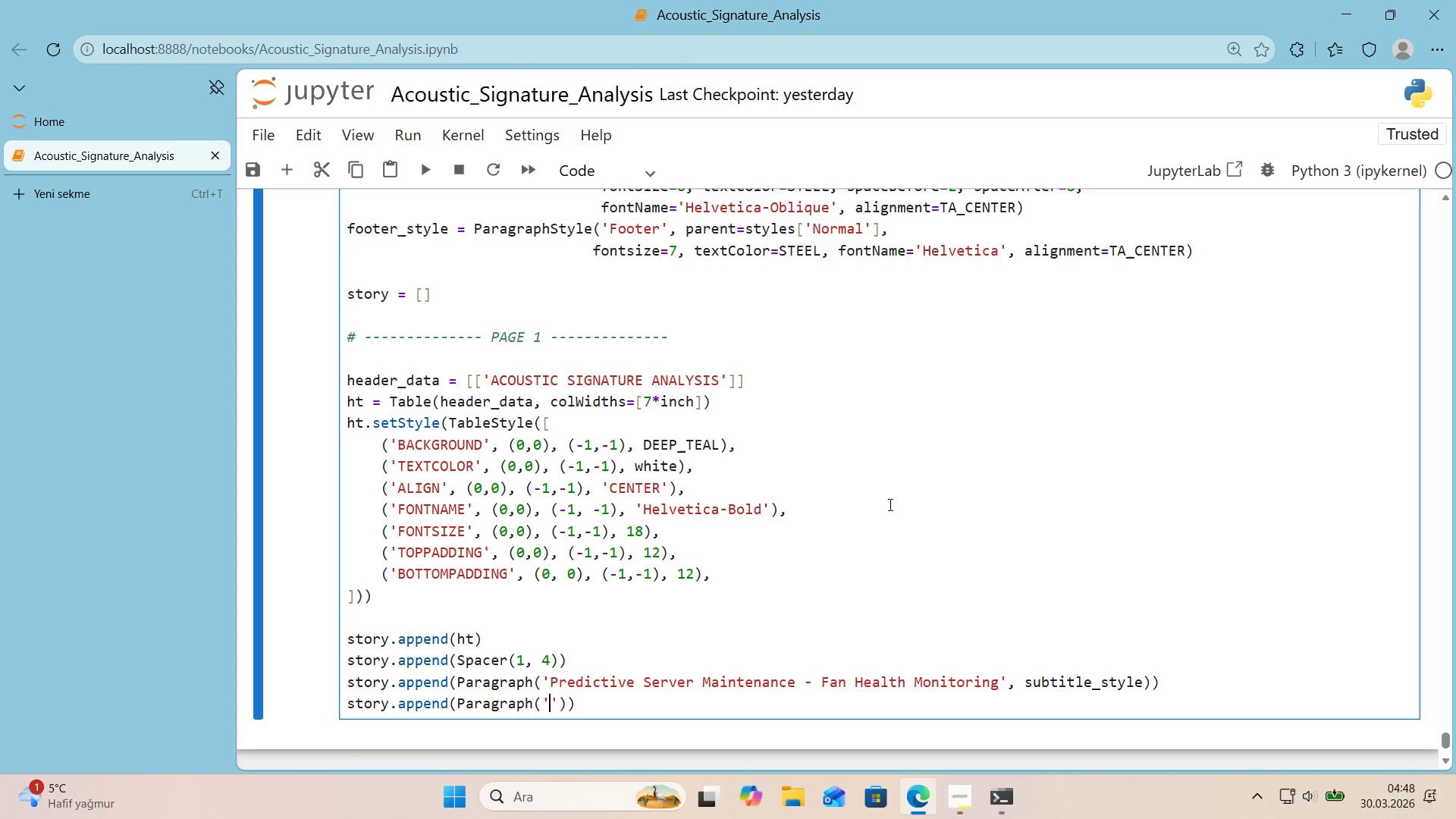 
type(Prepared for NorthStar Infrastructur)
 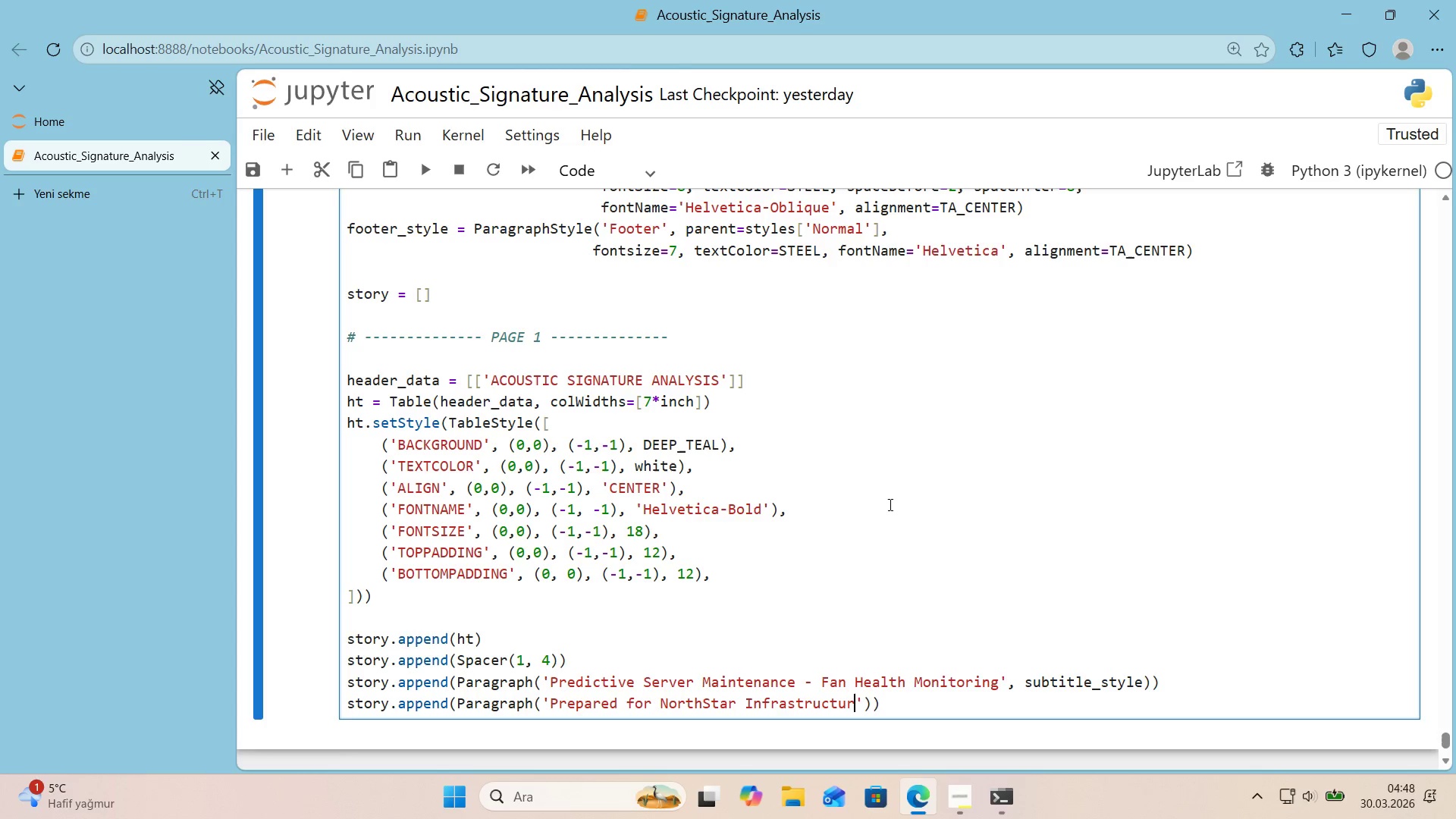 
type(e Solut'ons )
 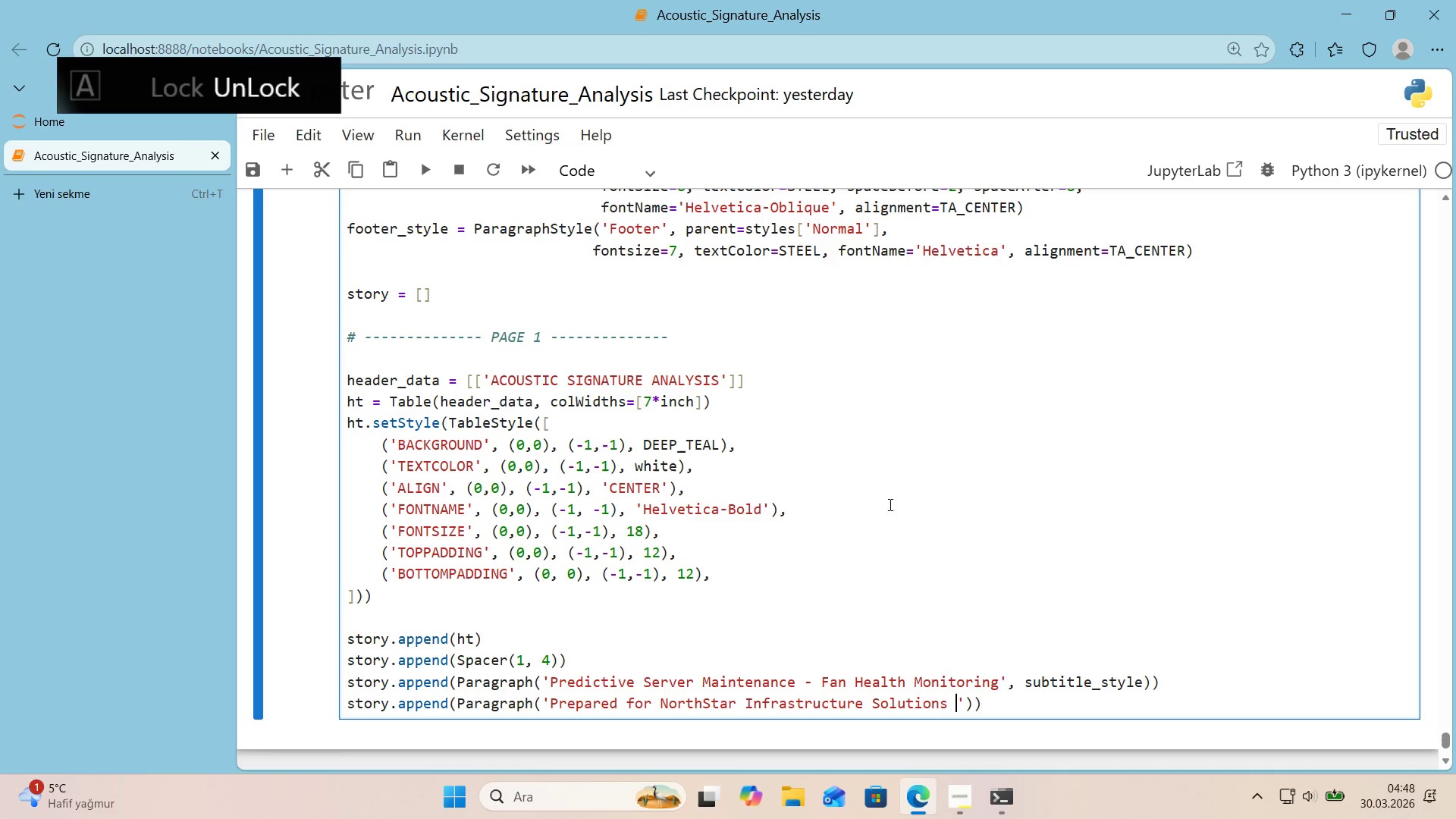 
key(Alt+Control+Minus)
 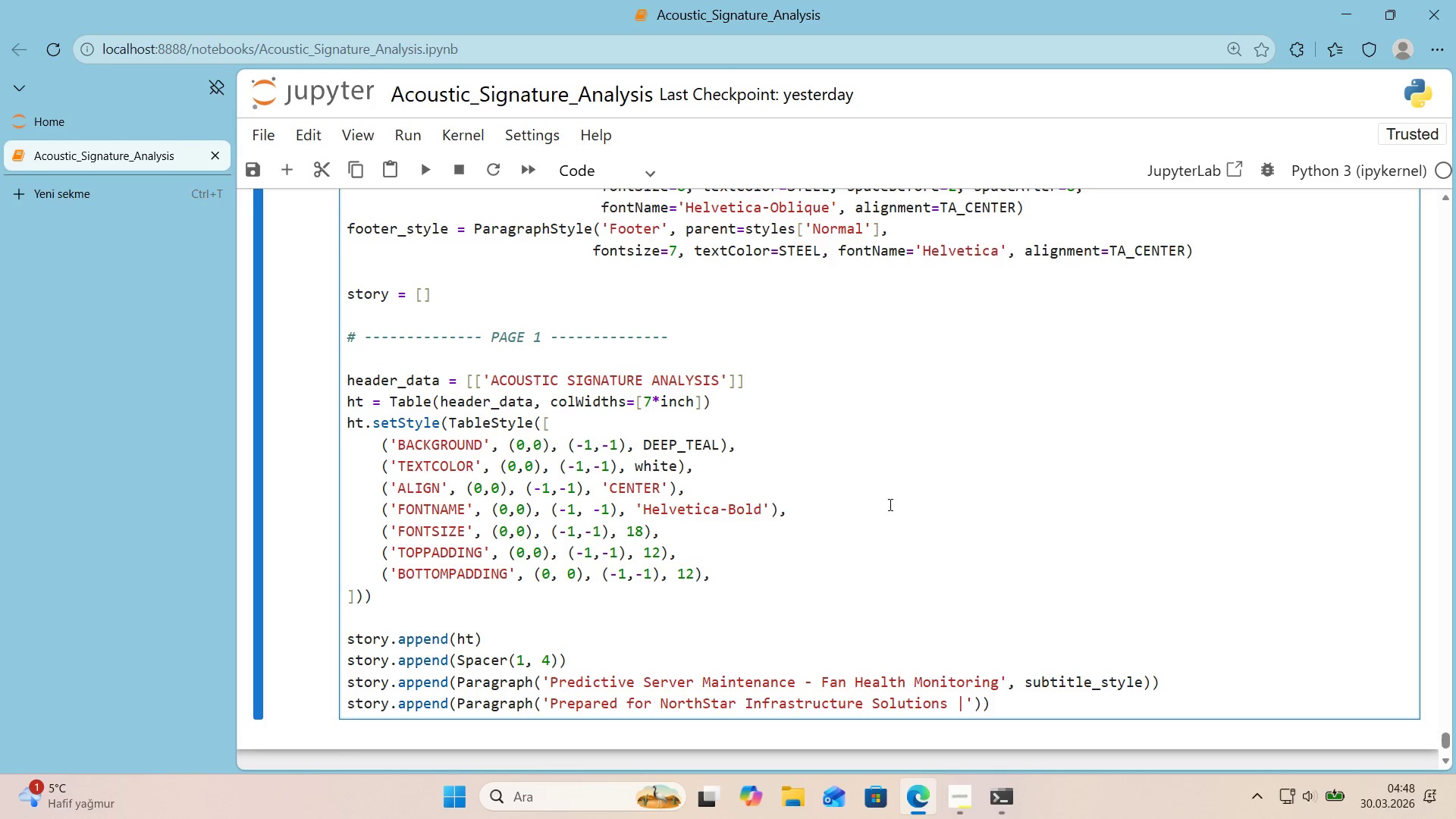 
type( MIMII Fan Dataset )
 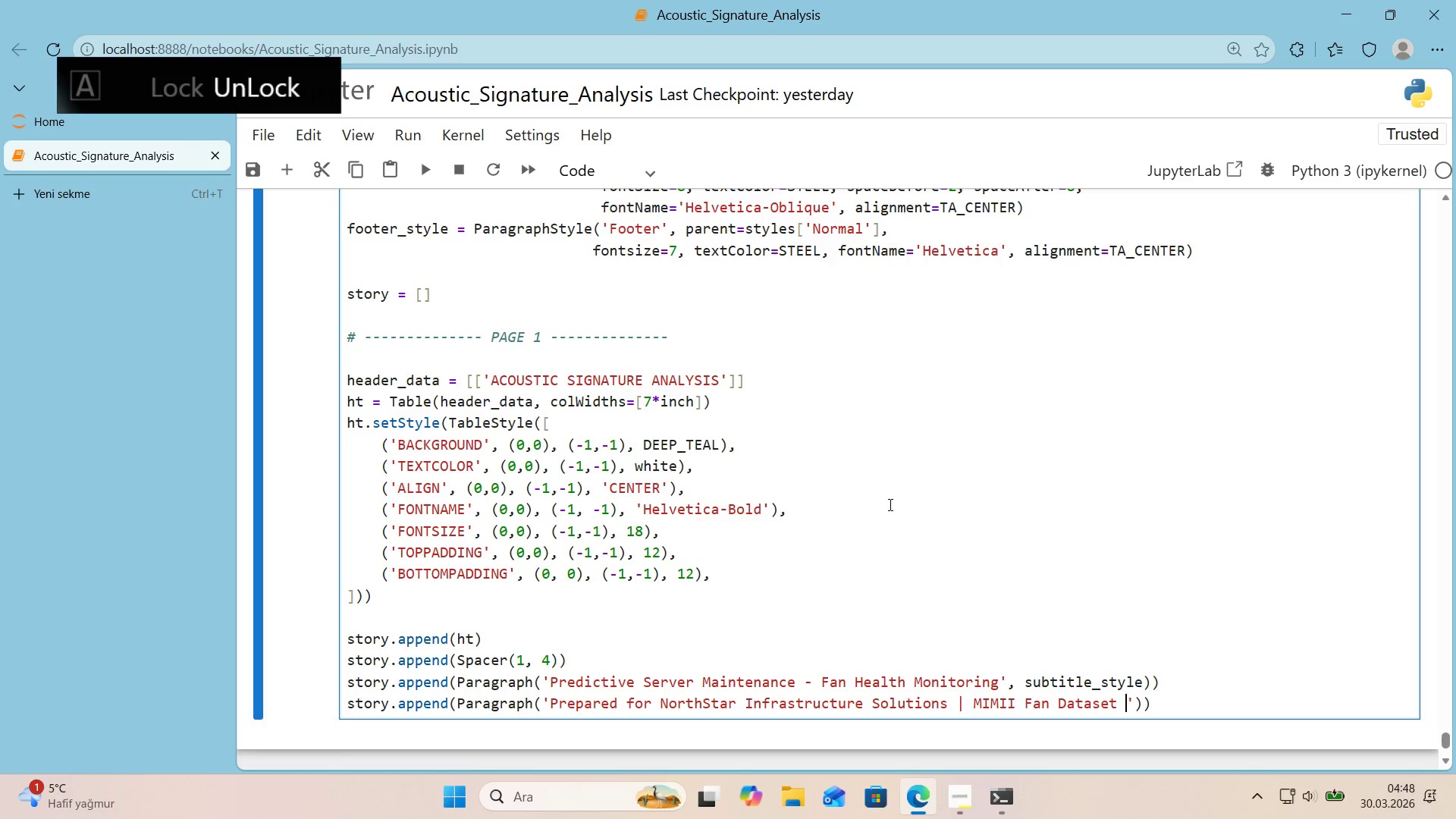 
key(Alt+Control+Minus)
 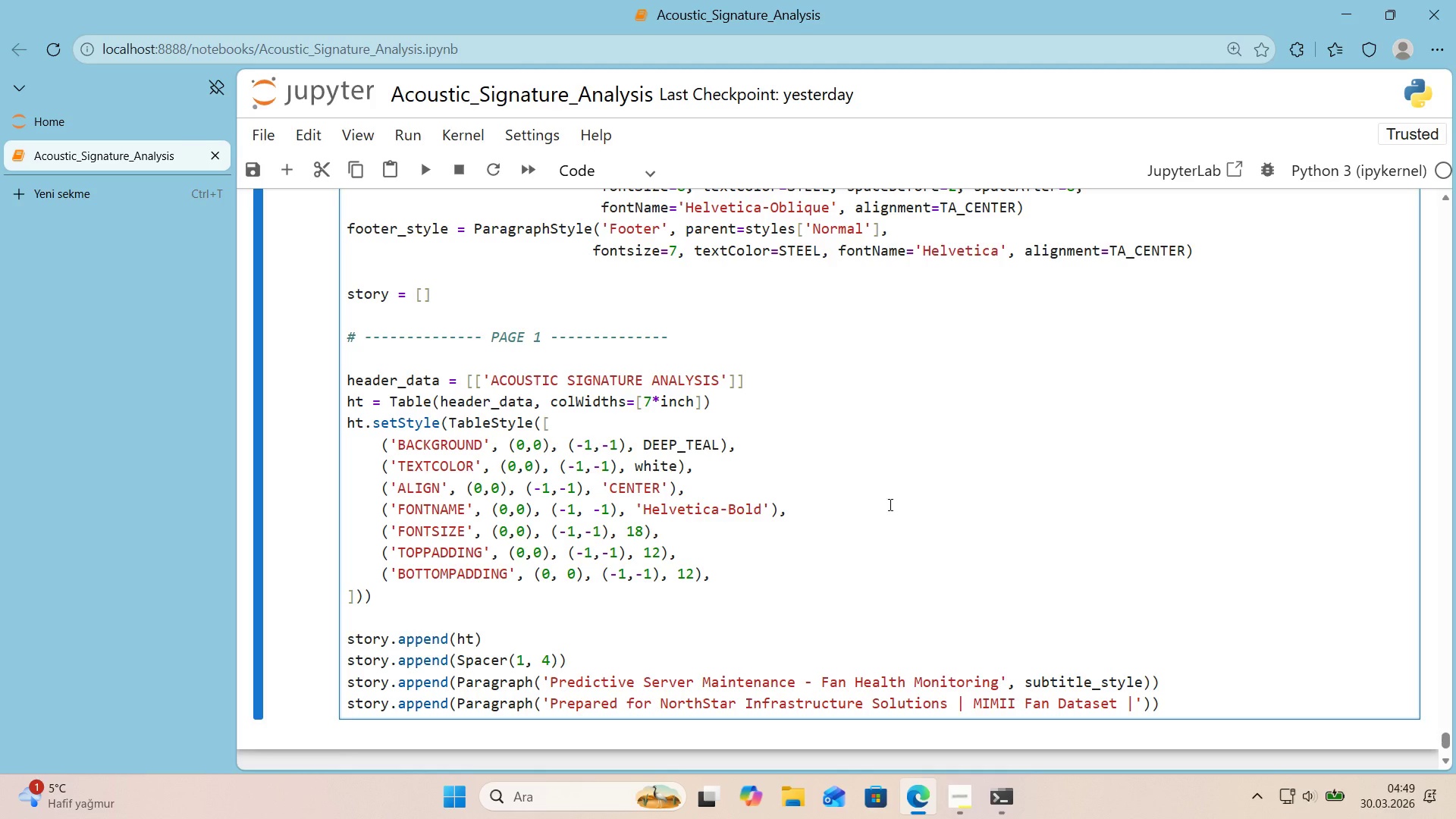 
type( March 2026)
 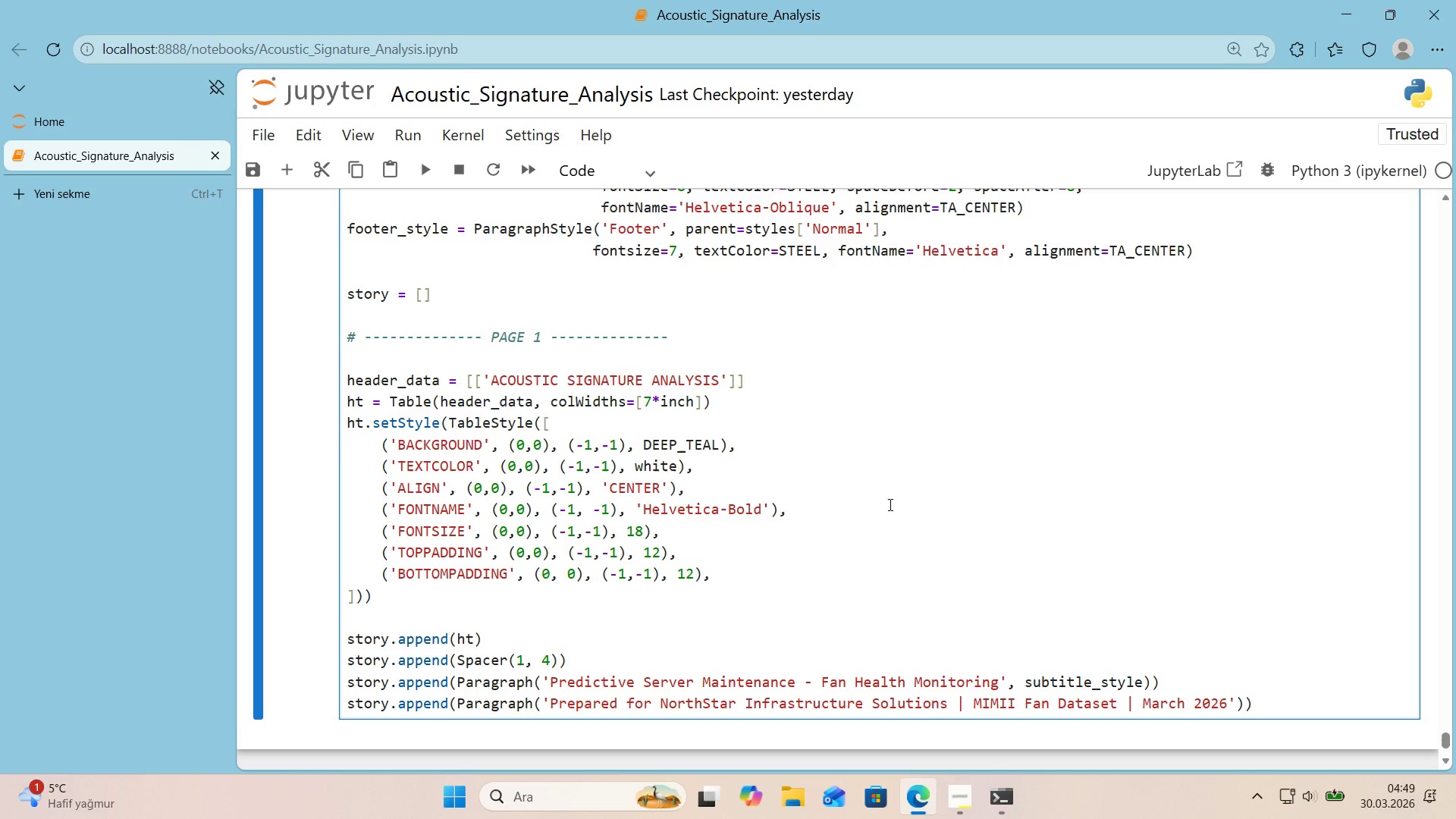 
key(ArrowRight)
 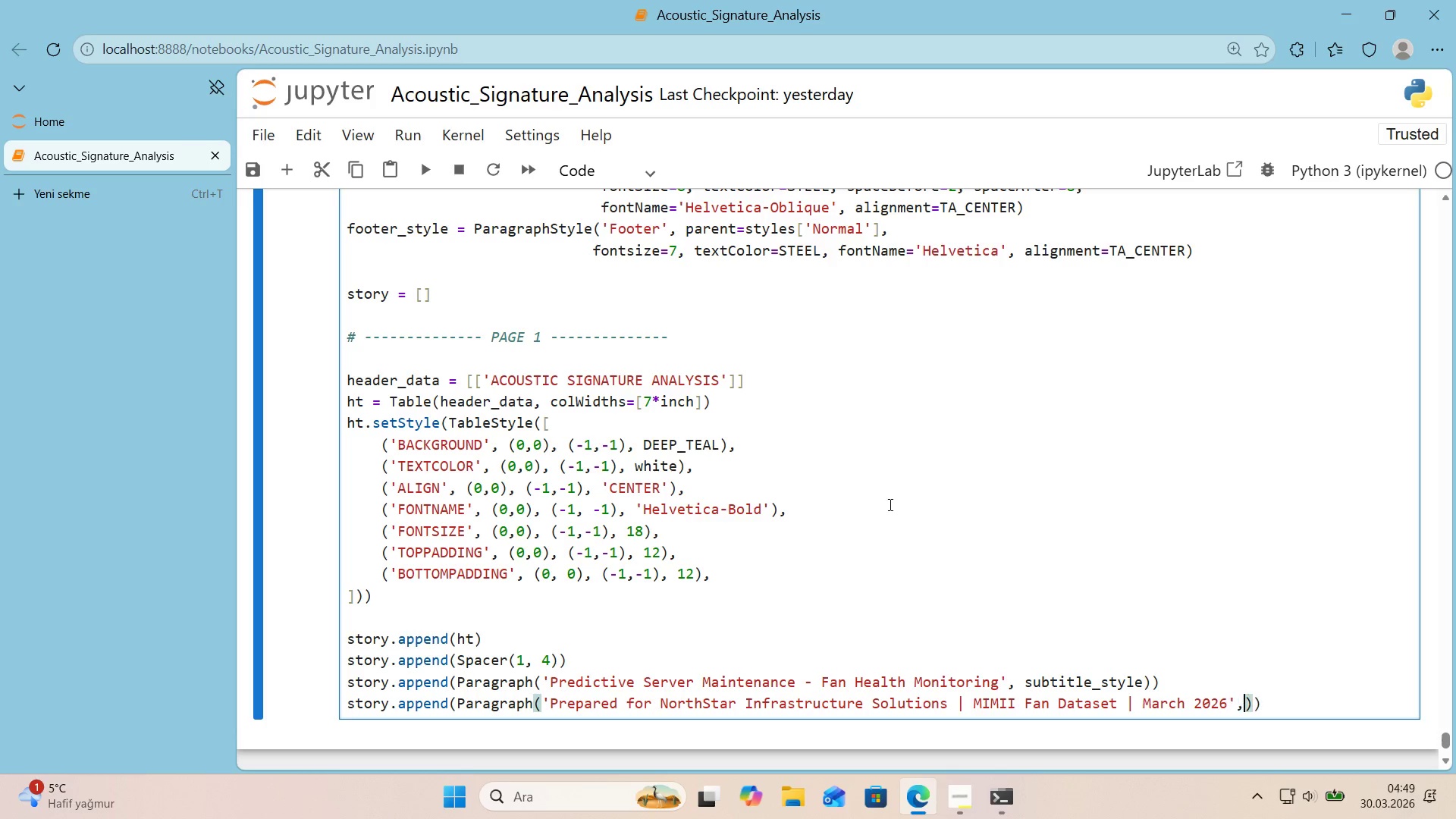 
key(Comma)
 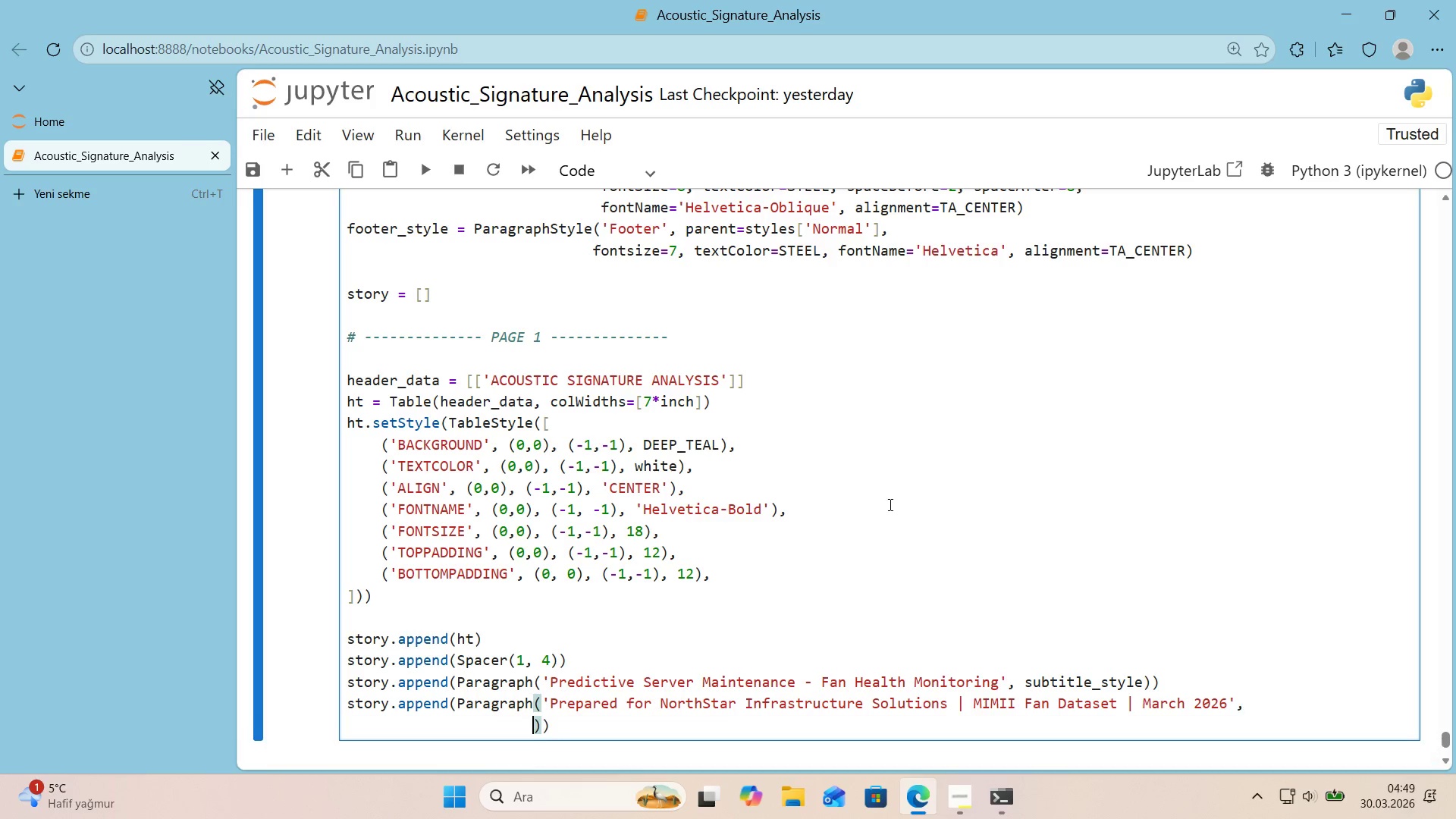 
key(Enter)
 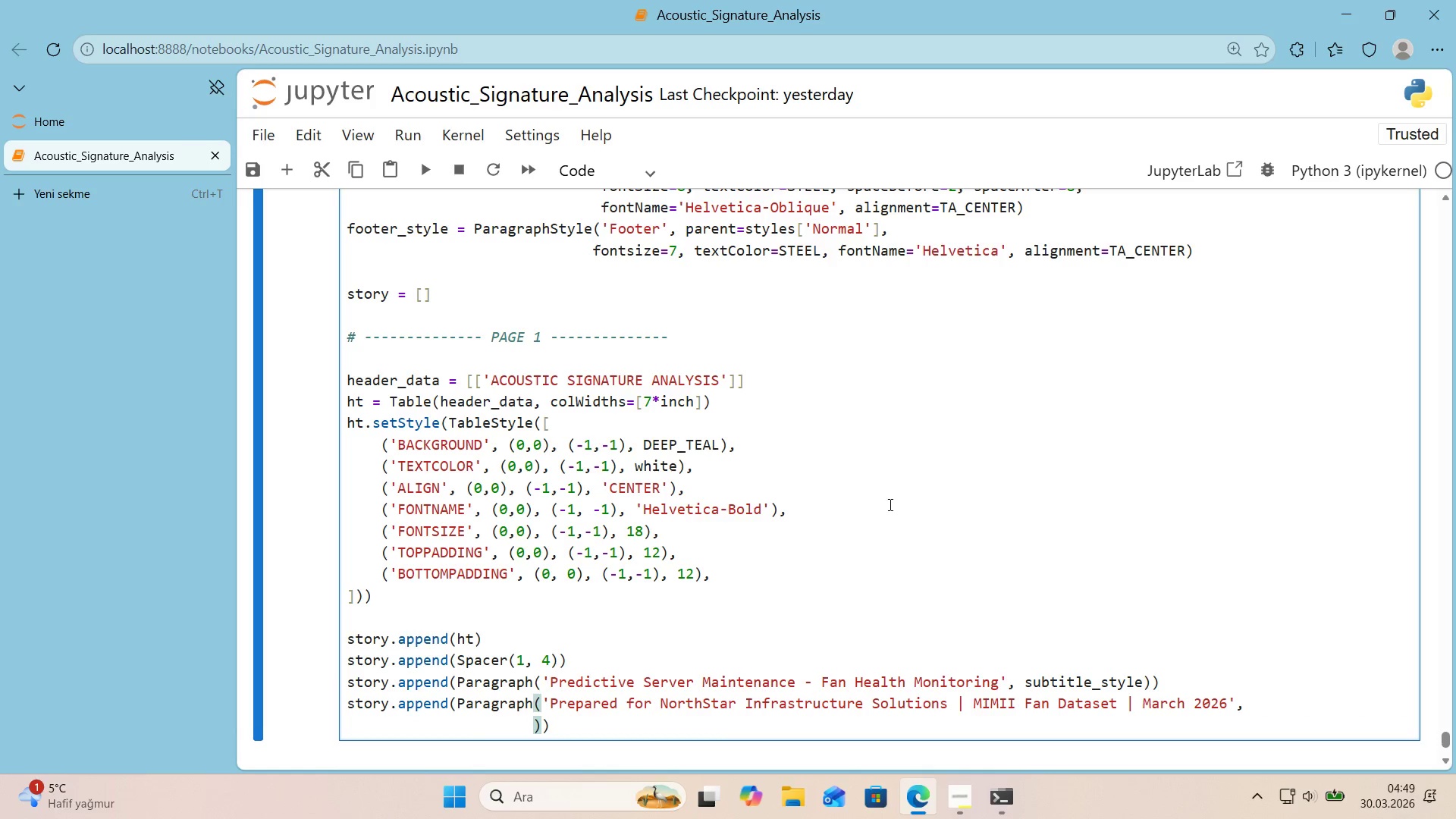 
type(ParagraphStyle*()
 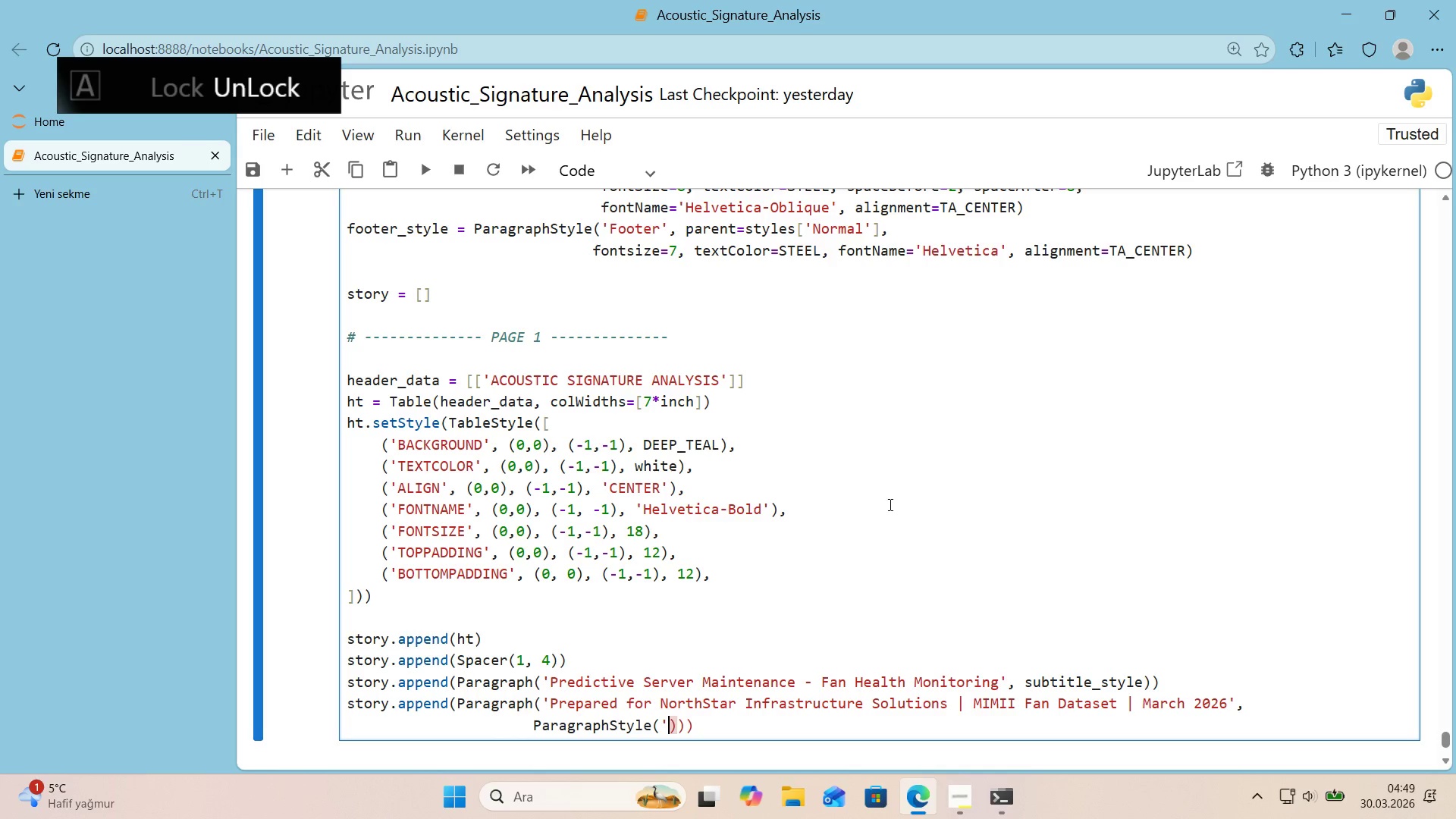 
 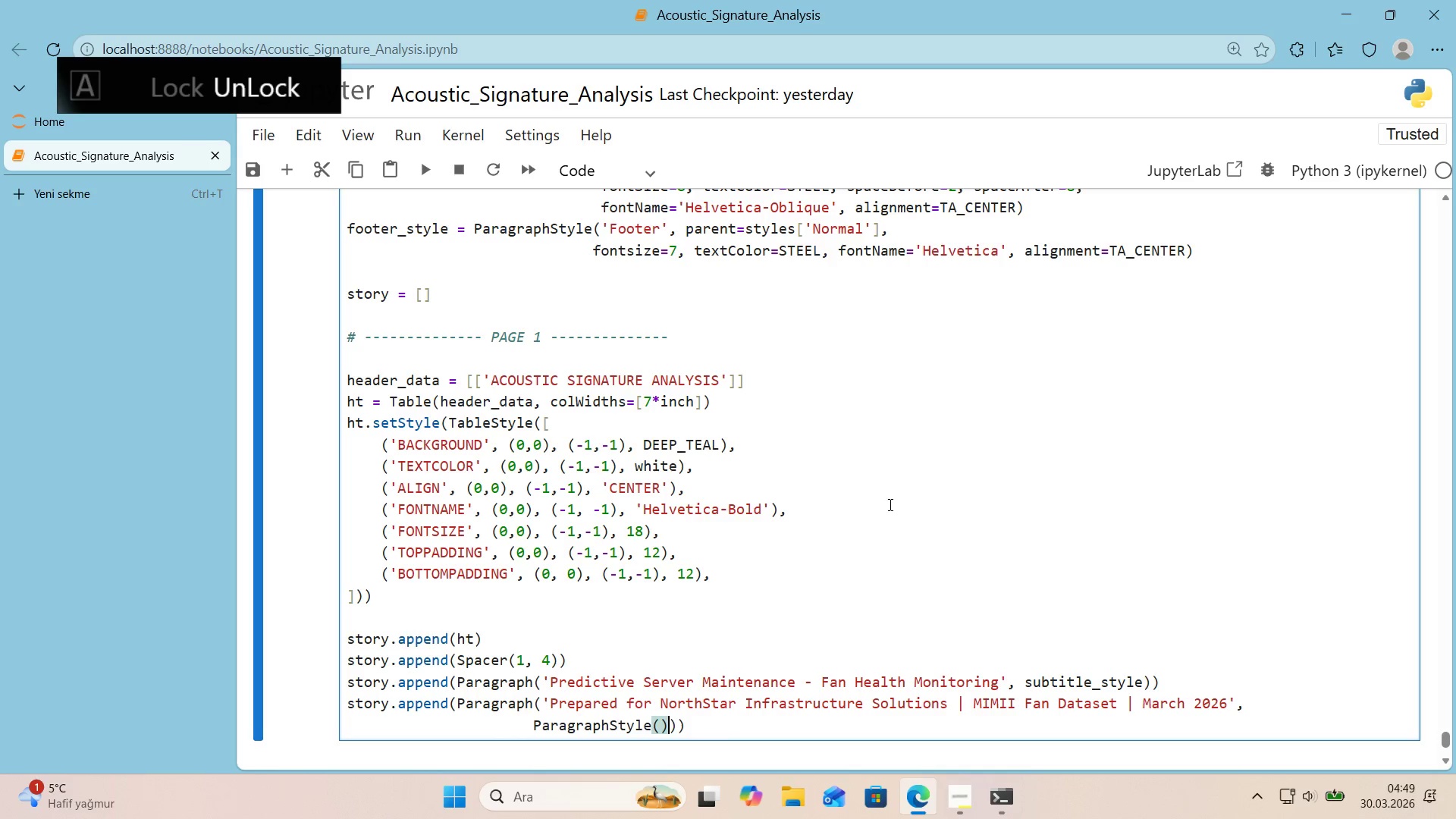 
key(ArrowLeft)
 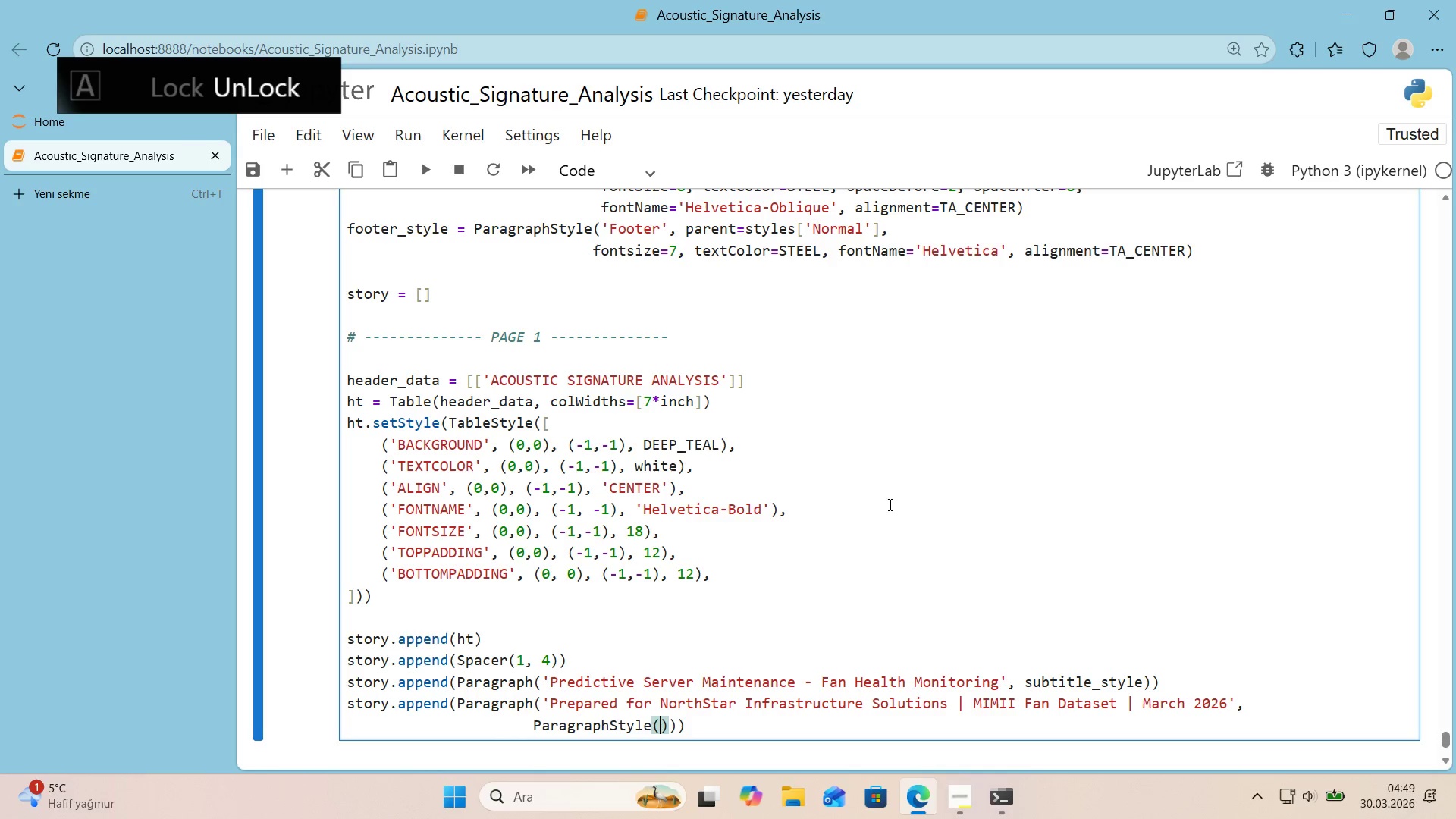 
type(@@)
 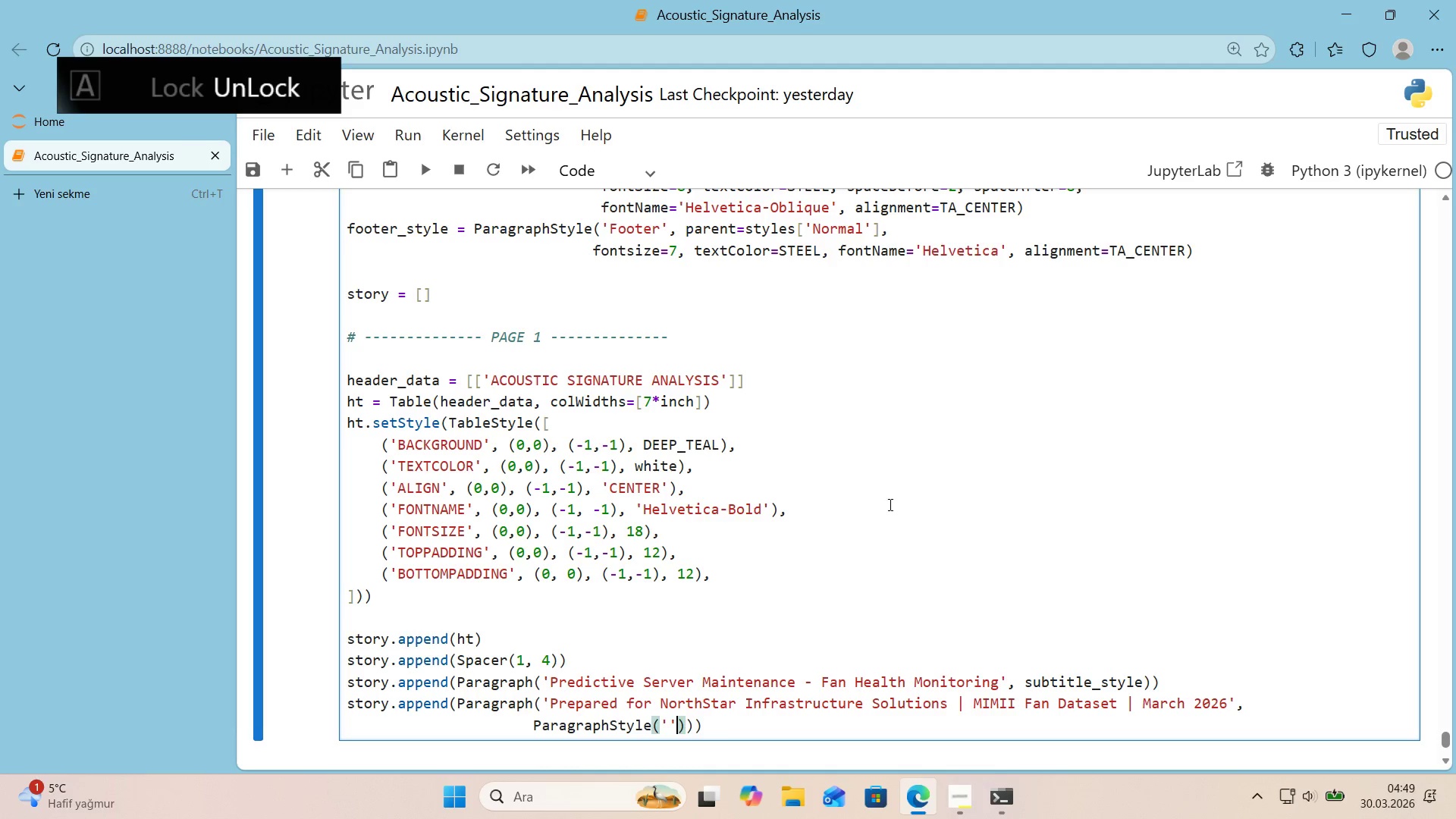 
key(ArrowLeft)
 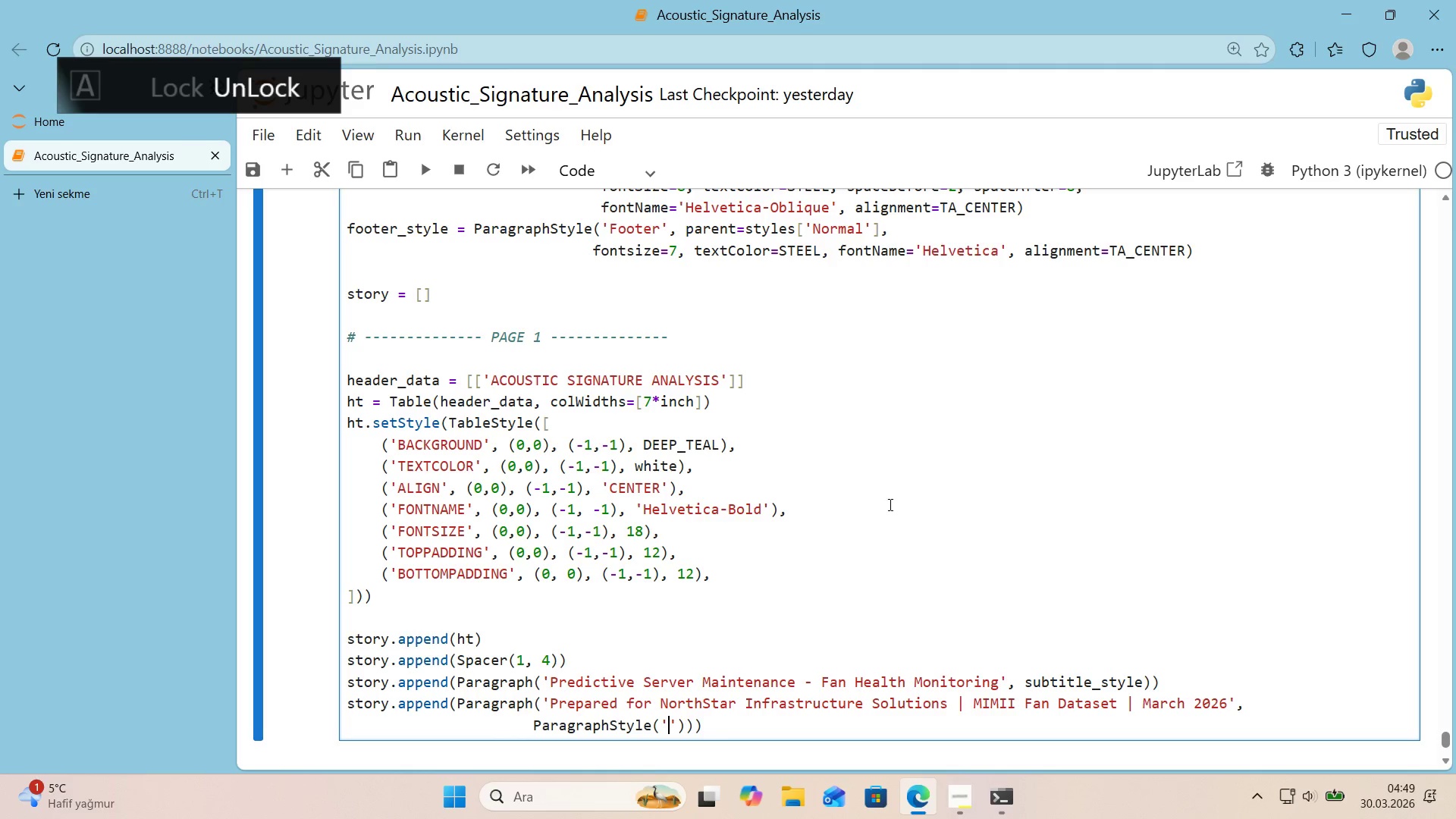 
type(SUB)
key(Backspace)
key(Backspace)
type(ub2)
 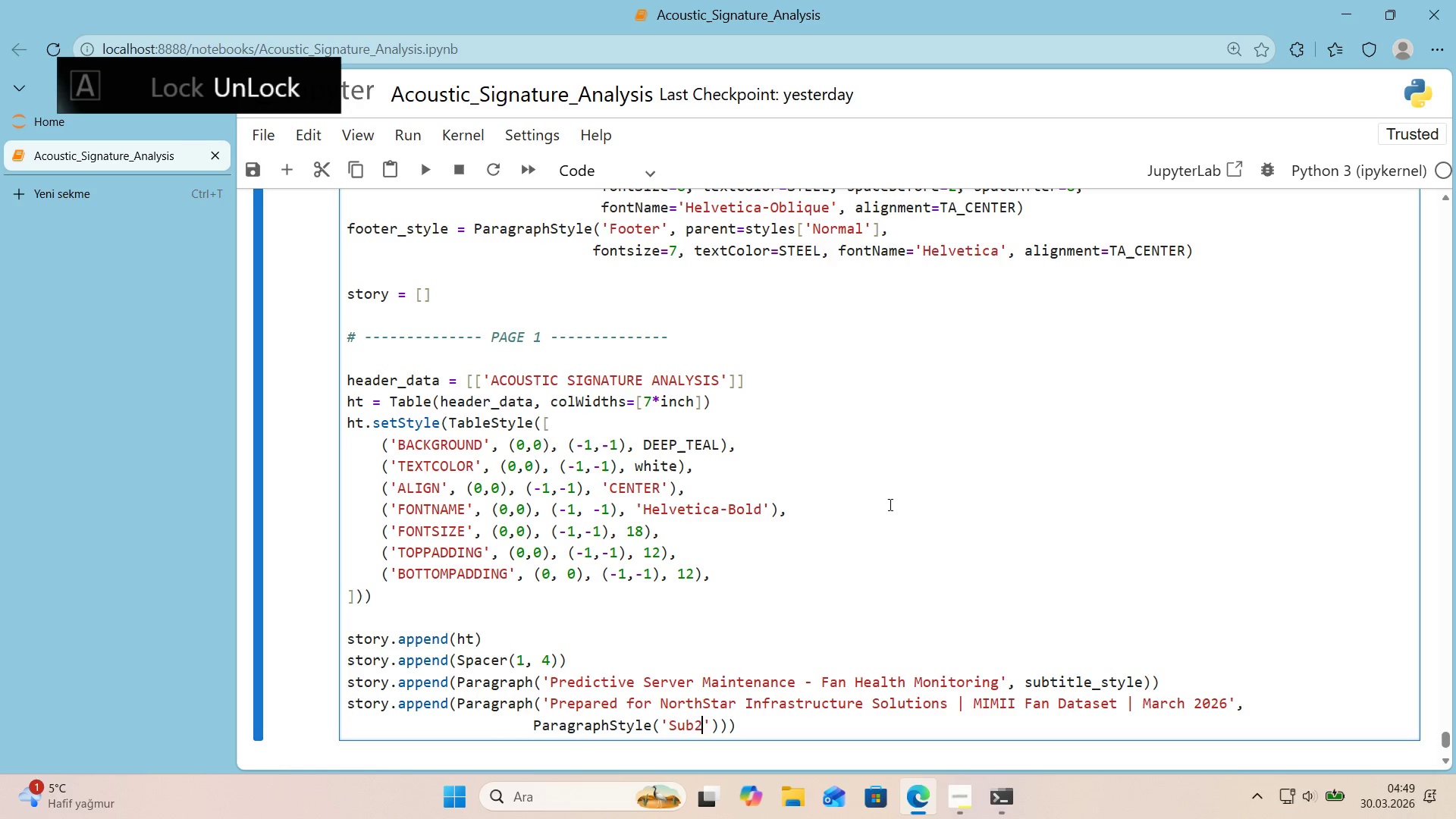 
key(ArrowRight)
 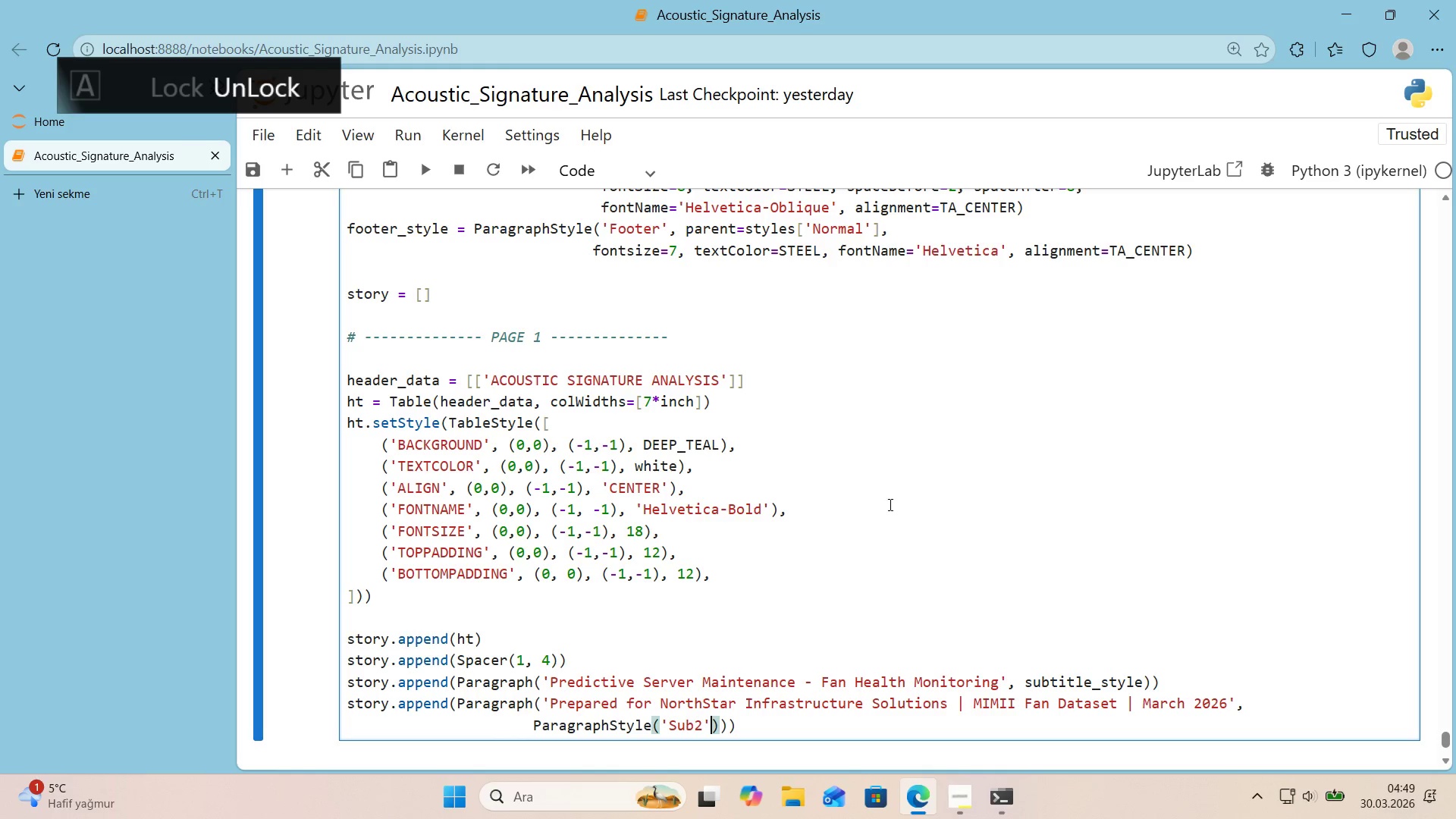 
type(, paare)
key(Backspace)
key(Backspace)
key(Backspace)
type(rent)subt'tle_style, fonts'ze)
key(Backspace)
key(Backspace)
key(Backspace)
key(Backspace)
type(S'ze)9, spaceAfter)8)
 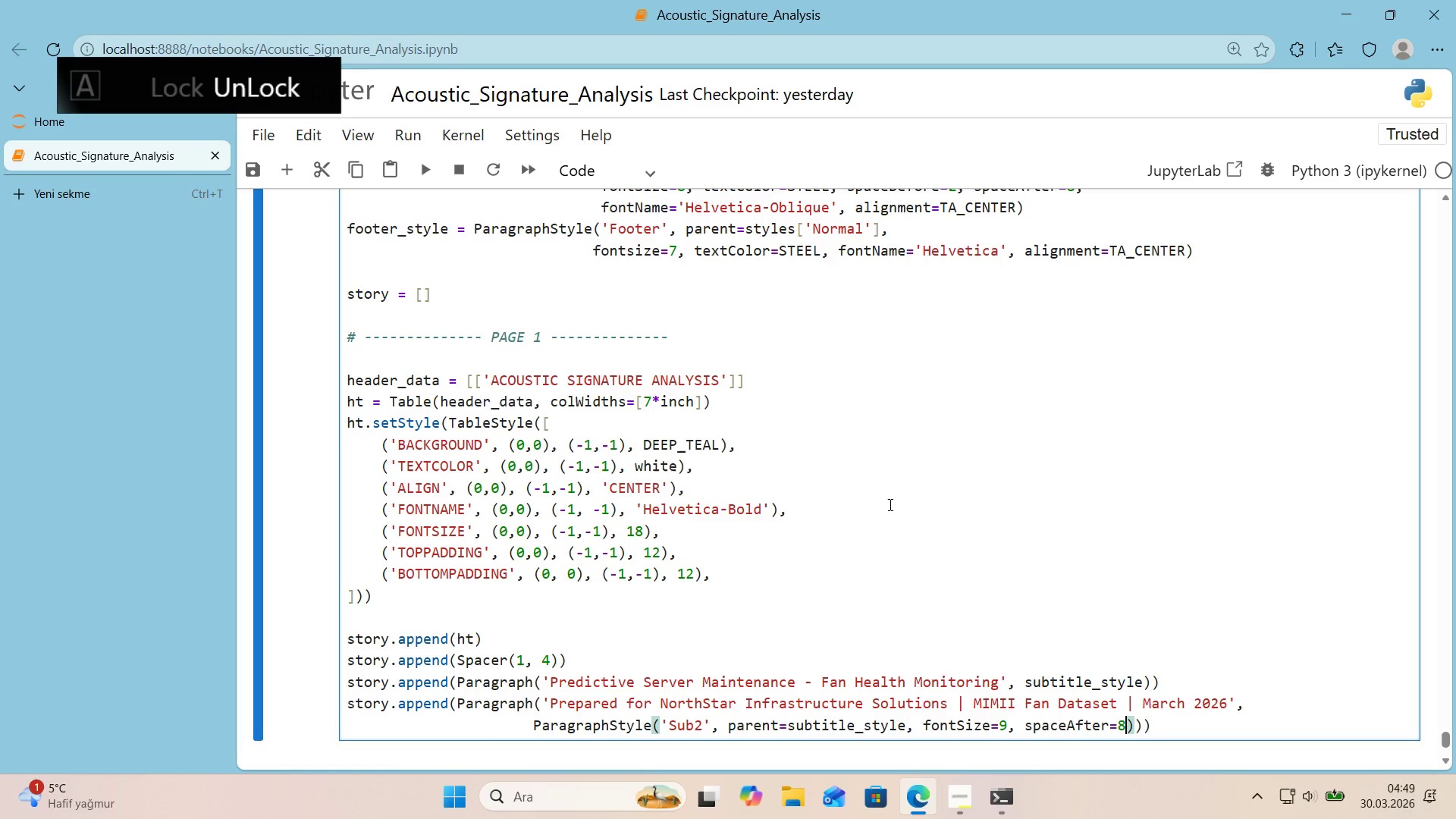 
key(ArrowRight)
 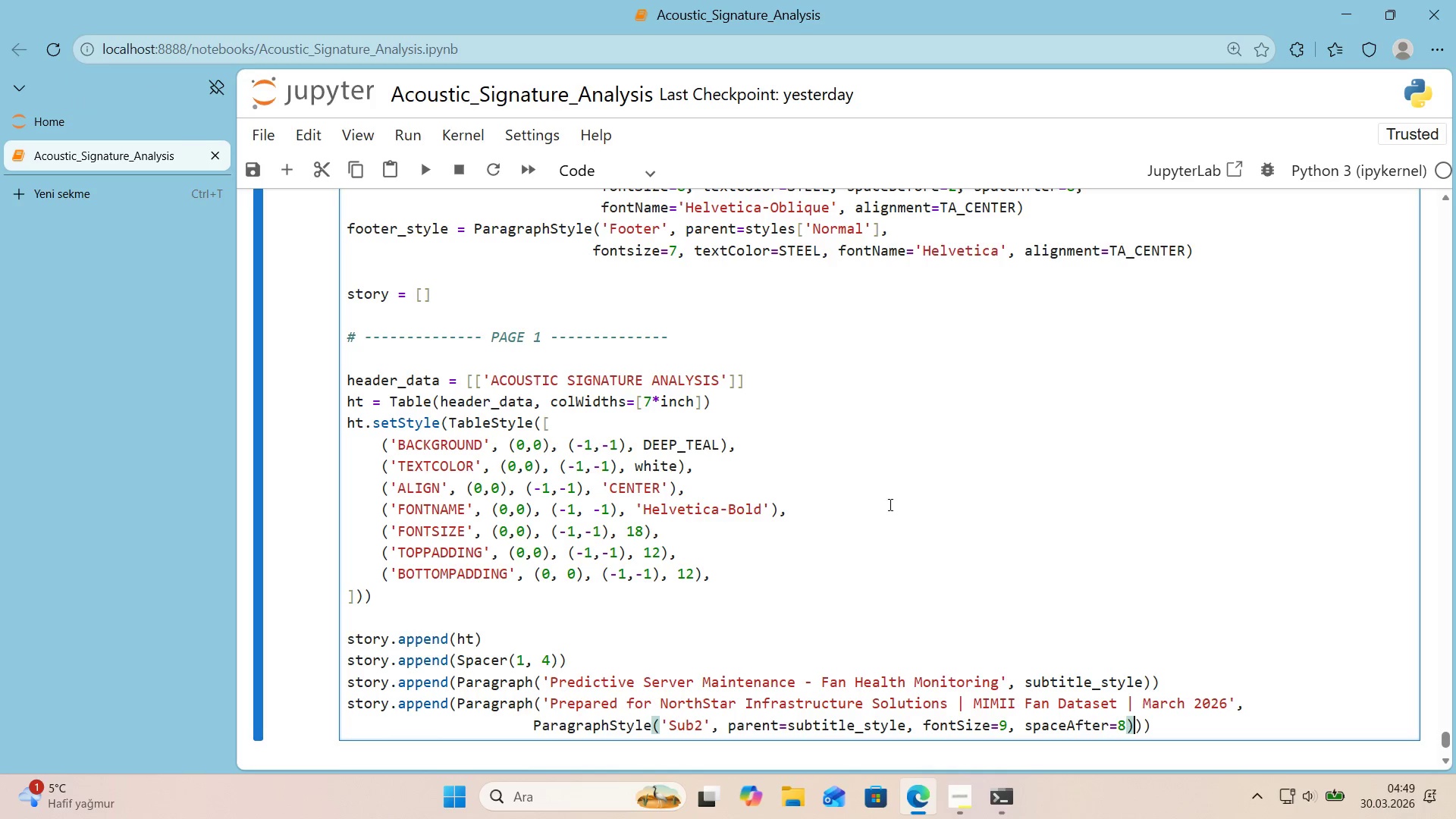 
key(ArrowRight)
 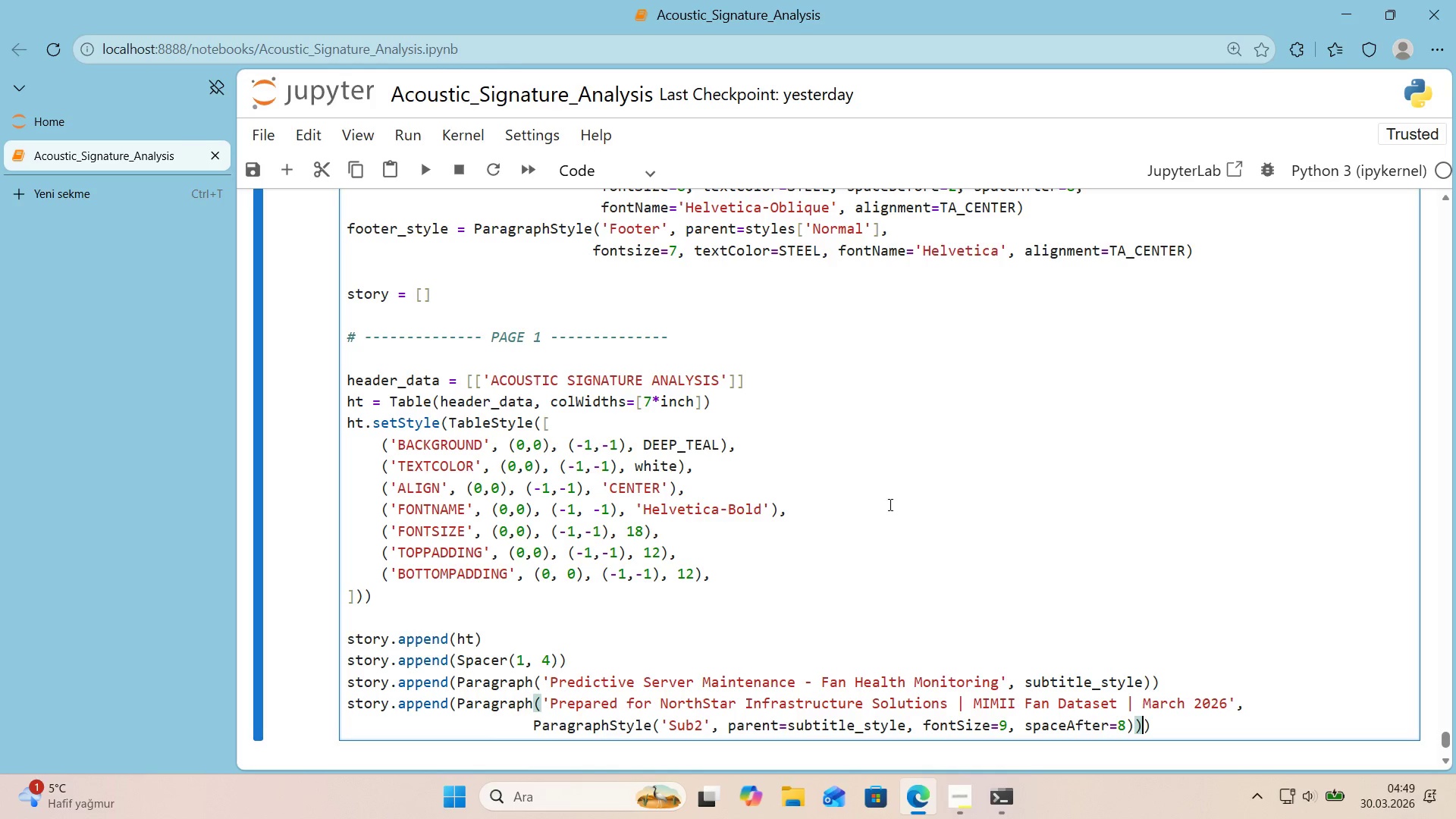 
key(ArrowRight)
 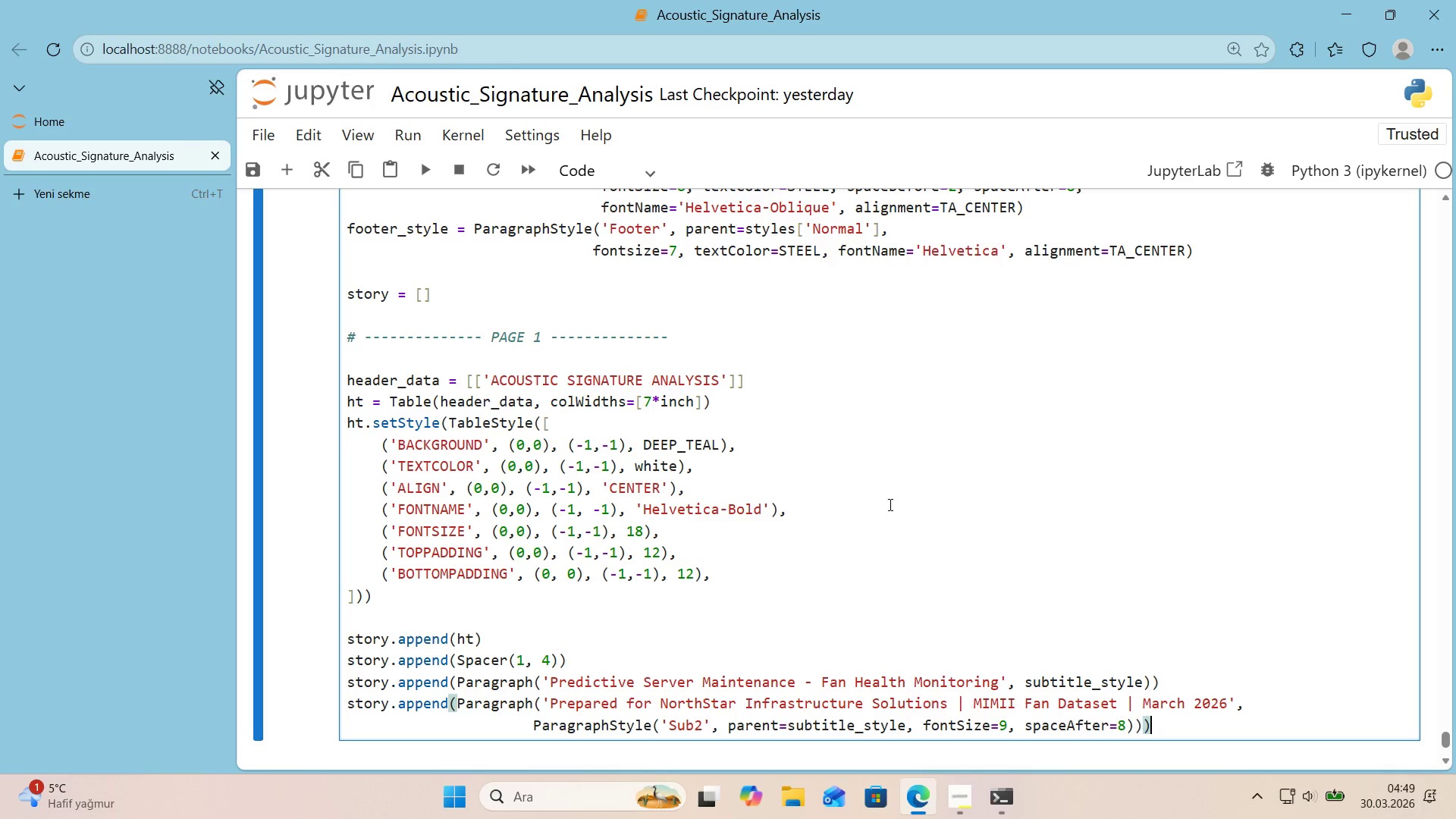 
key(Enter)
 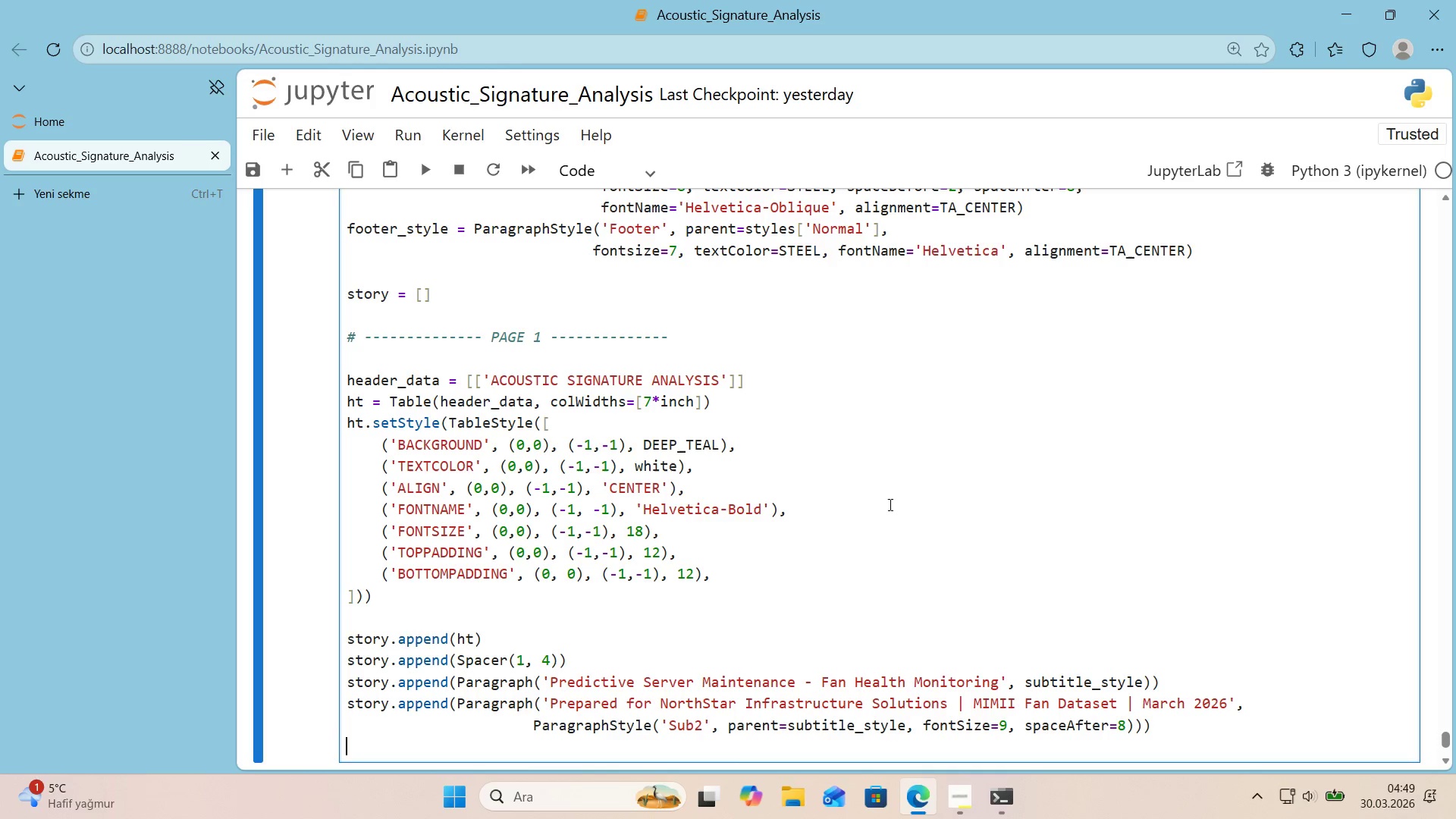 
type(story.append()
key(Backspace)
type(*()
 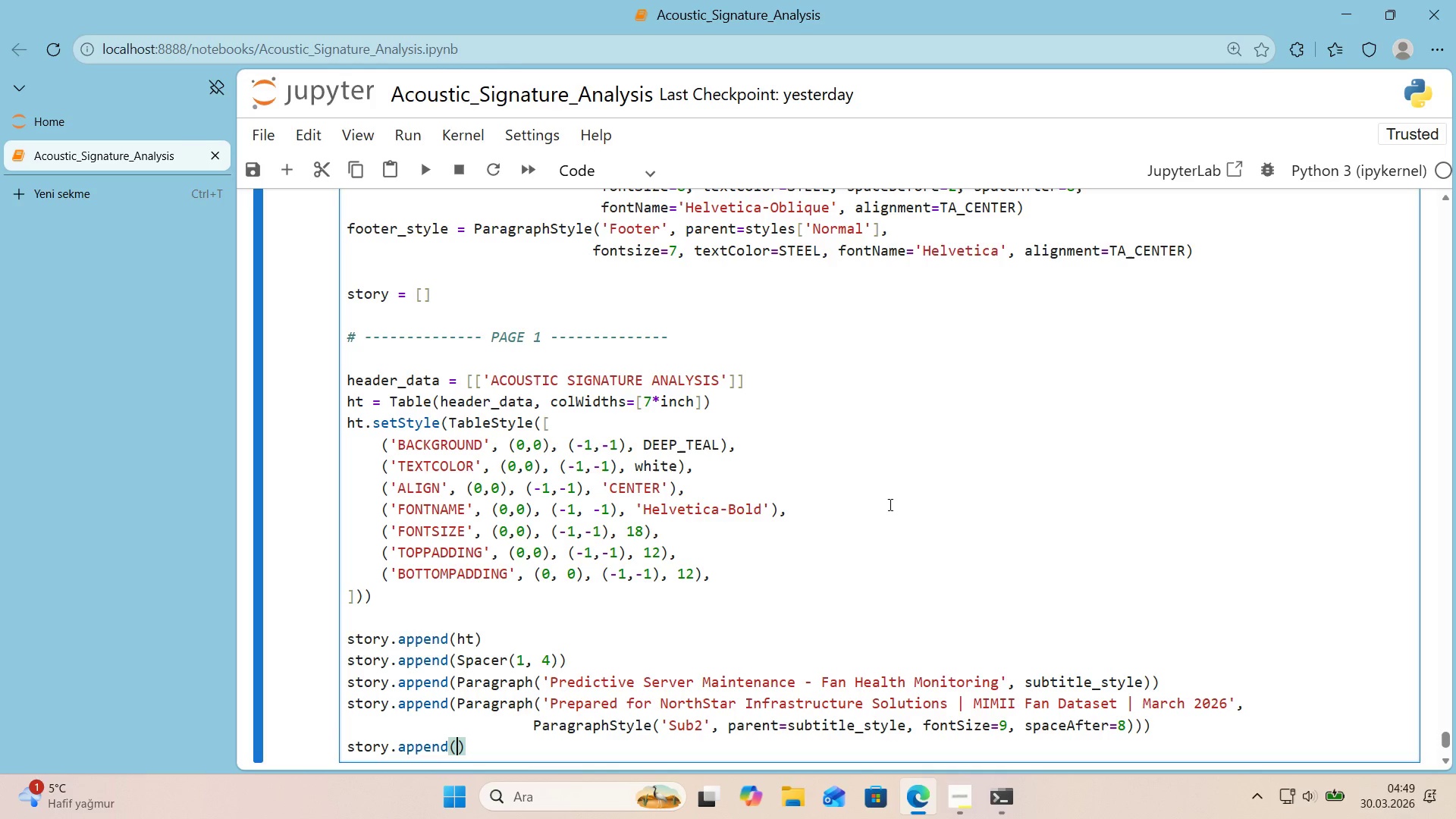 
 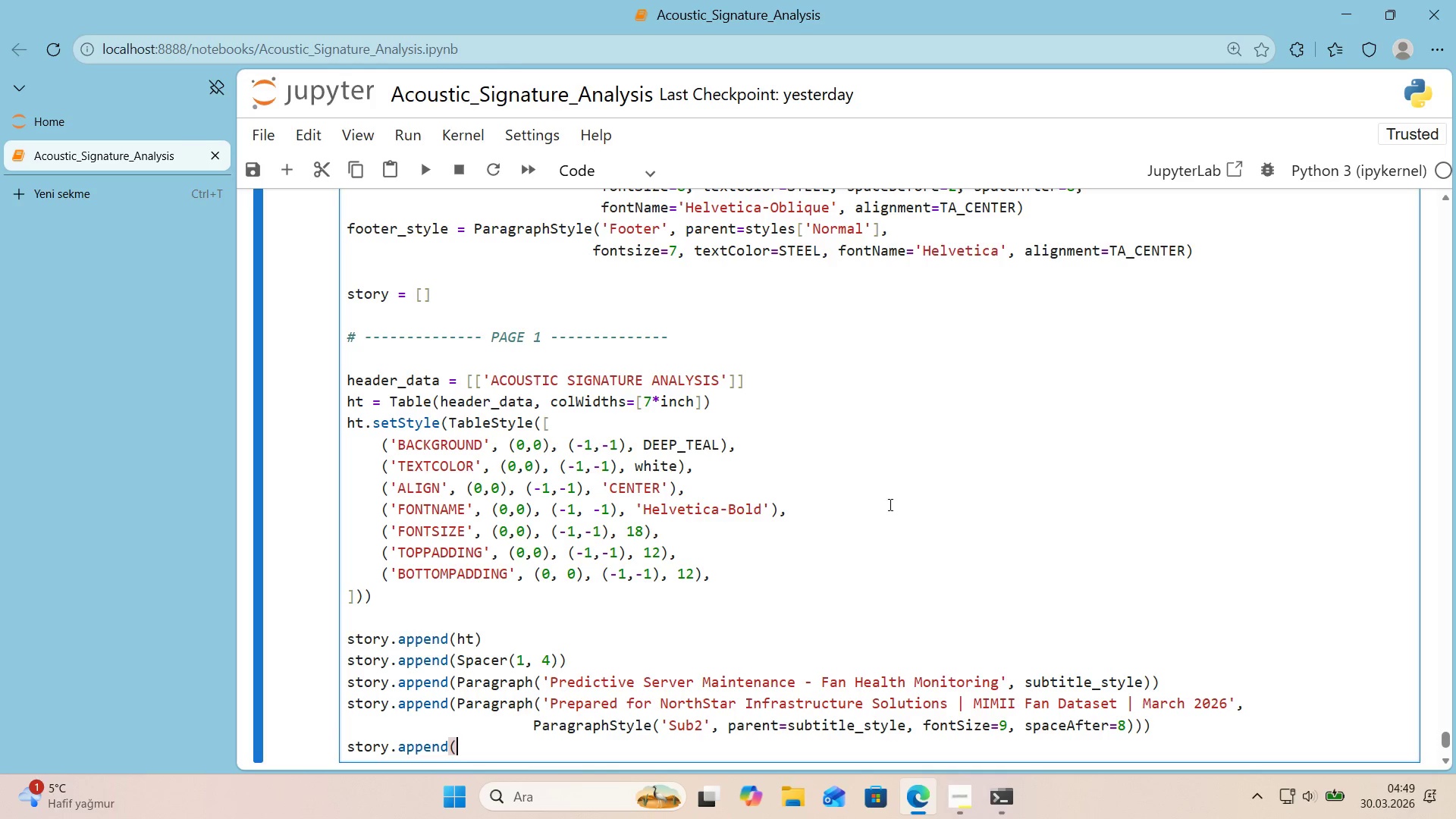 
key(ArrowLeft)
 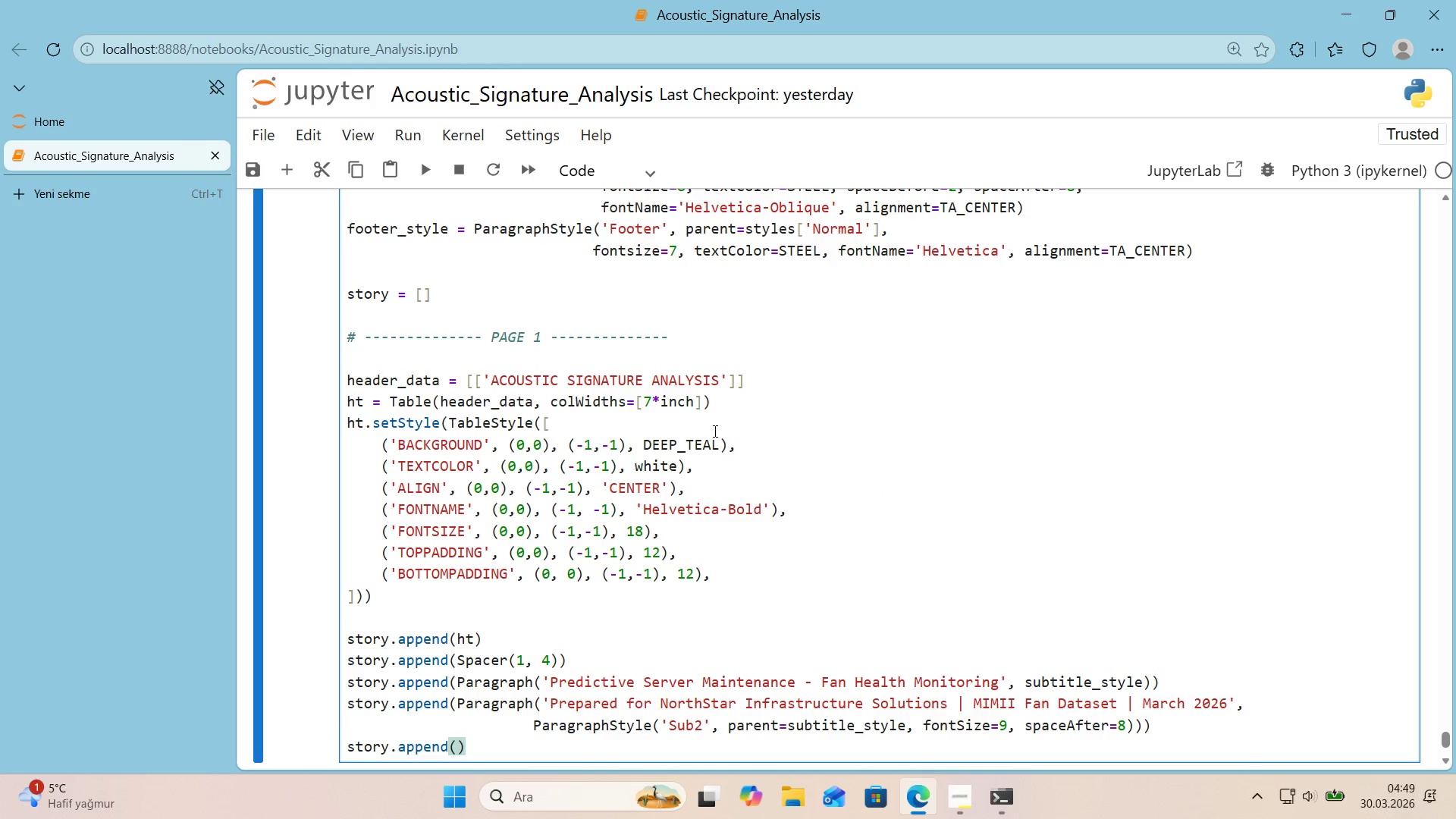 
scroll: coordinate [708, 429], scroll_direction: down, amount: 1.0
 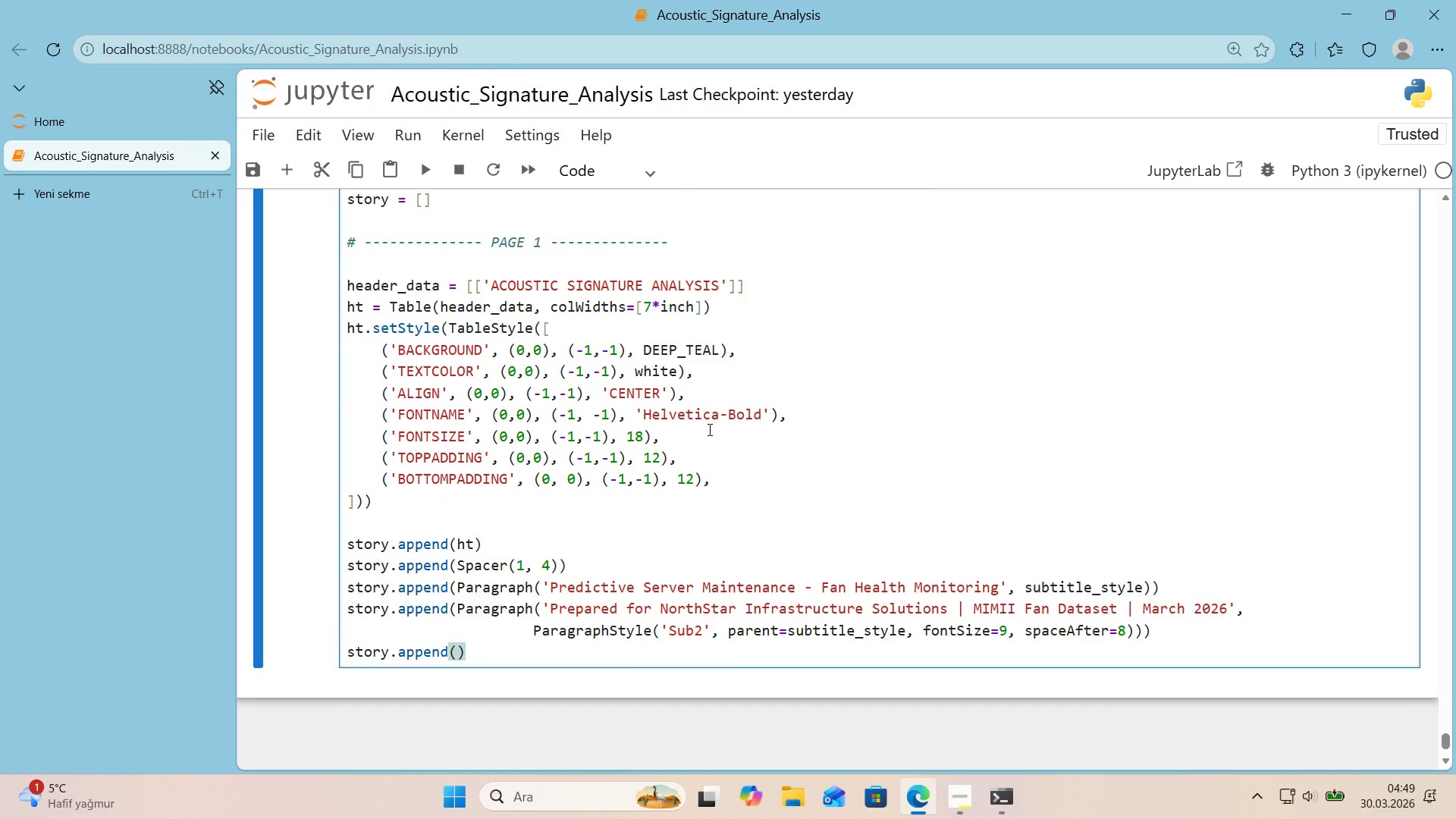 
type(HRFlowable*()
 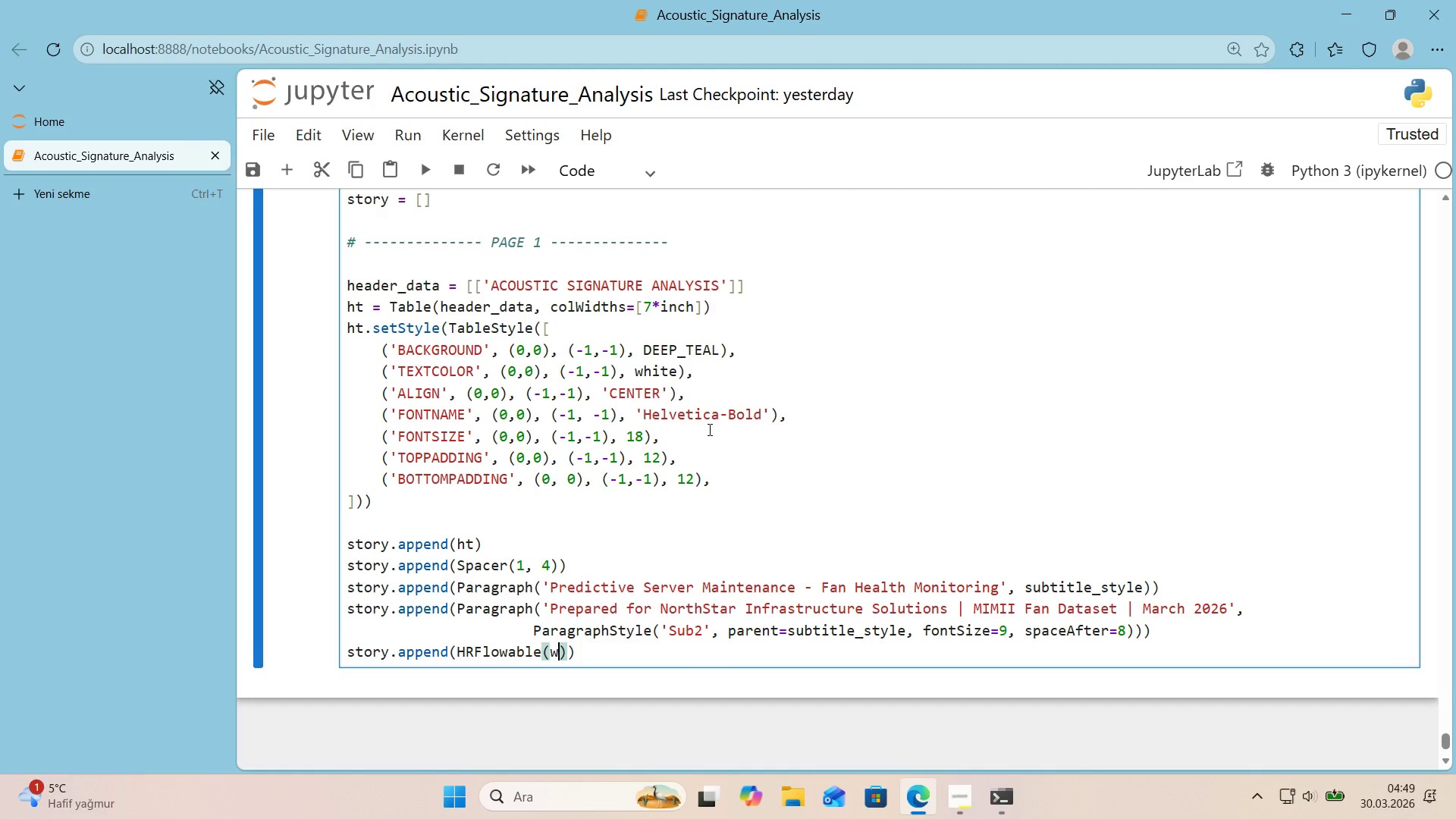 
 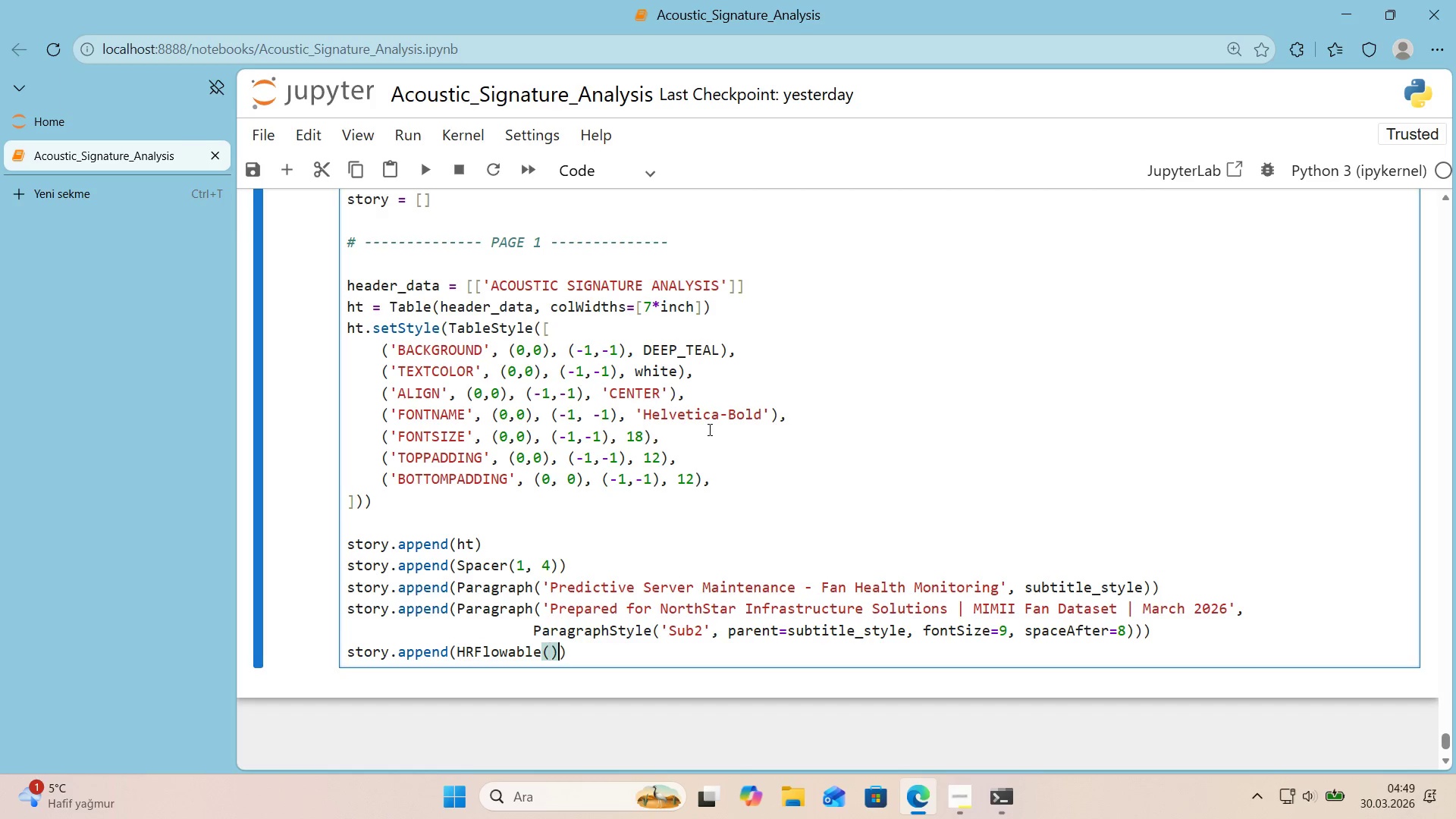 
key(ArrowLeft)
 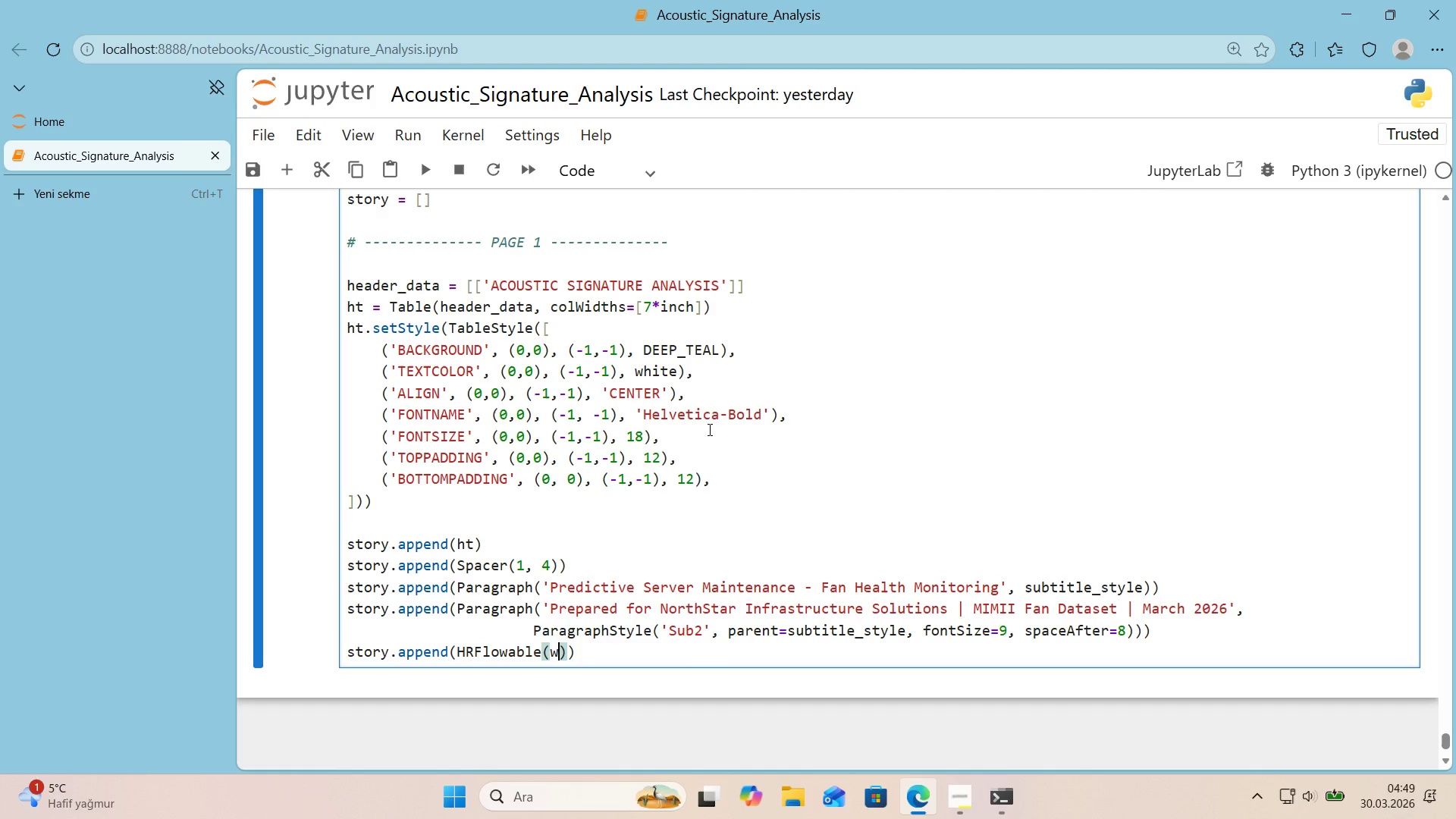 
type(w'dth)@@)
 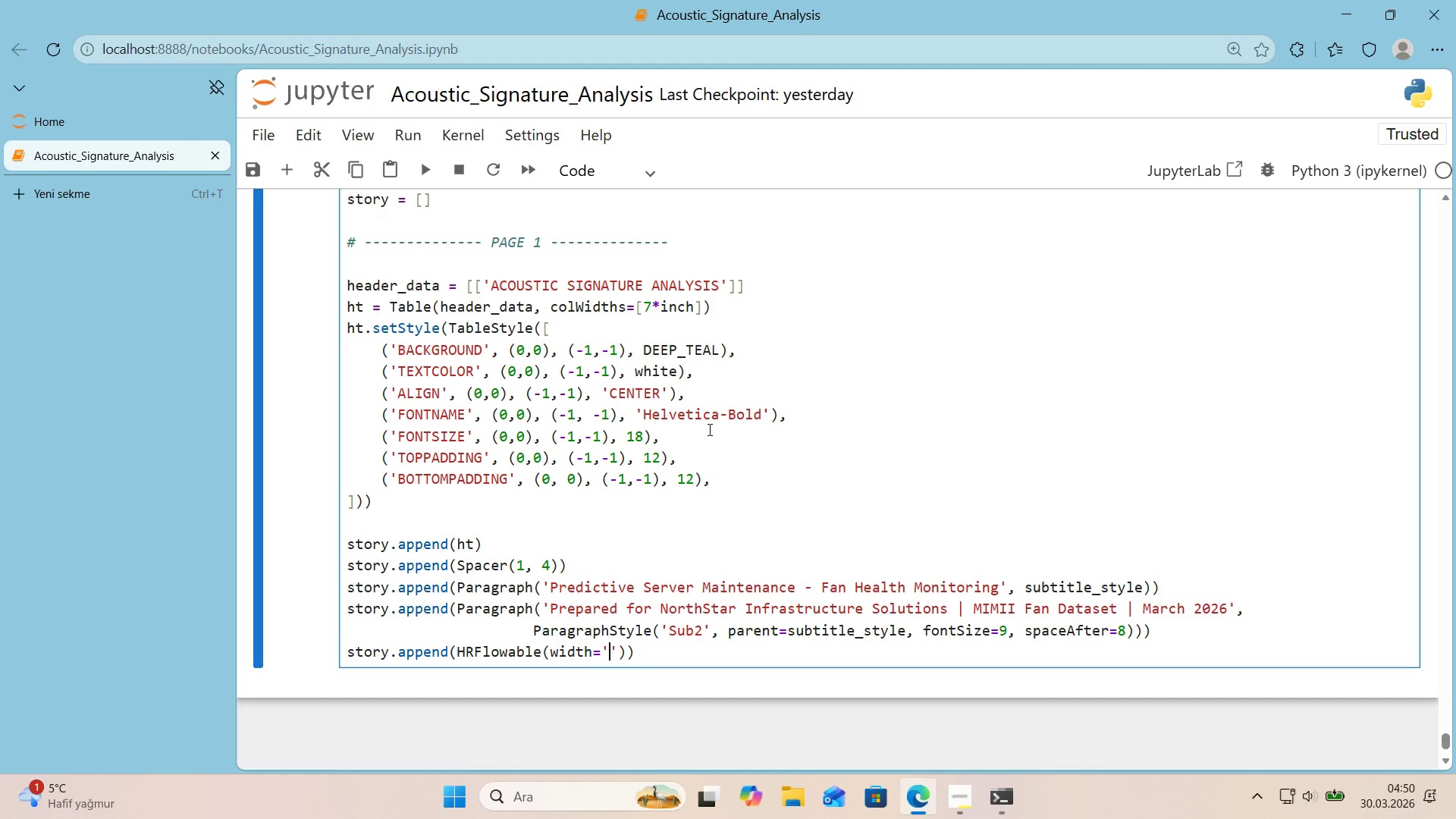 
 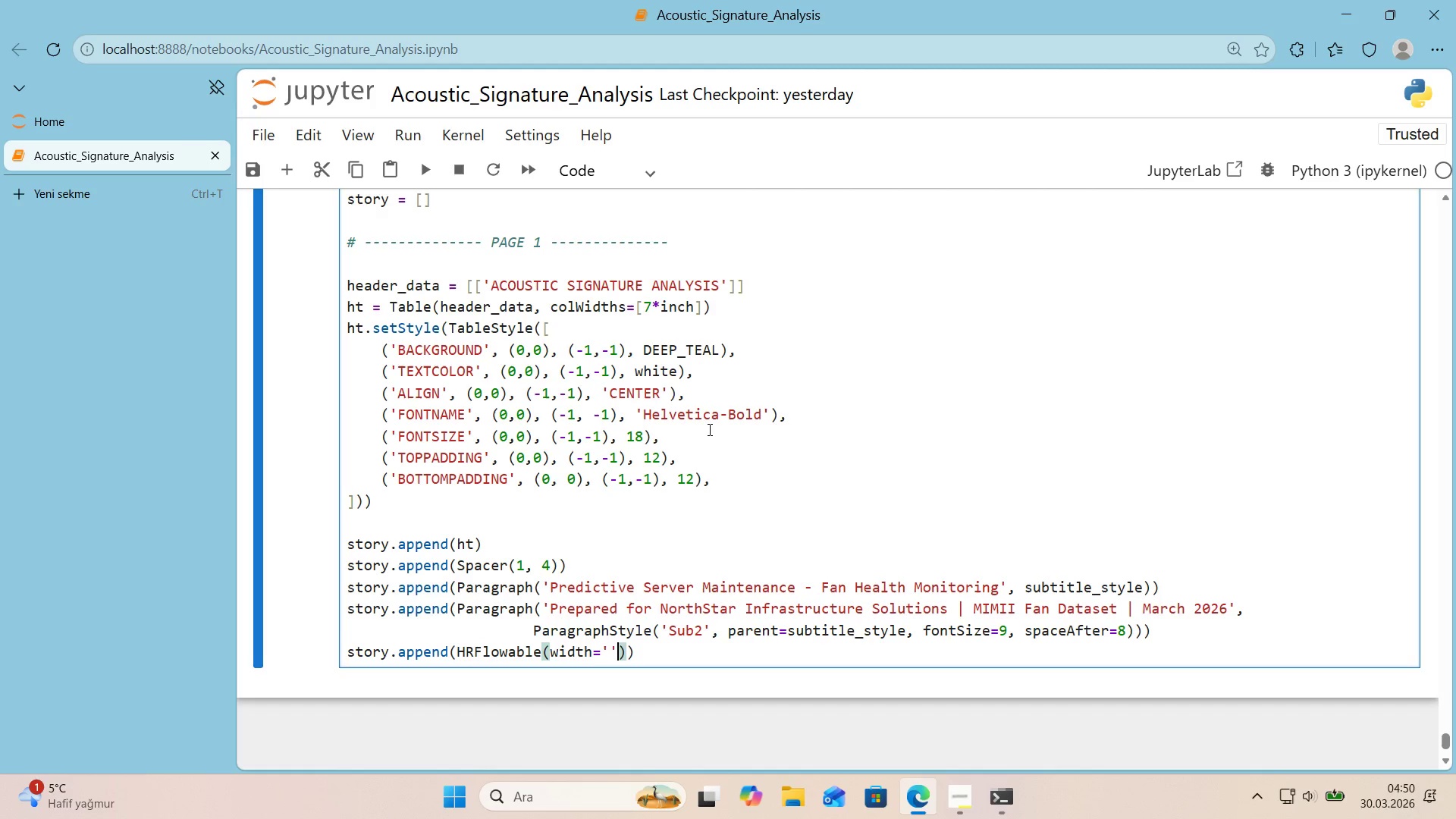 
key(ArrowLeft)
 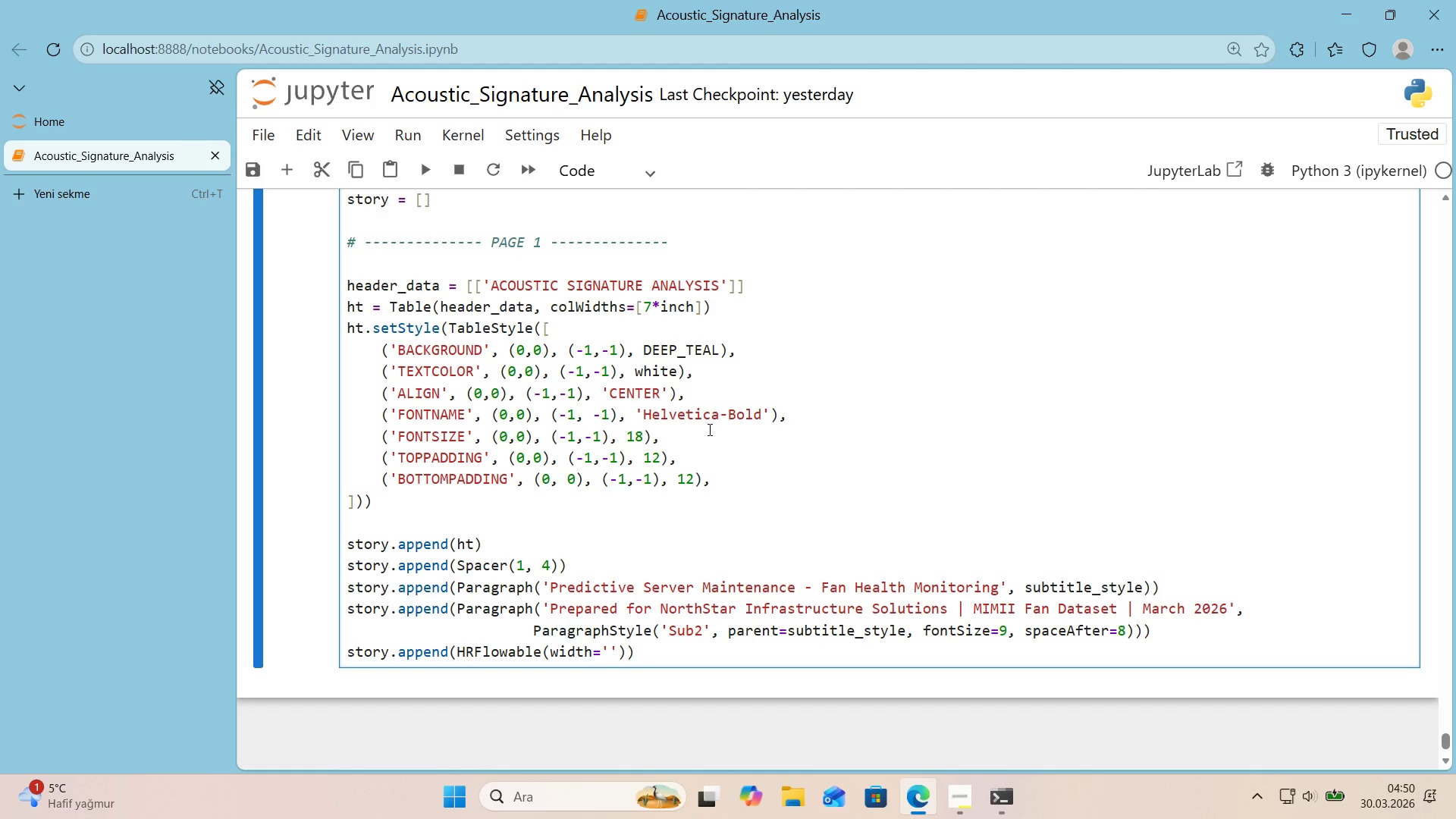 
key(Numpad1)
 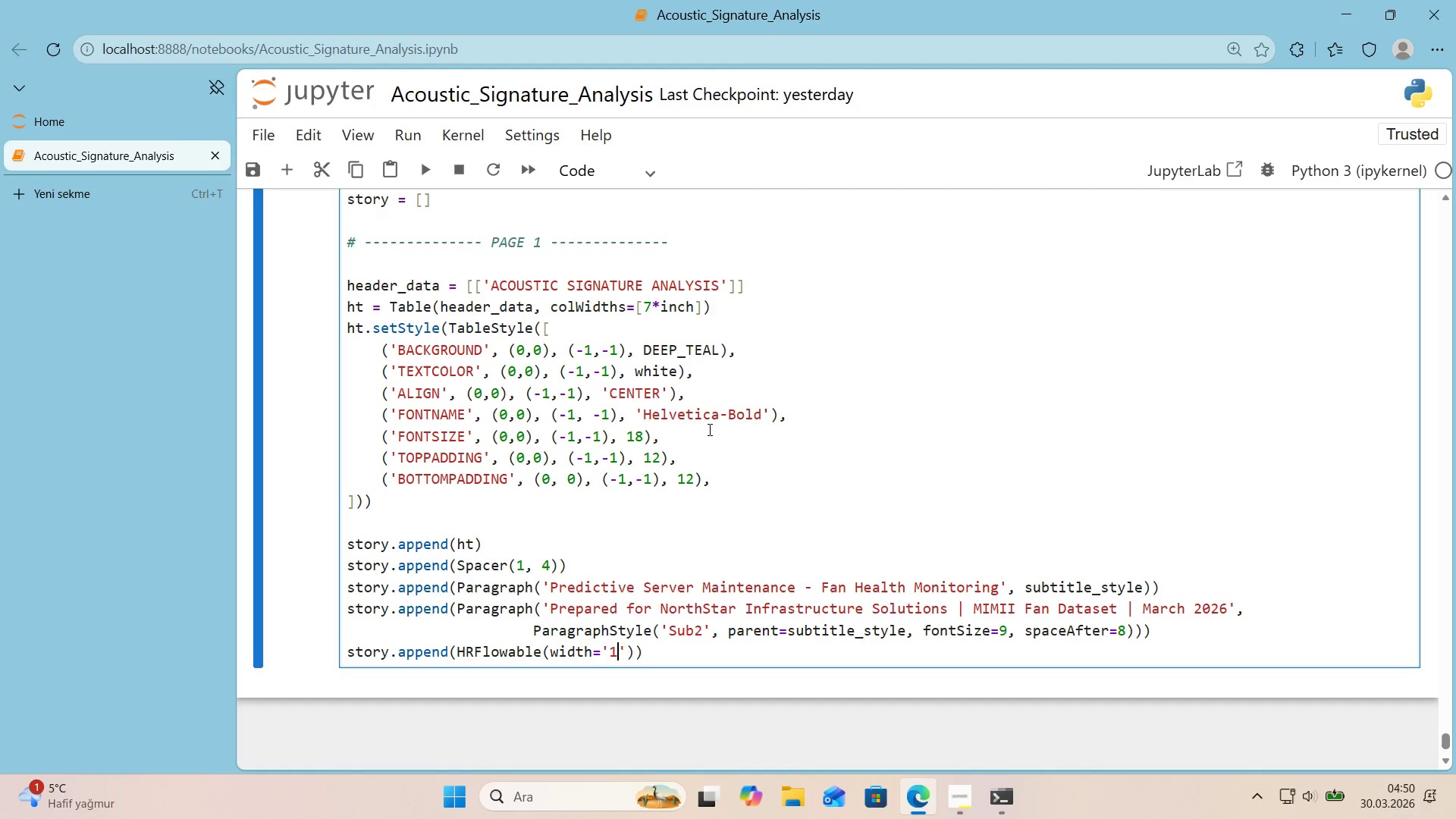 
key(Numpad0)
 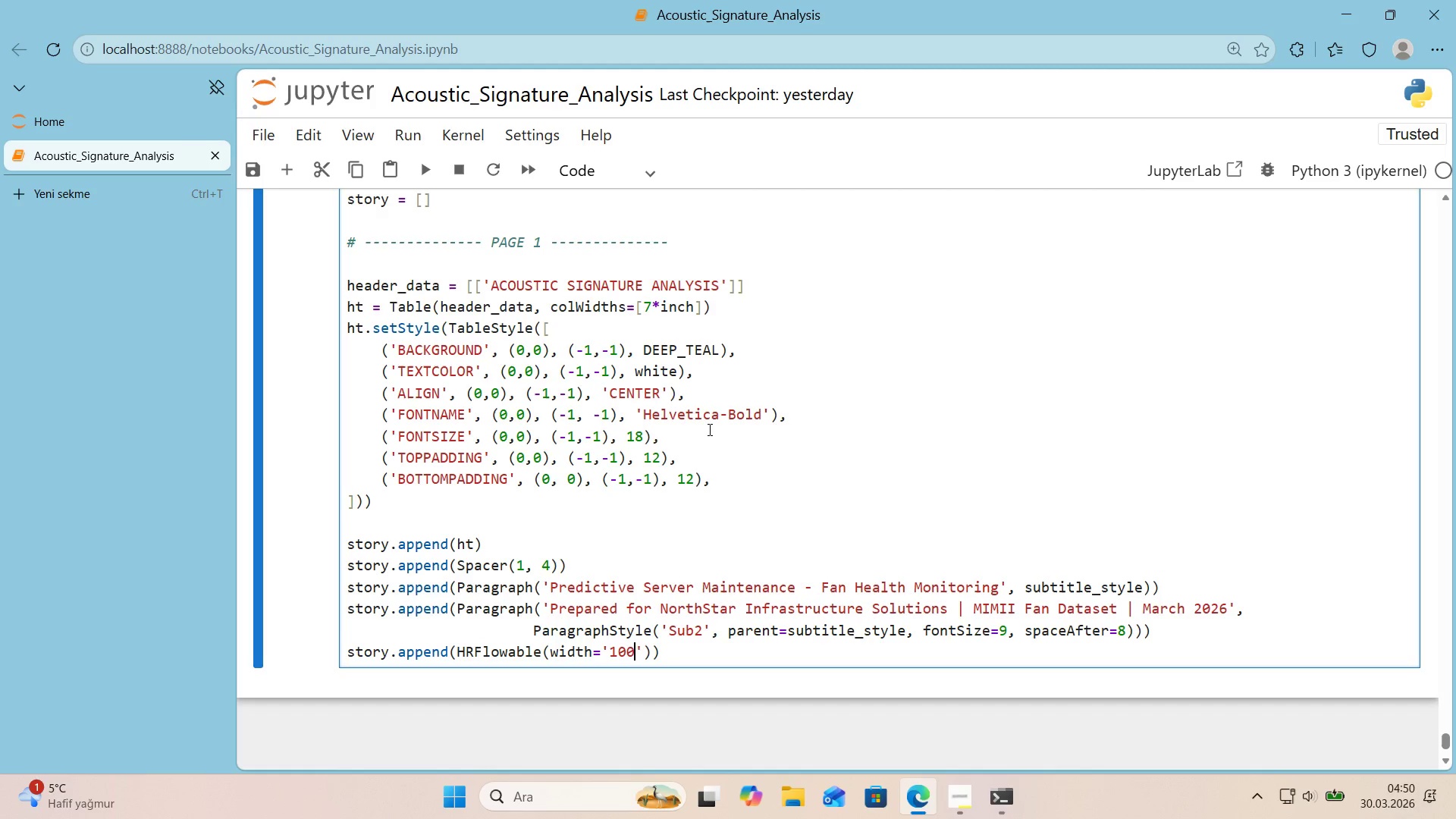 
key(Numpad0)
 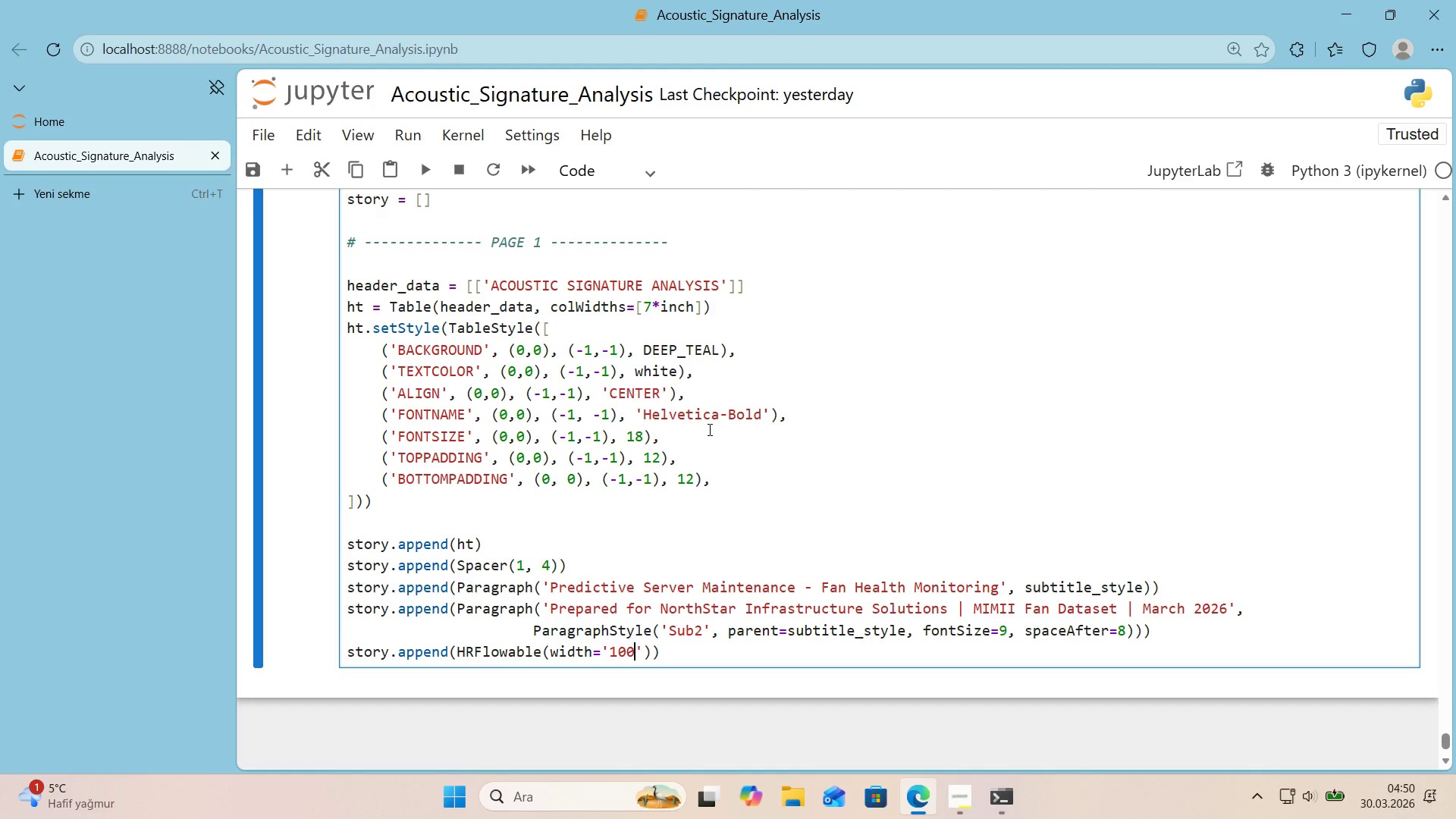 
key(Shift+5)
 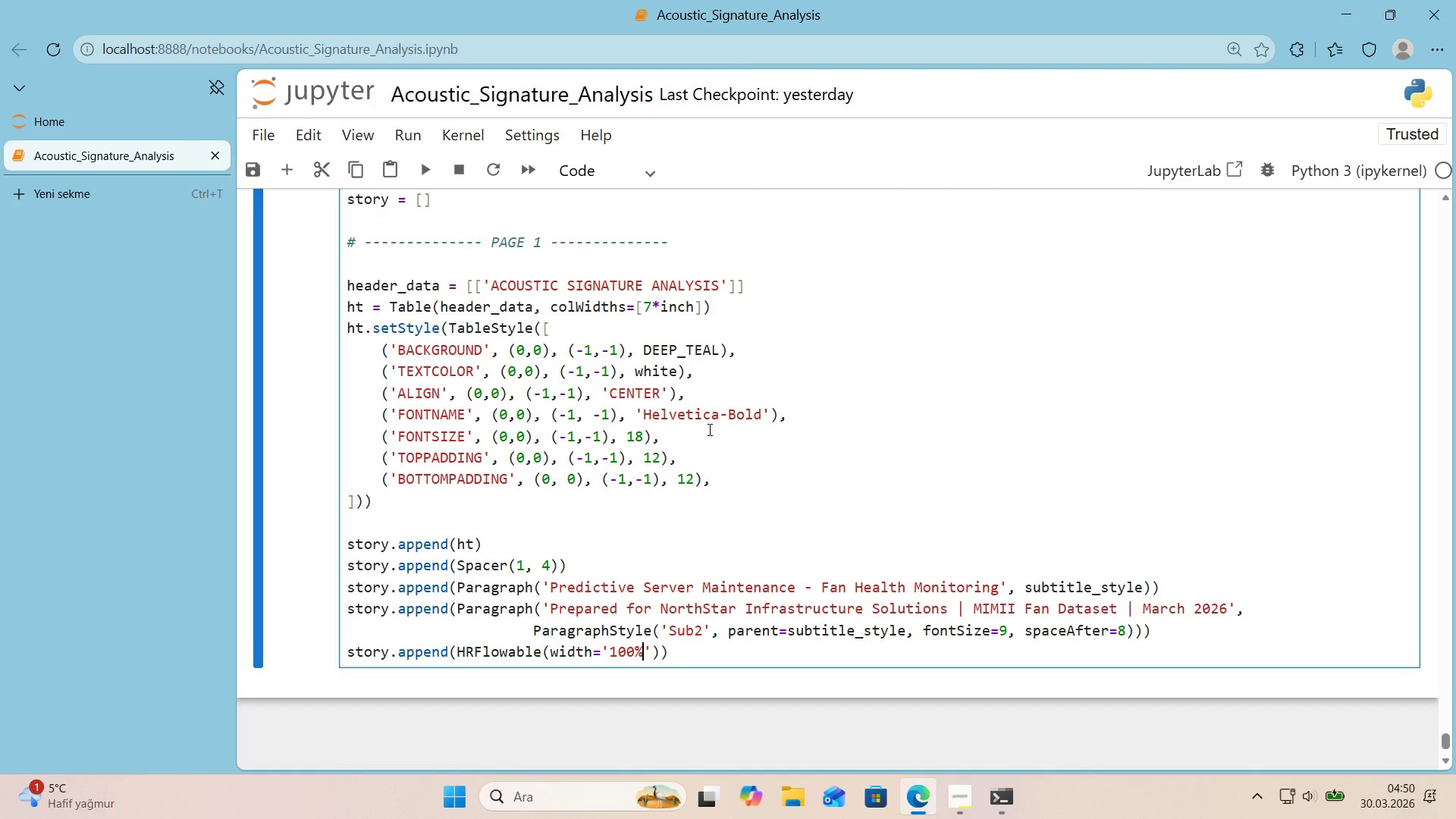 
key(ArrowRight)
 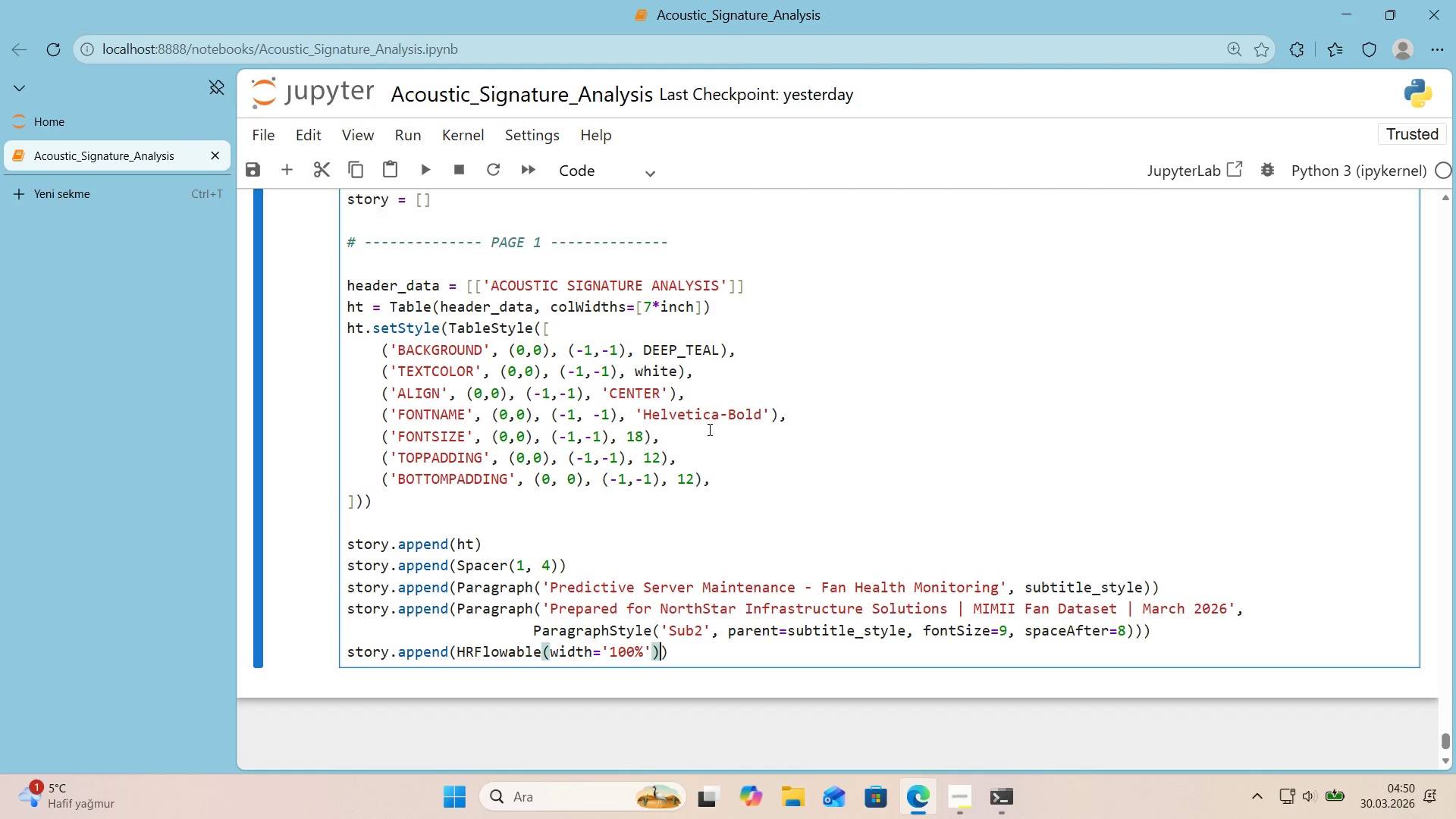 
key(ArrowRight)
 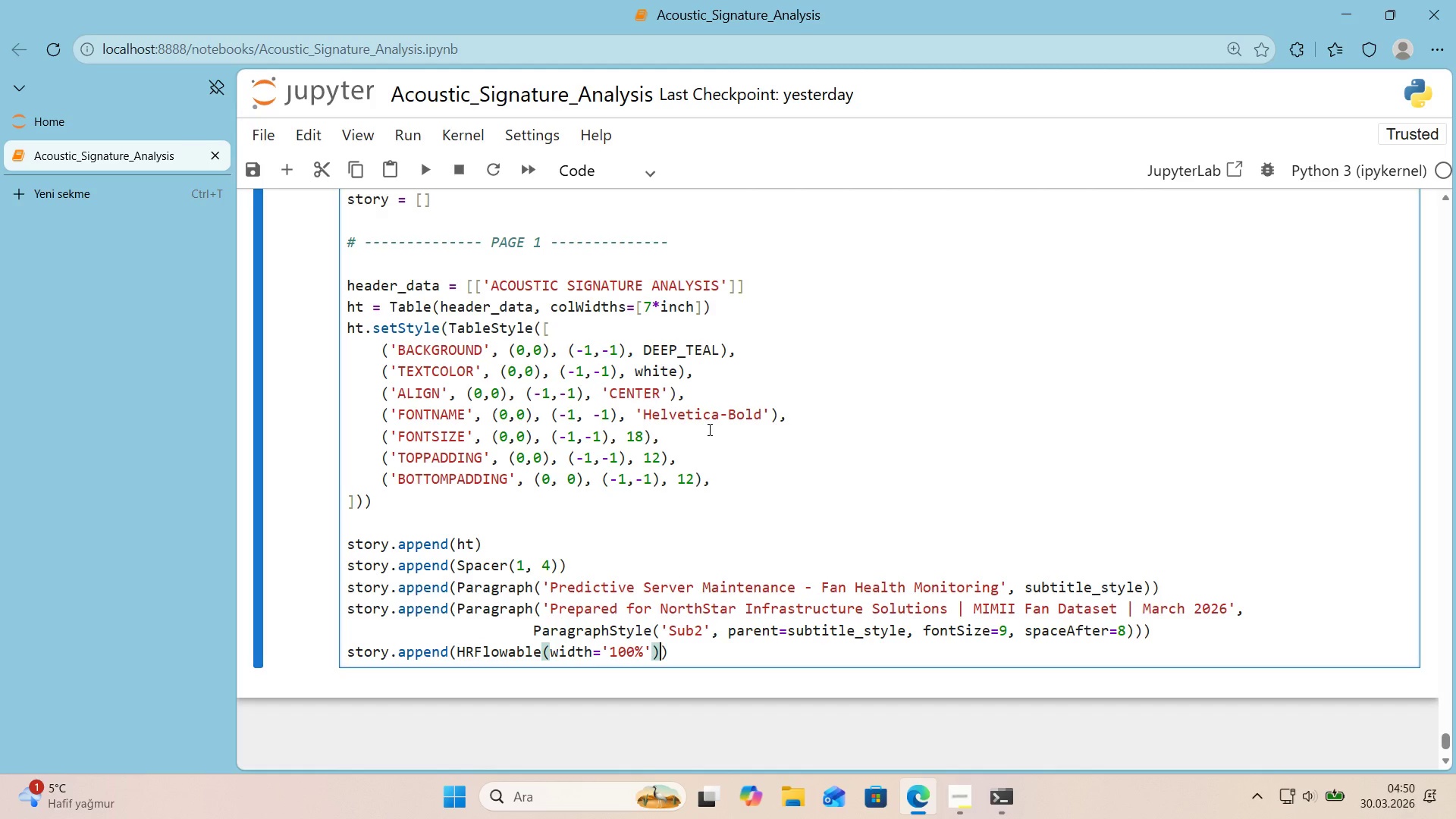 
key(ArrowRight)
 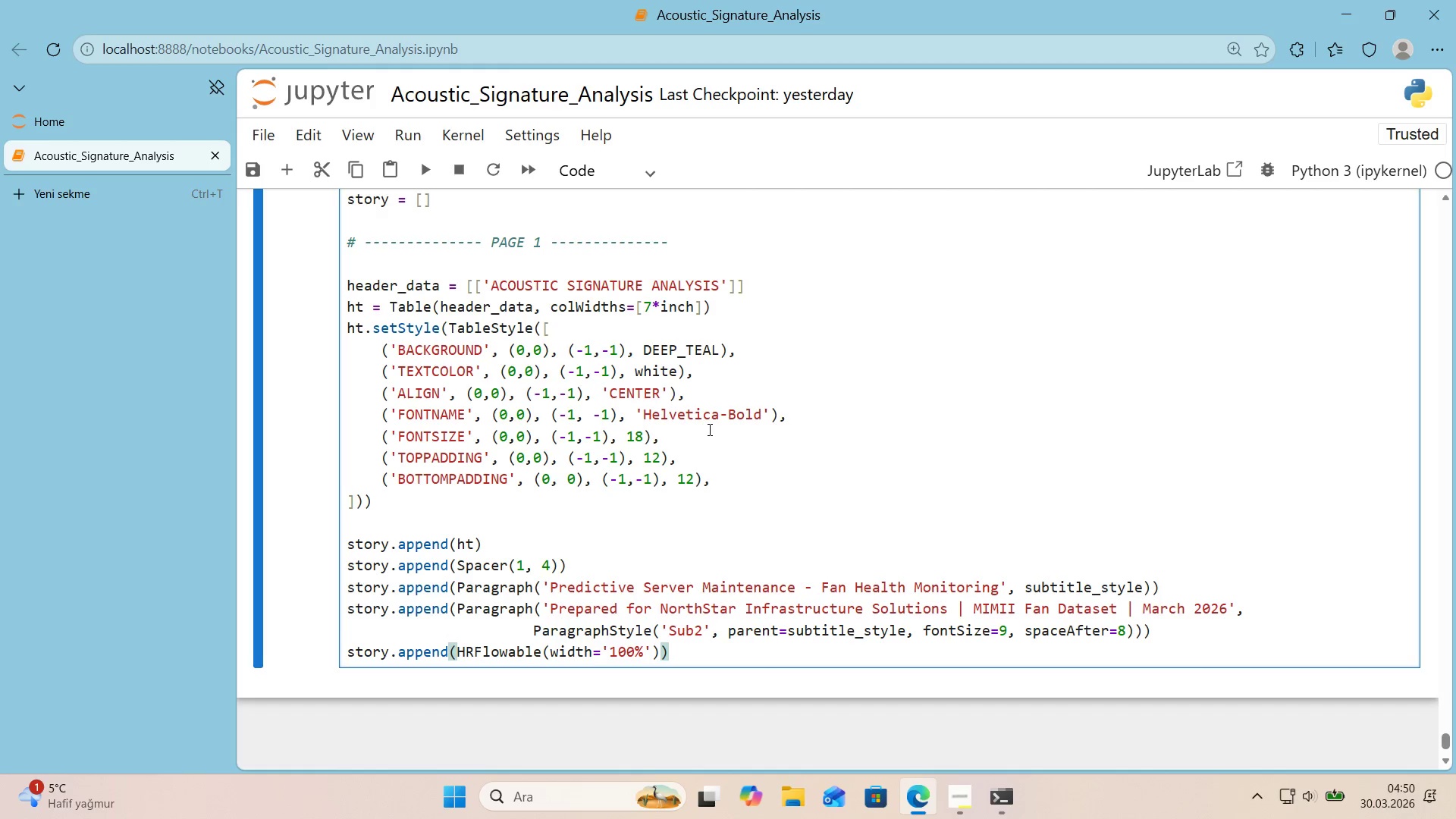 
key(ArrowLeft)
 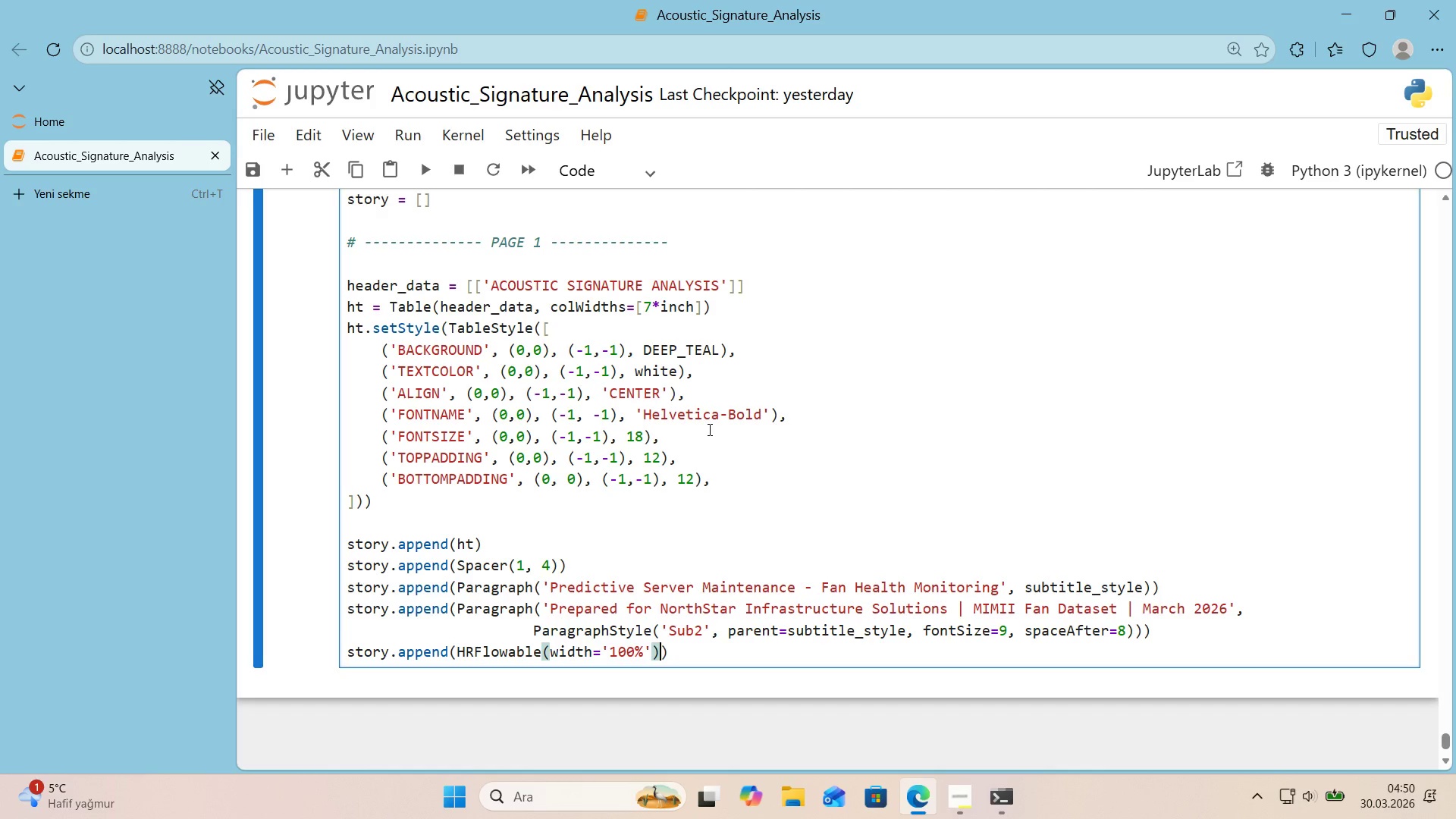 
key(ArrowLeft)
 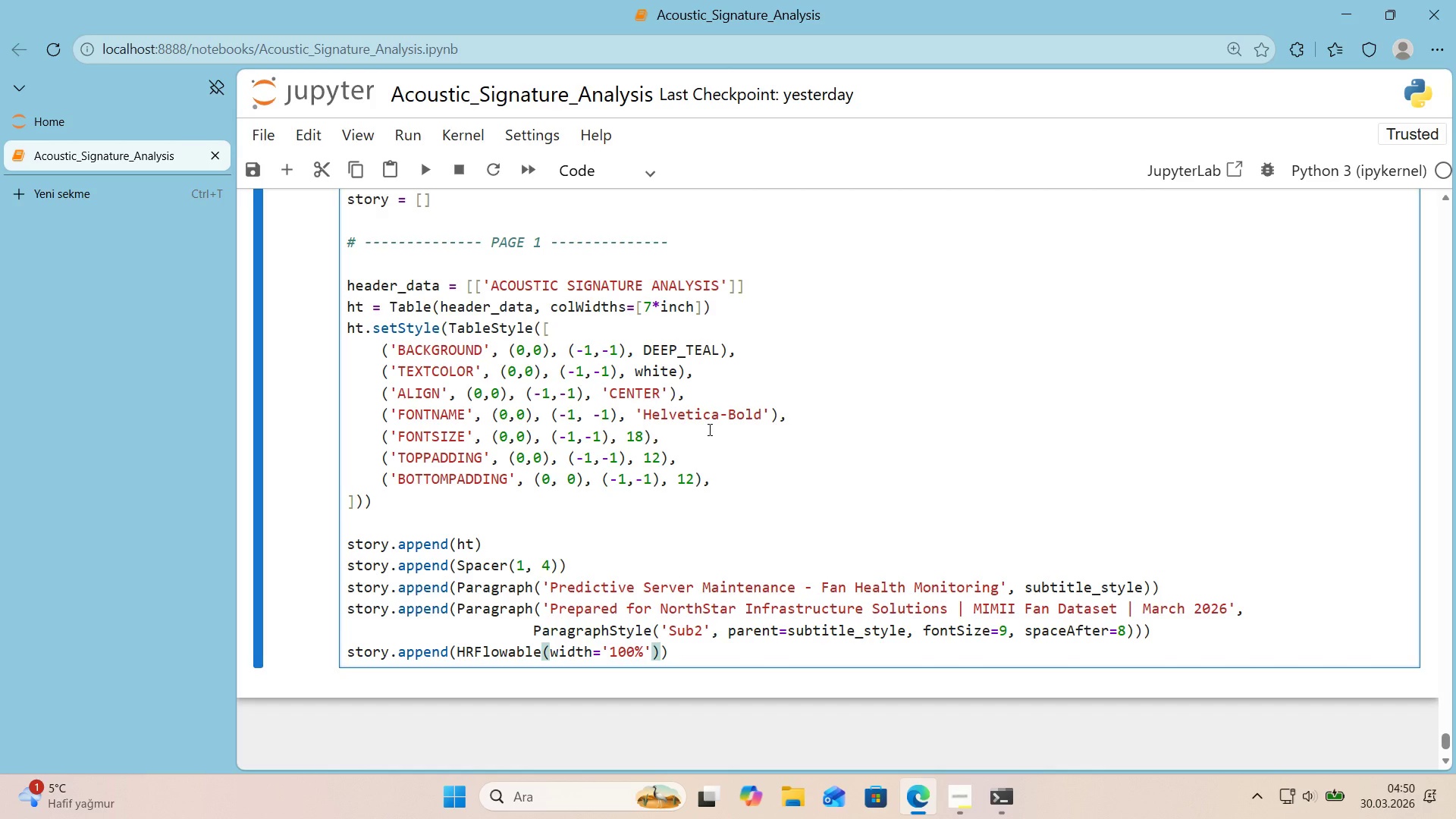 
type(, th'ch)
key(Backspace)
type(kness)11)
key(Backspace)
type(, color)TEAL, )
 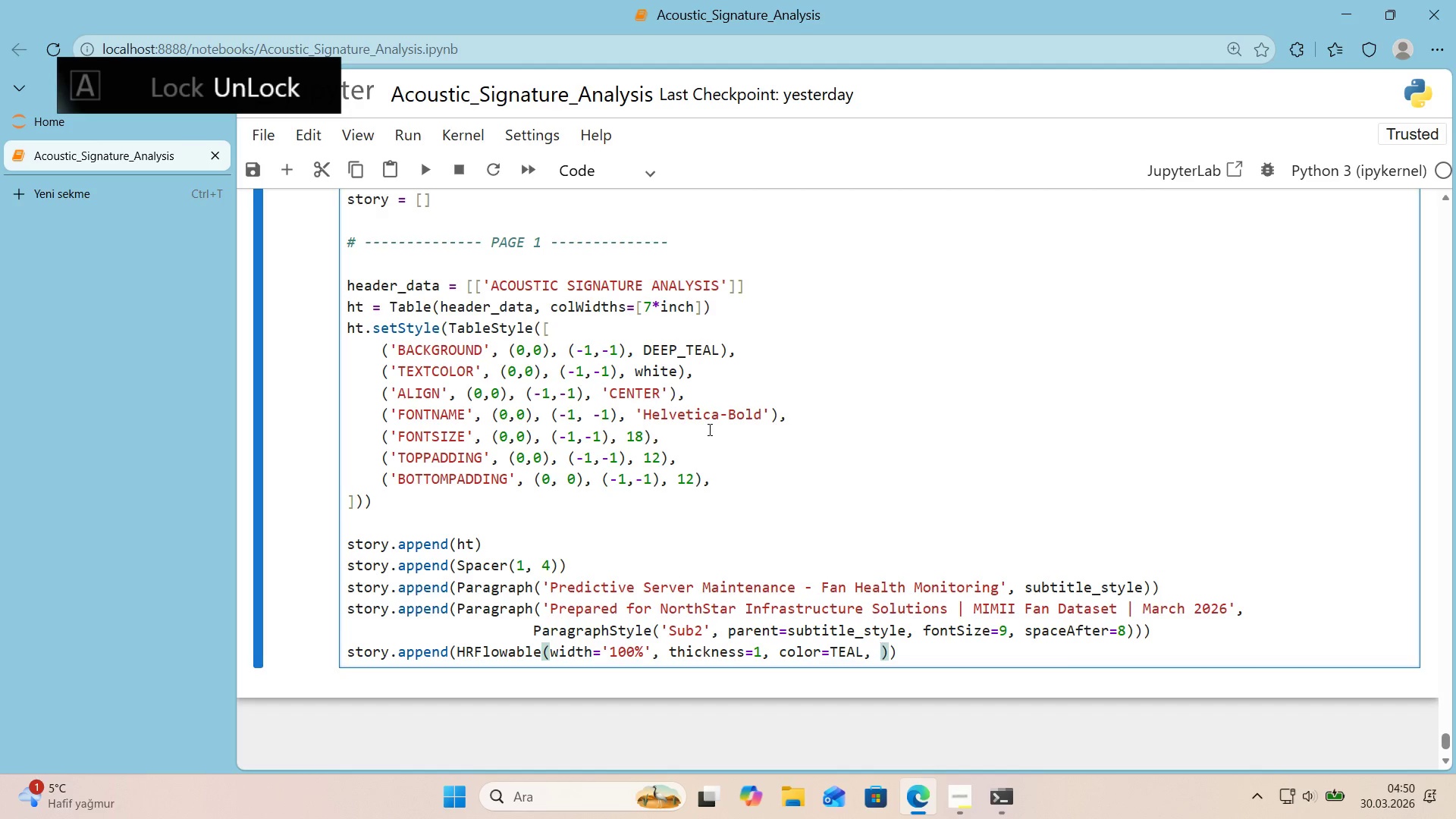 
wait(6.97)
 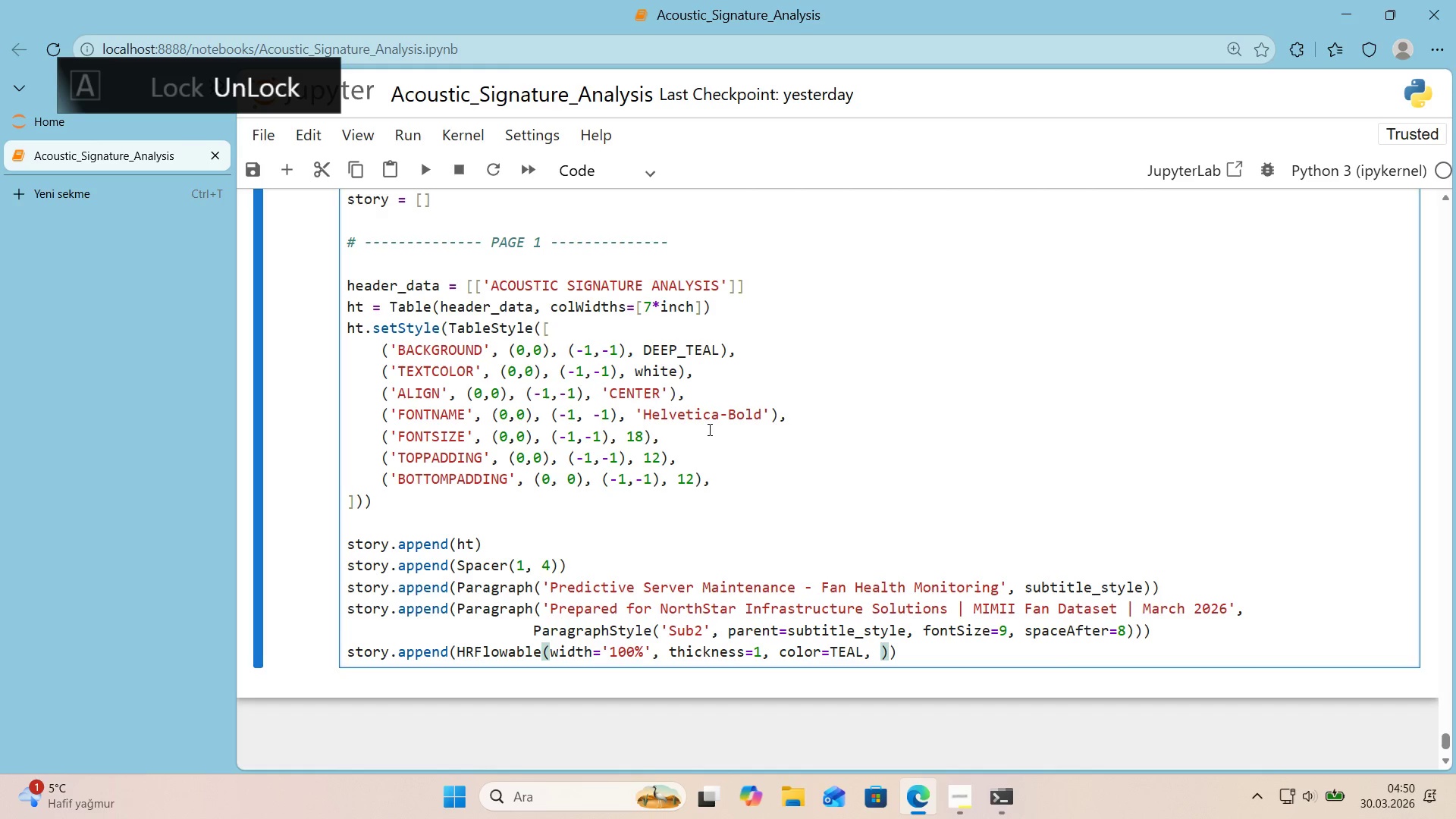 
type(spaceAfter)8)
 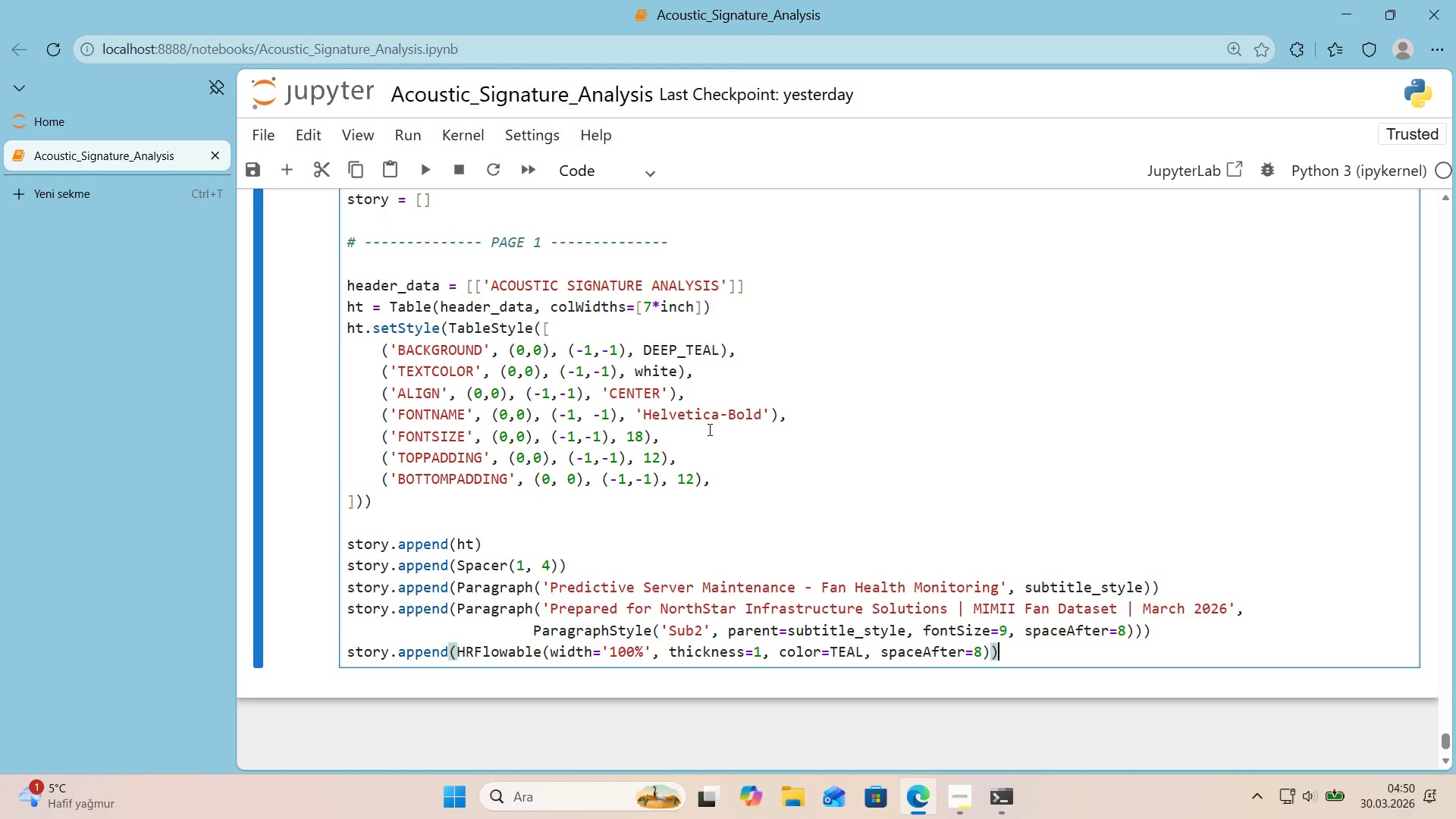 
 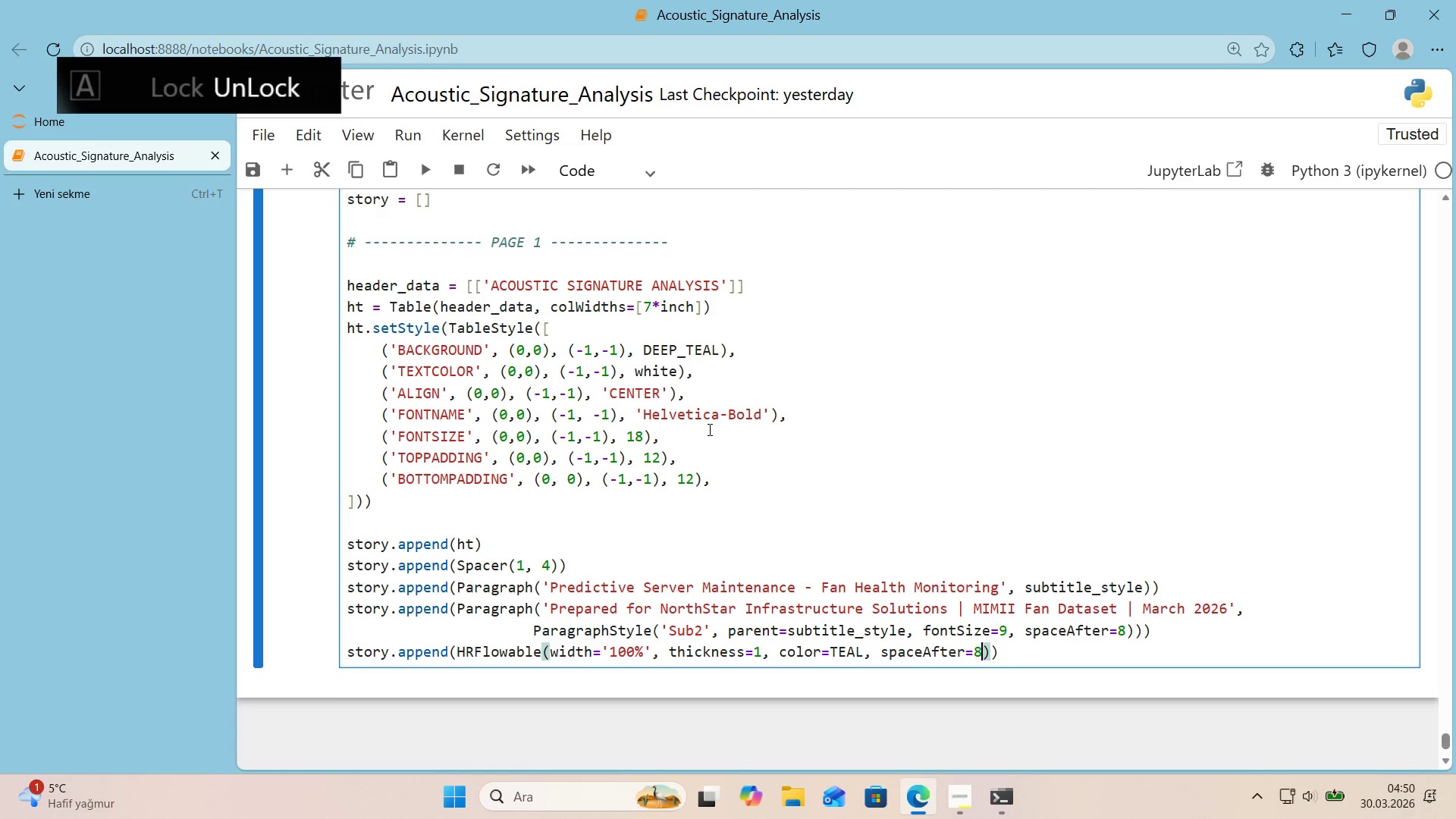 
key(ArrowRight)
 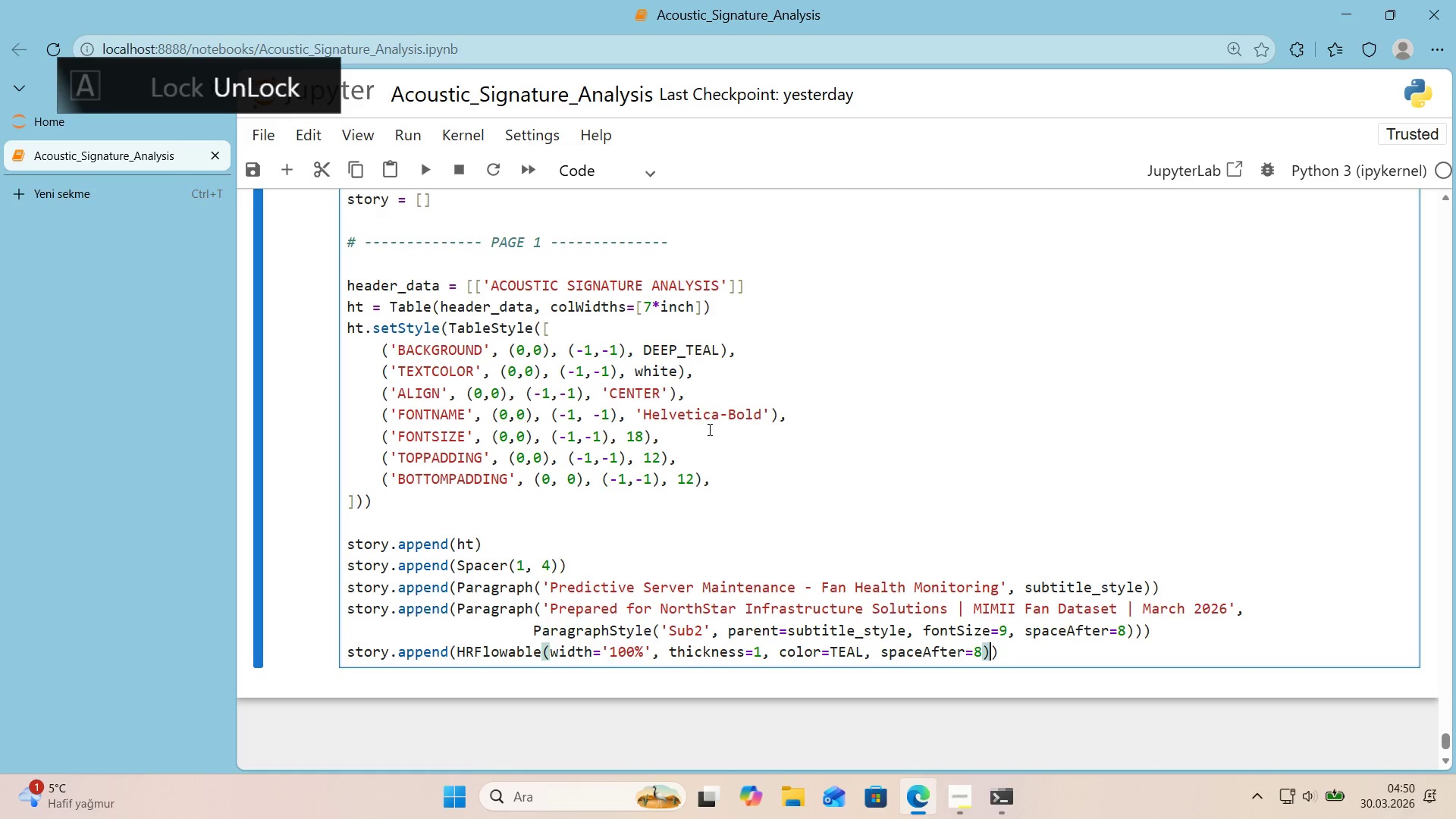 
key(ArrowRight)
 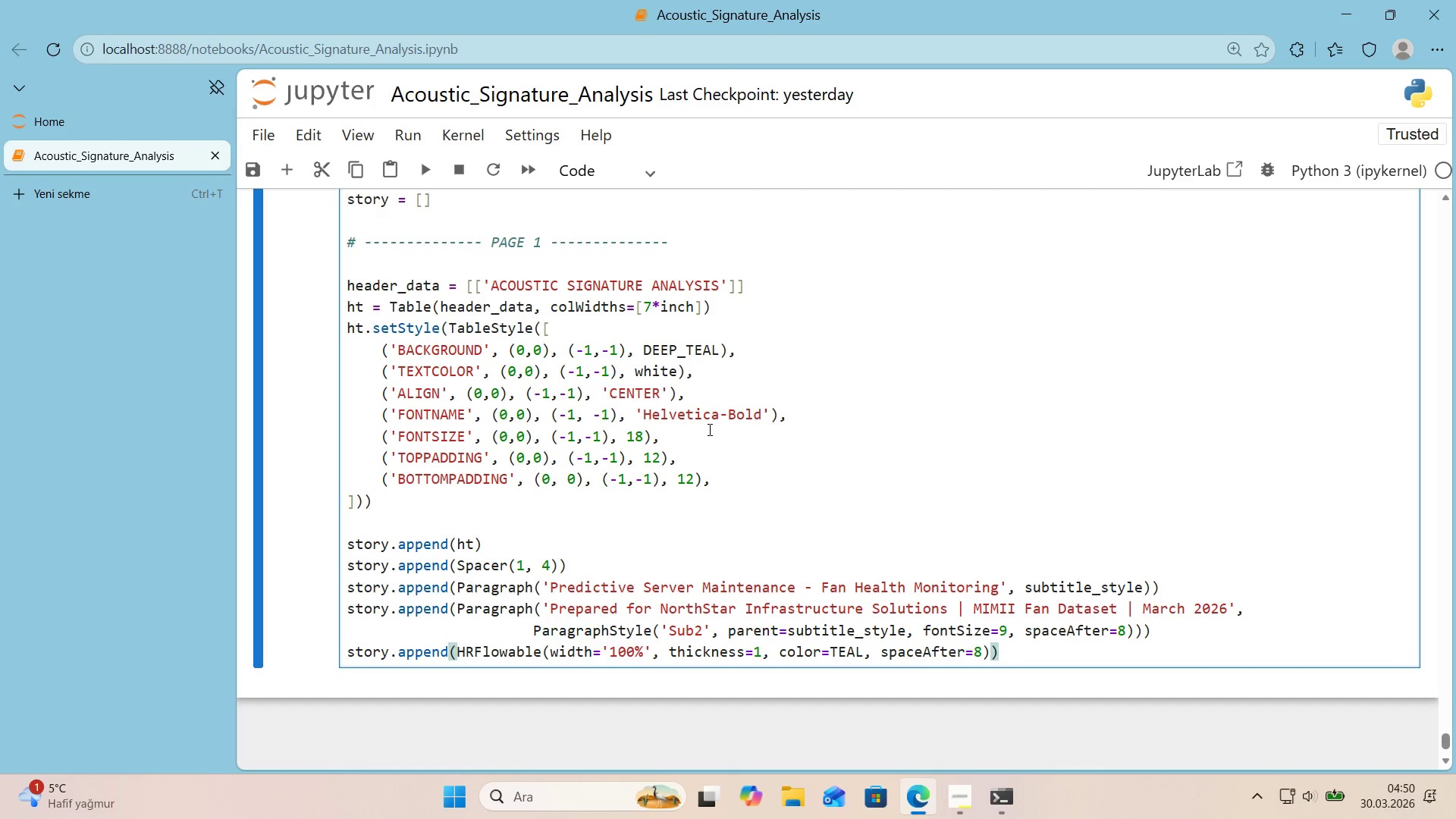 
wait(12.12)
 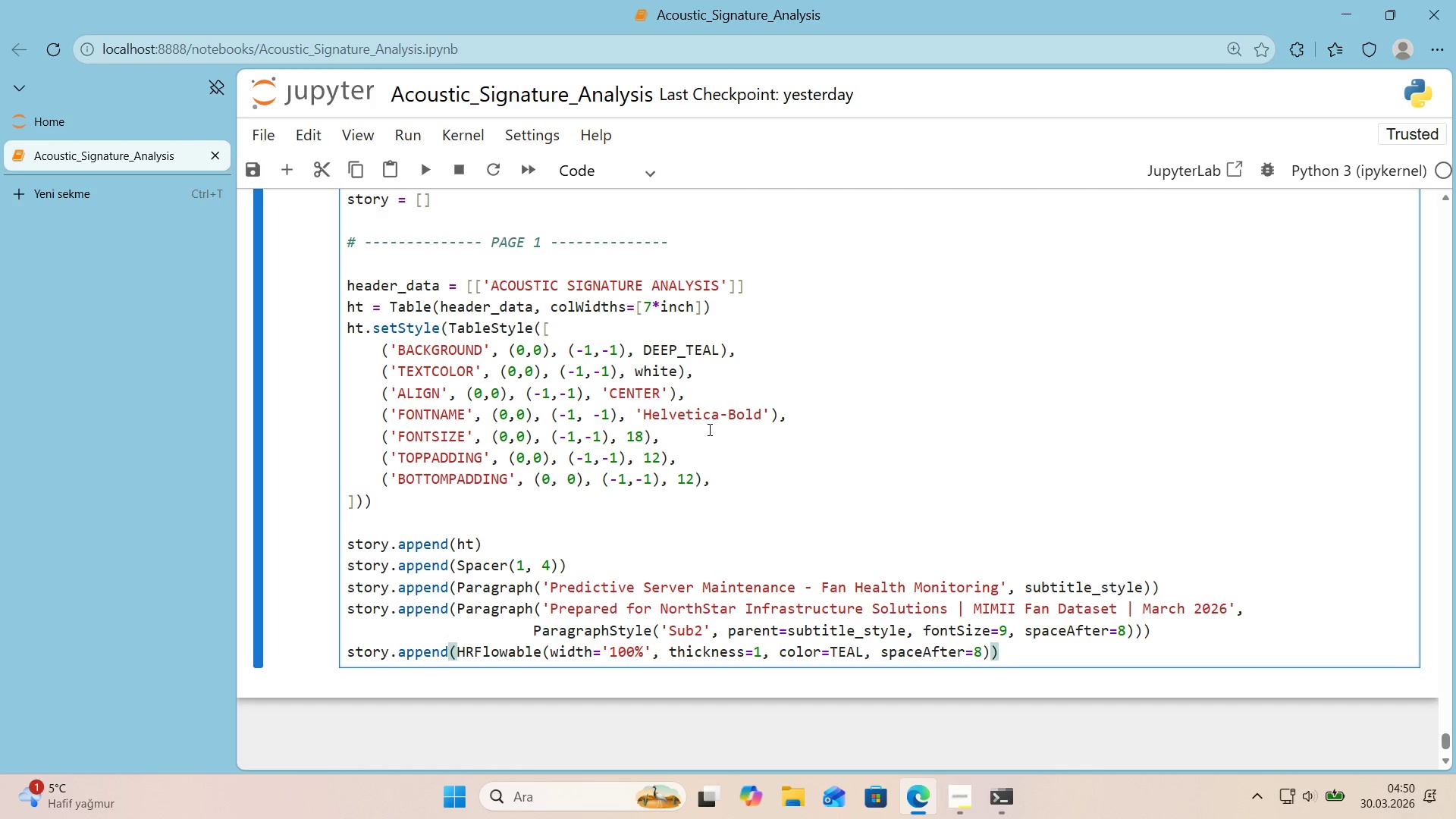 
key(Enter)
 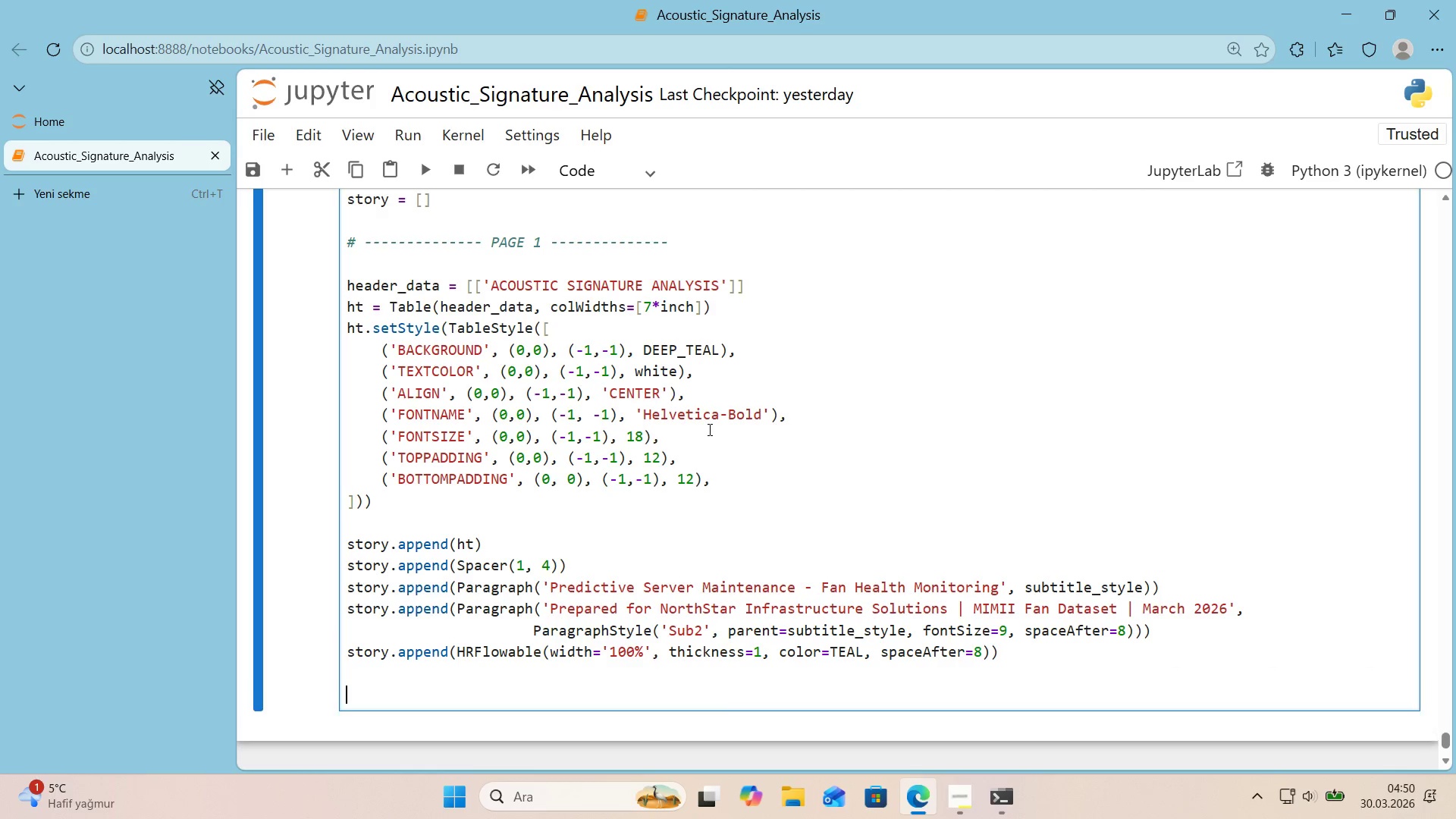 
key(Enter)
 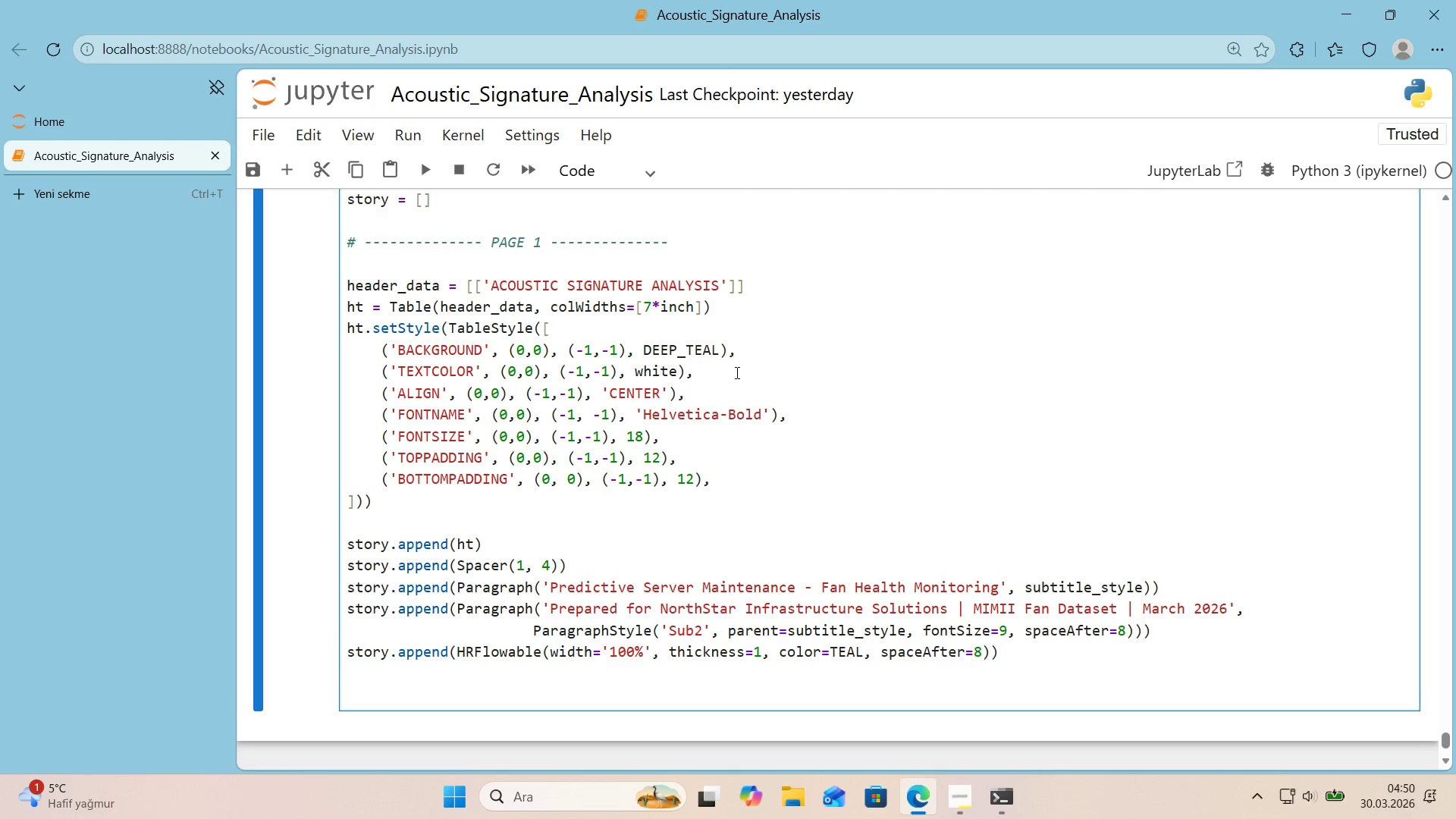 
key(S)
 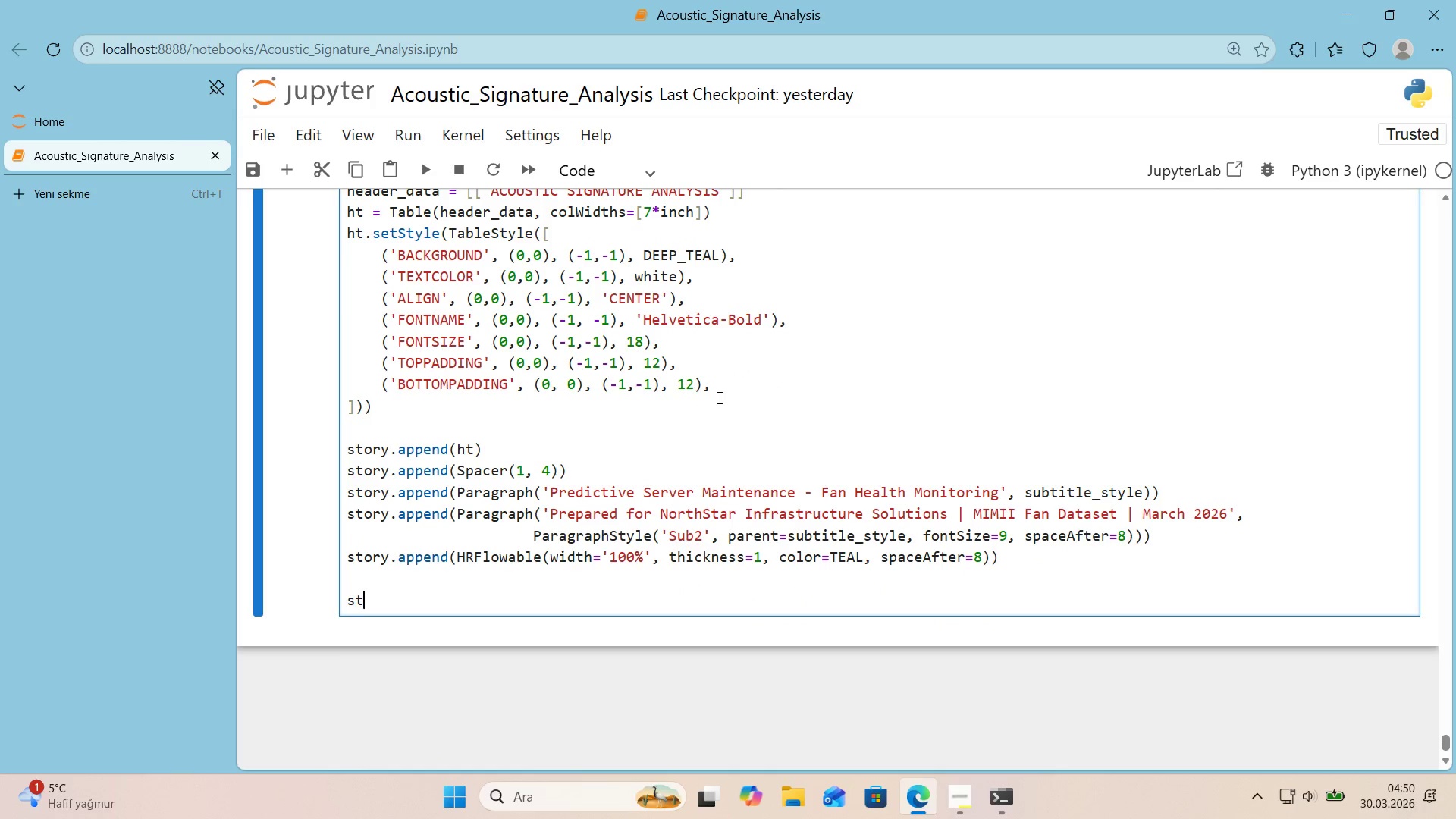 
scroll: coordinate [726, 387], scroll_direction: down, amount: 1.0
 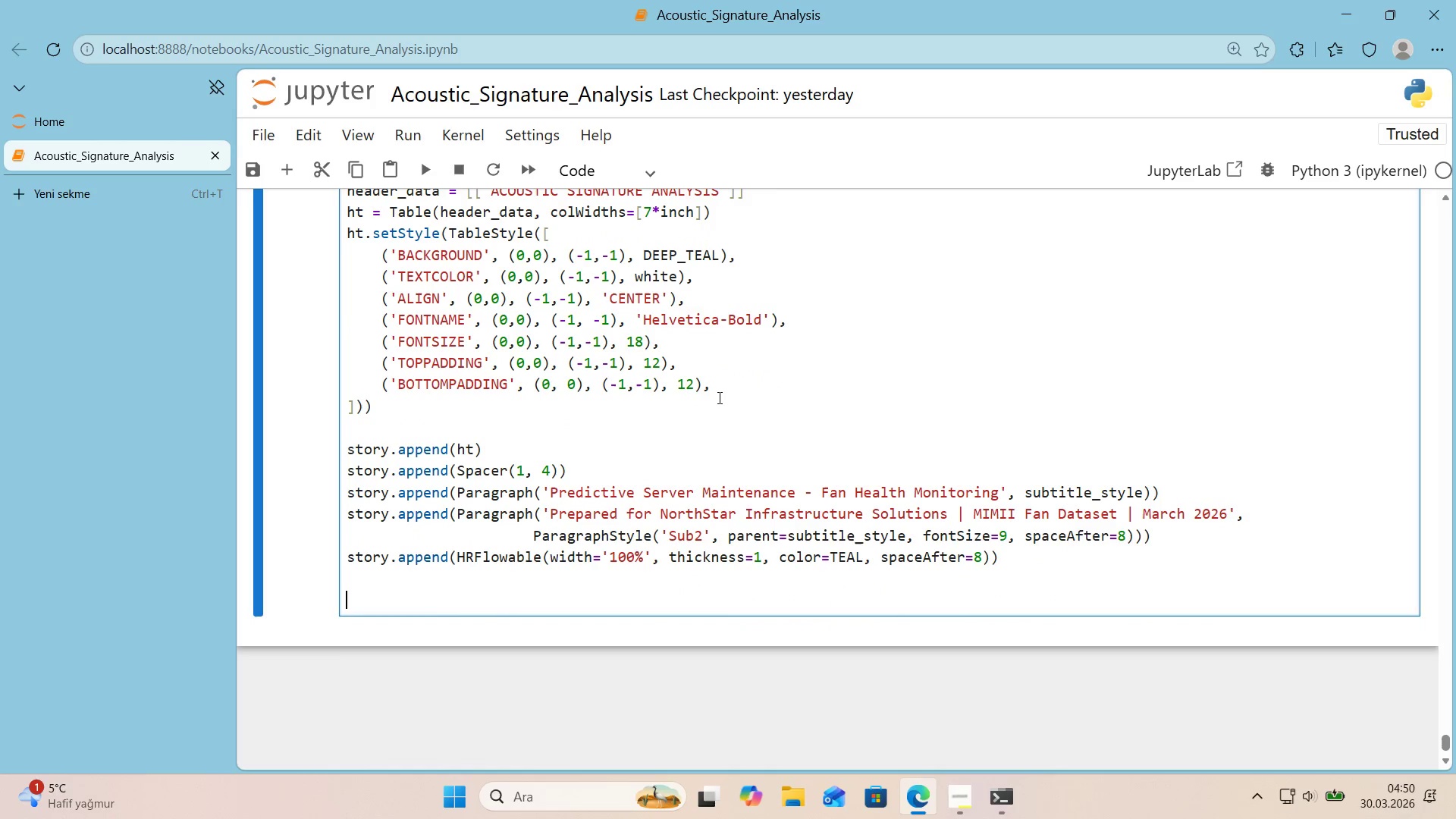 
type(tory.append*()
 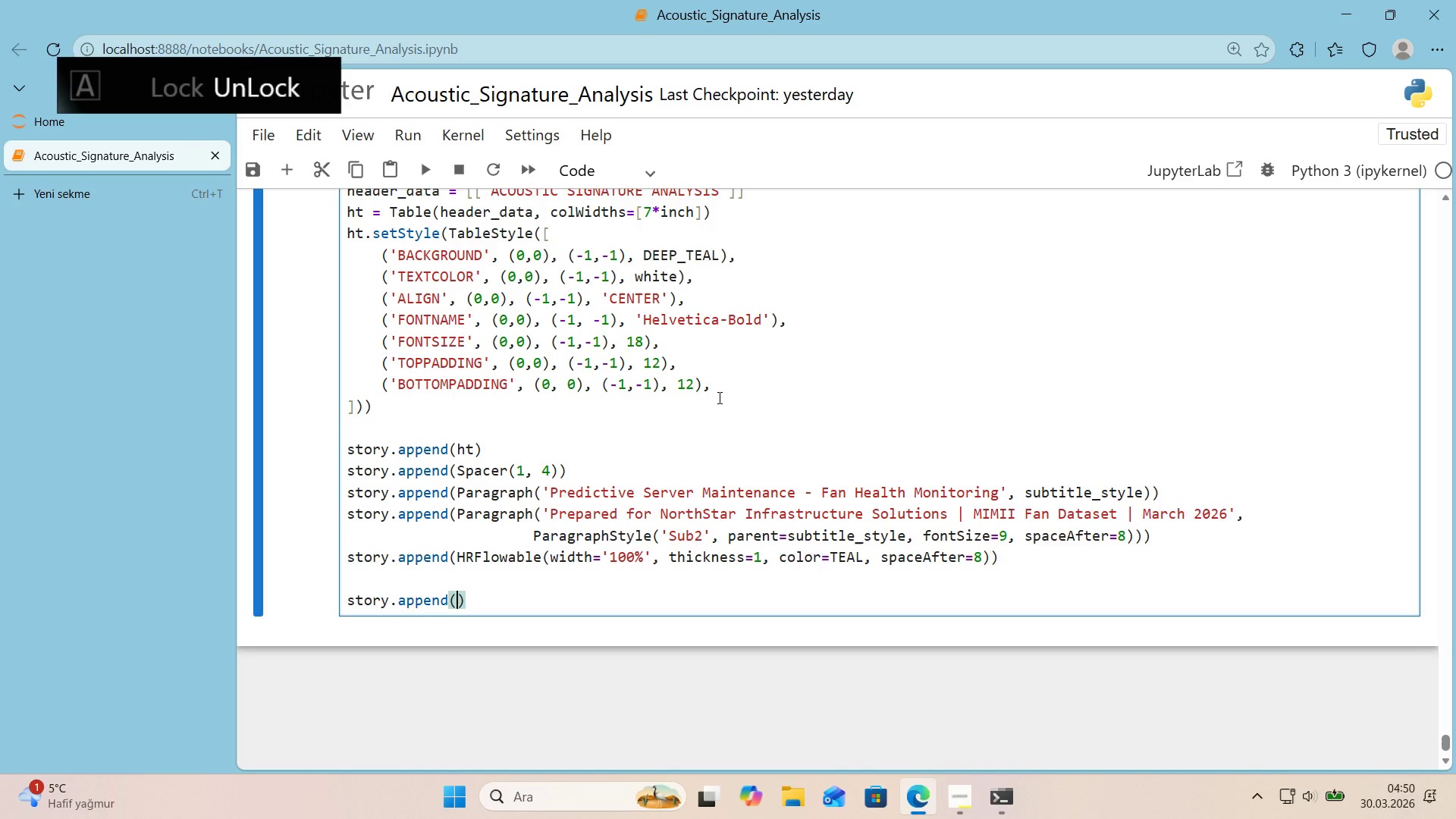 
 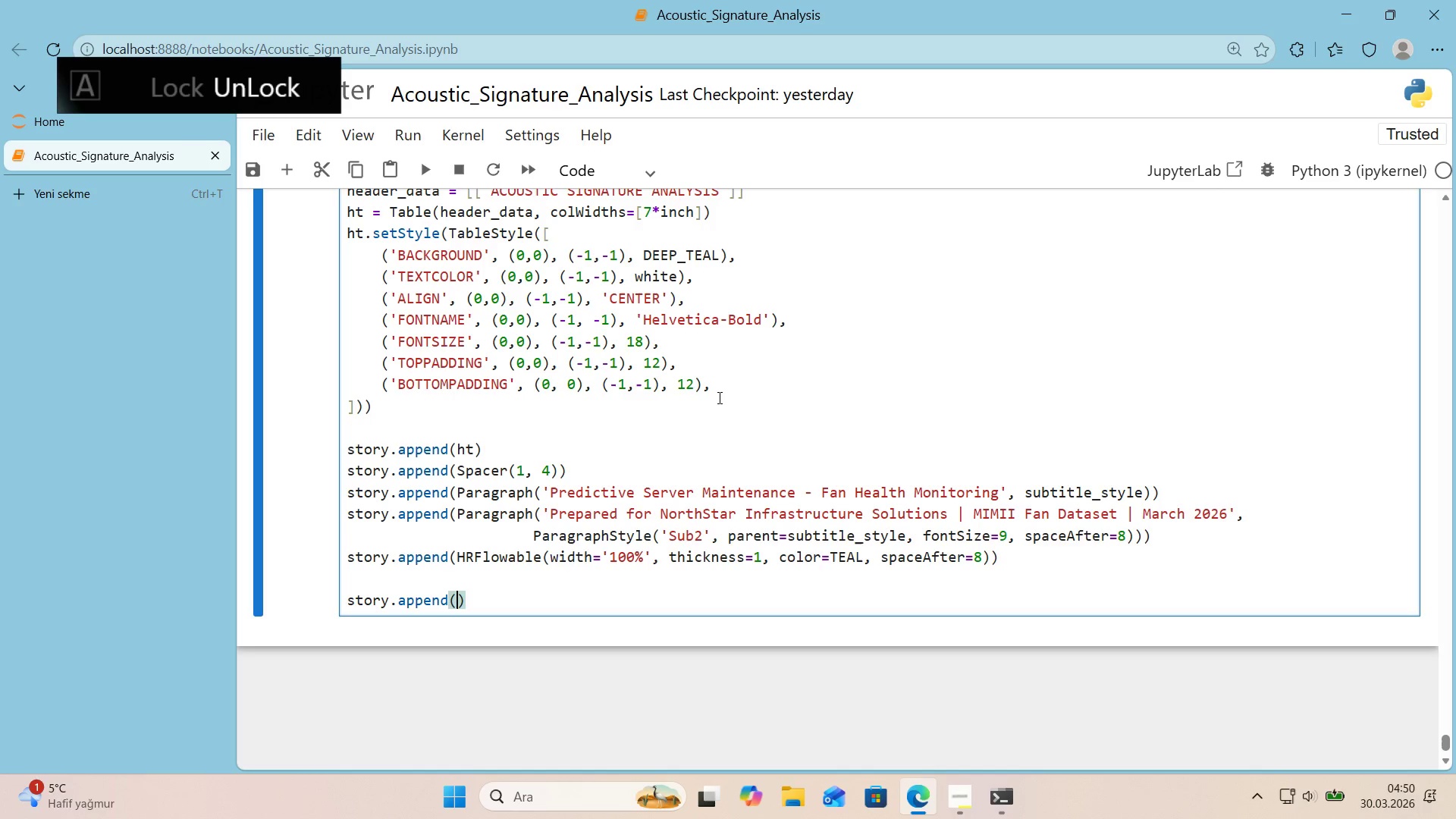 
key(ArrowLeft)
 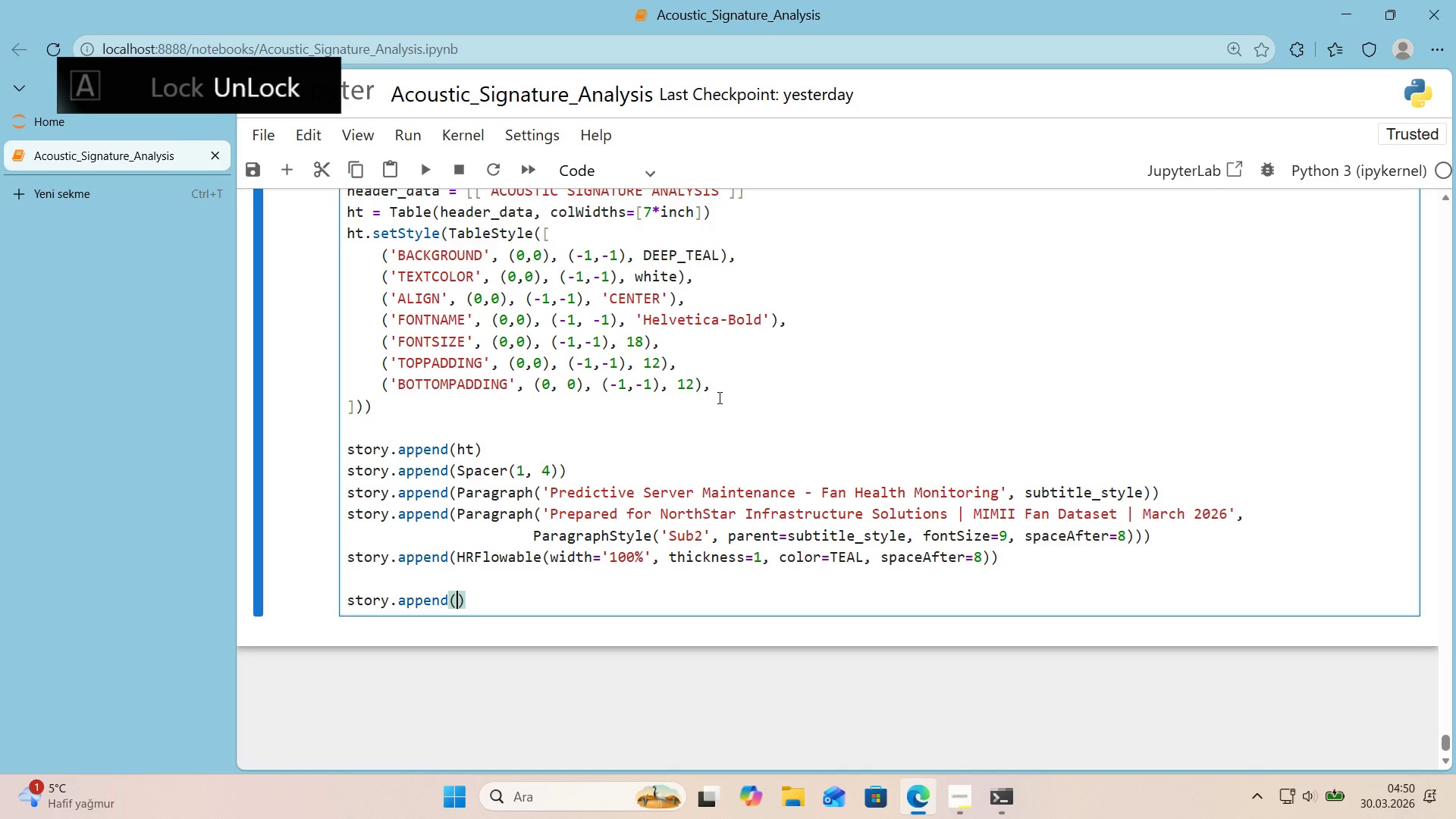 
type(Paragraph*()
 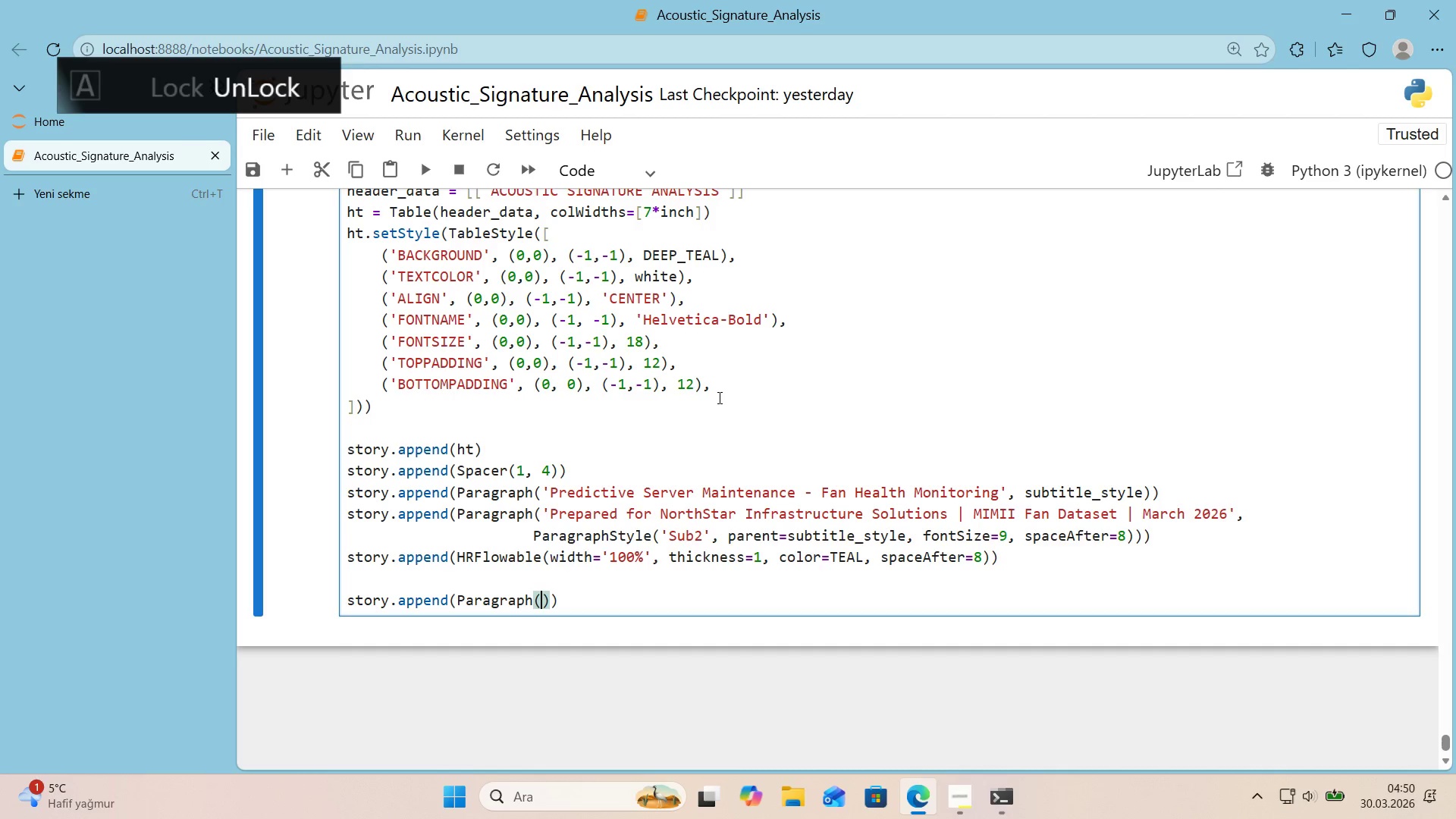 
 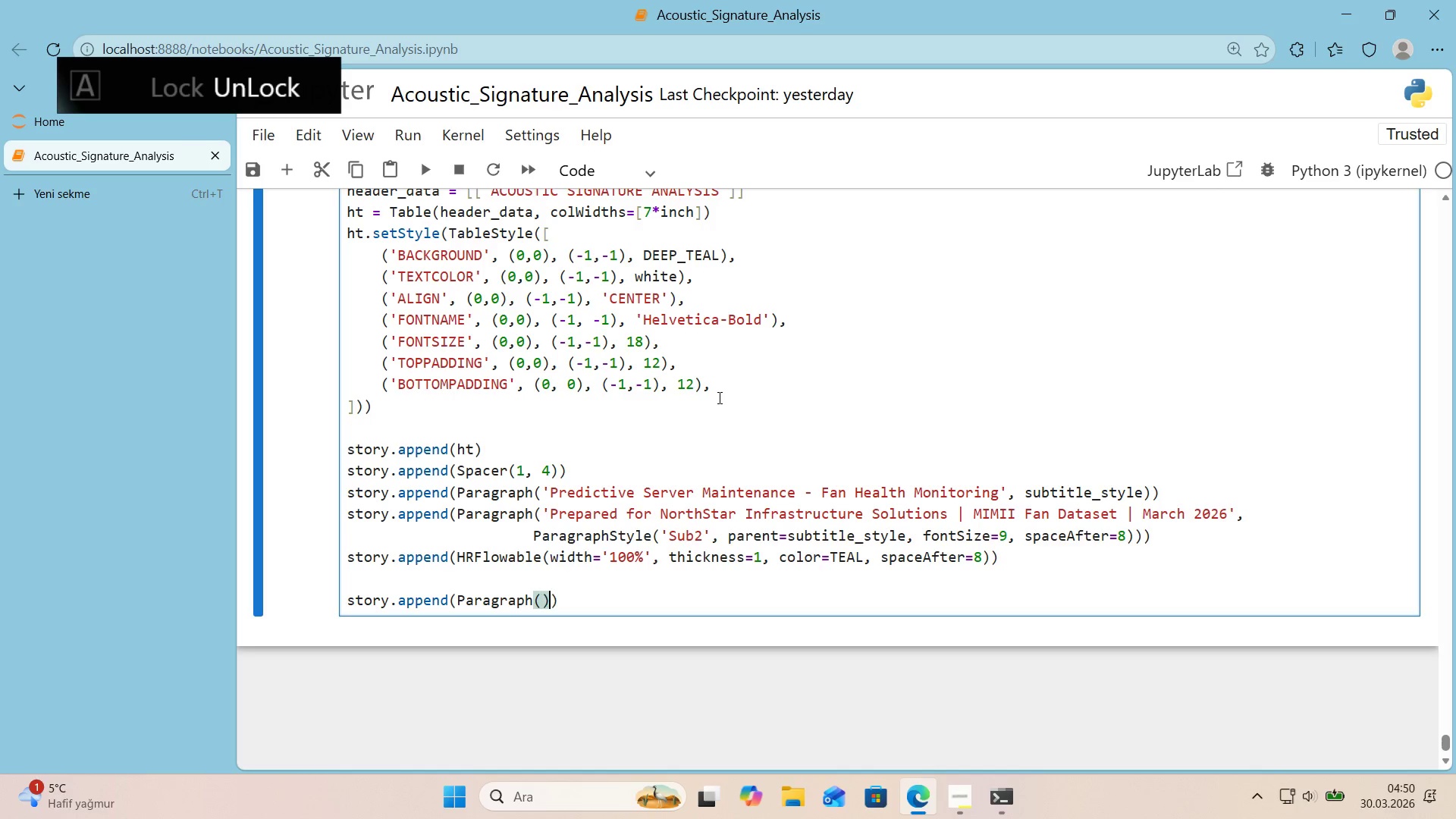 
key(ArrowLeft)
 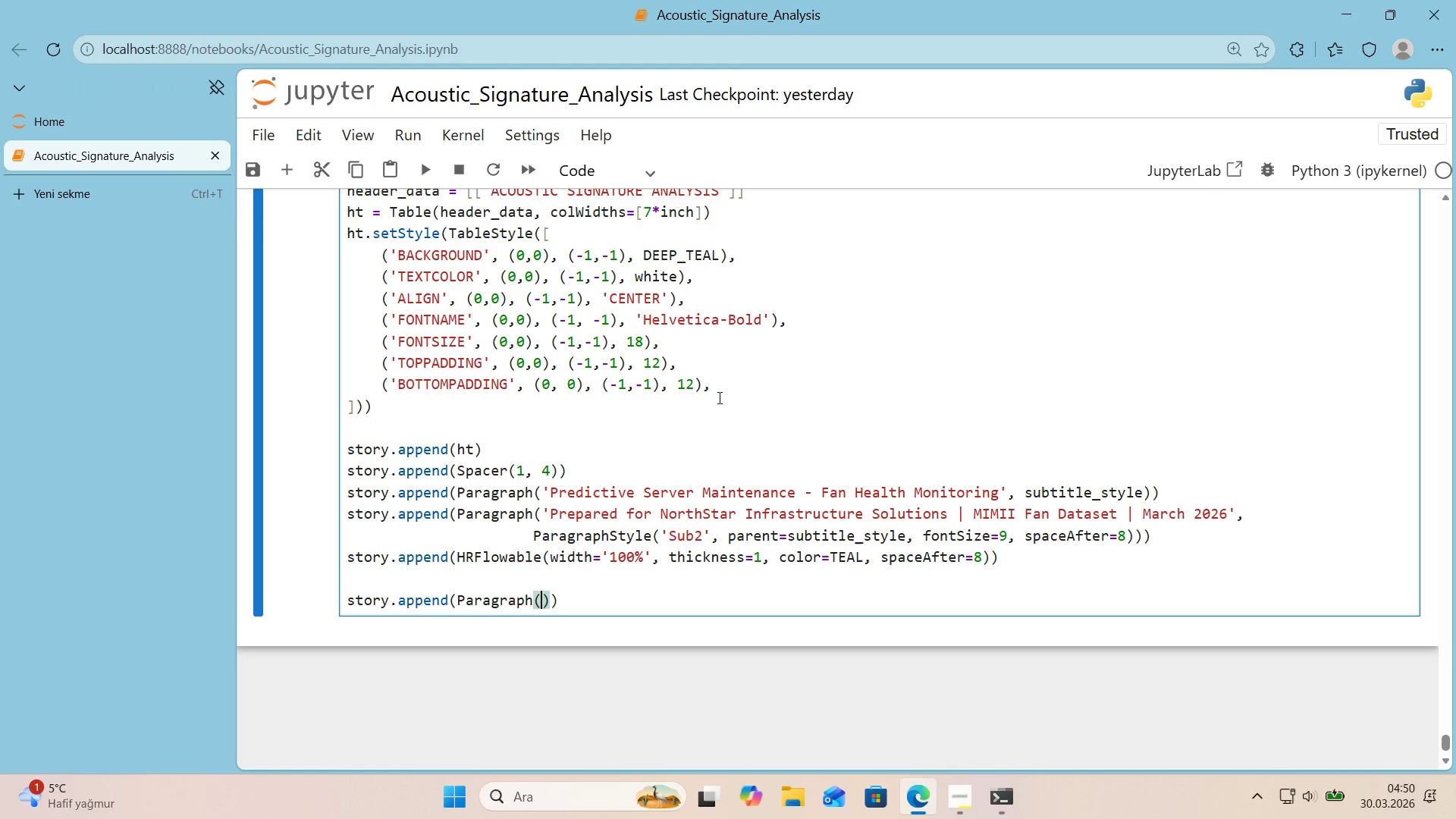 
type(@@)
 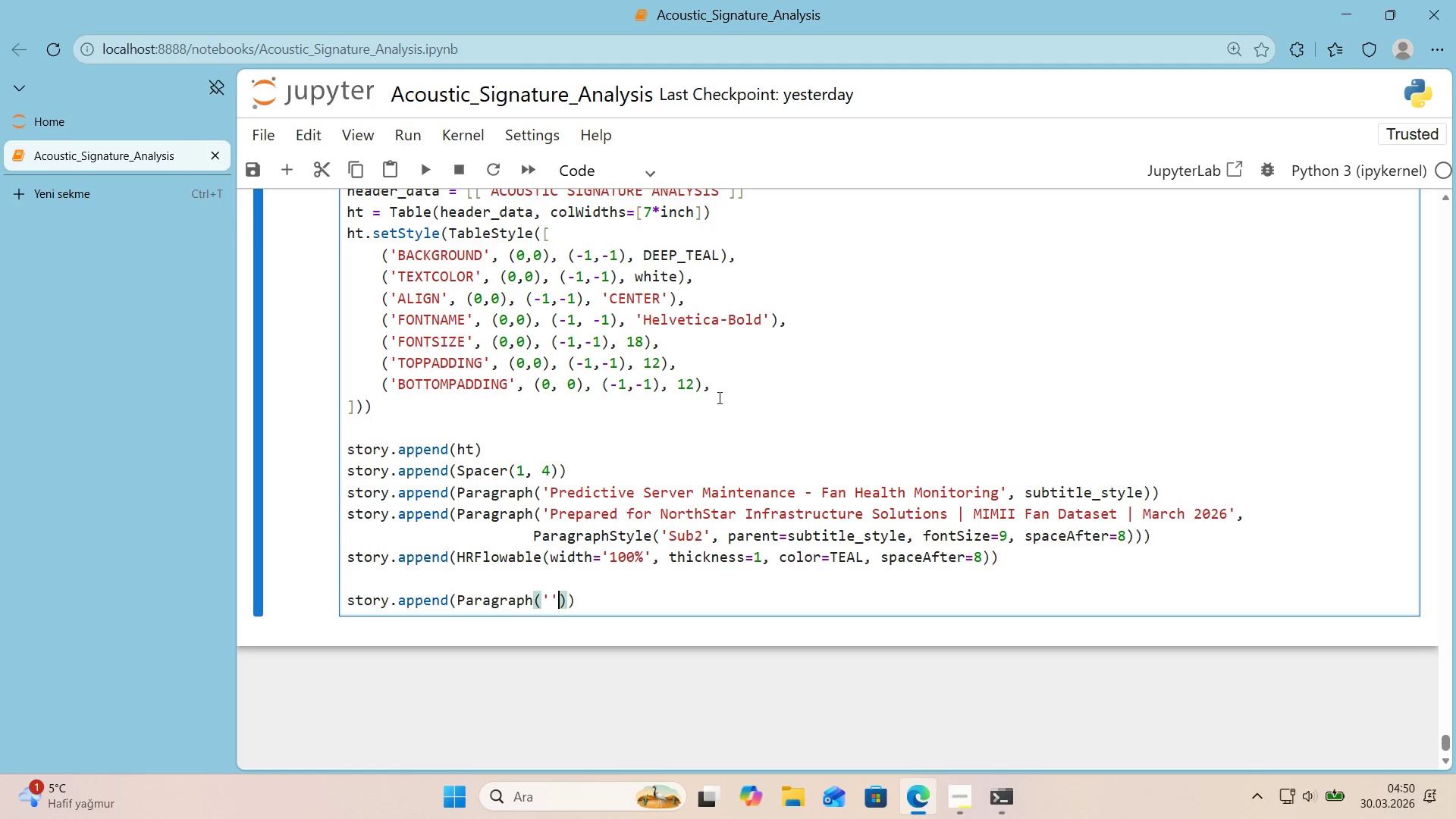 
key(ArrowLeft)
 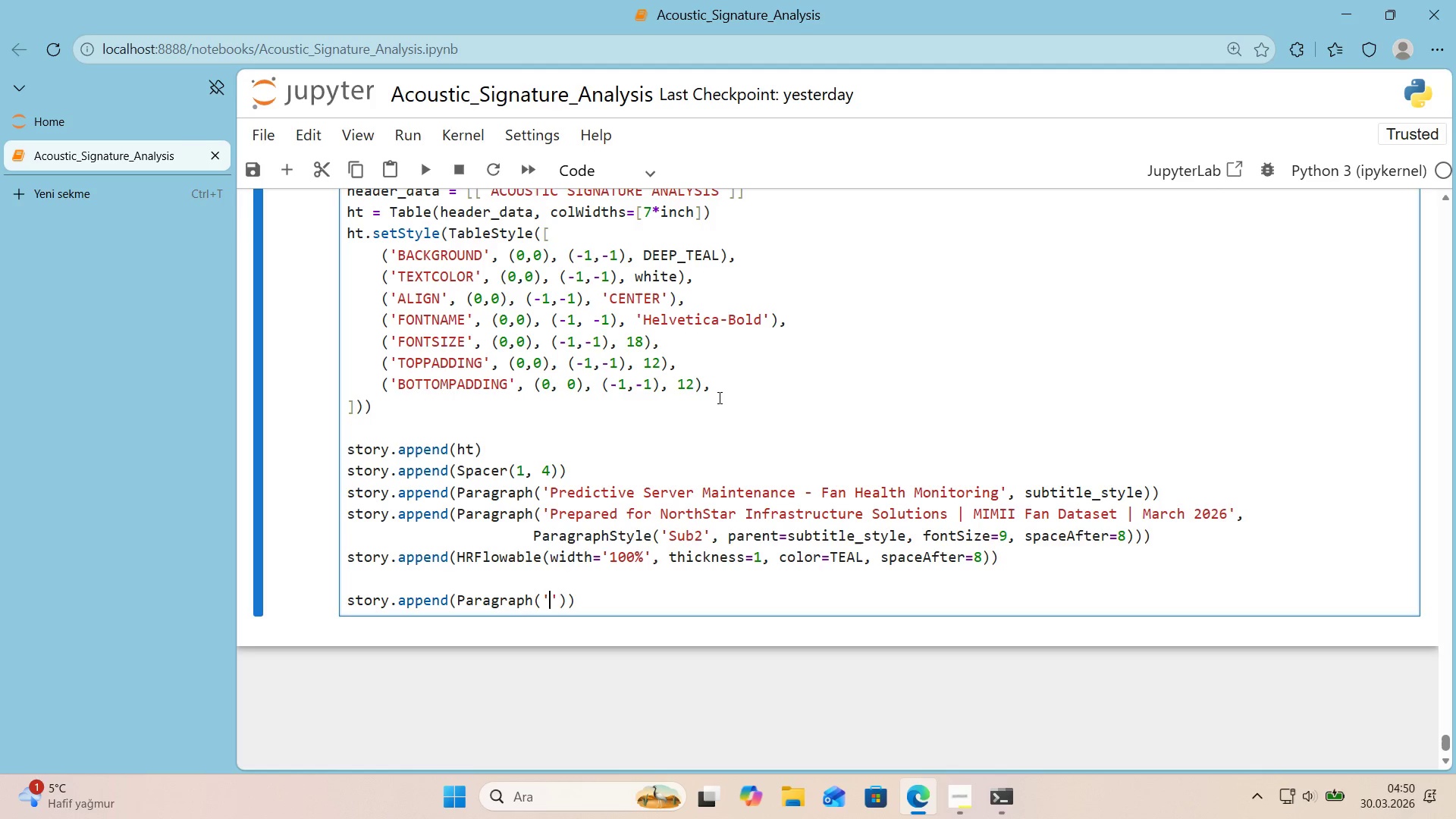 
type(Execut've Sumamru)
key(Backspace)
type(y)
 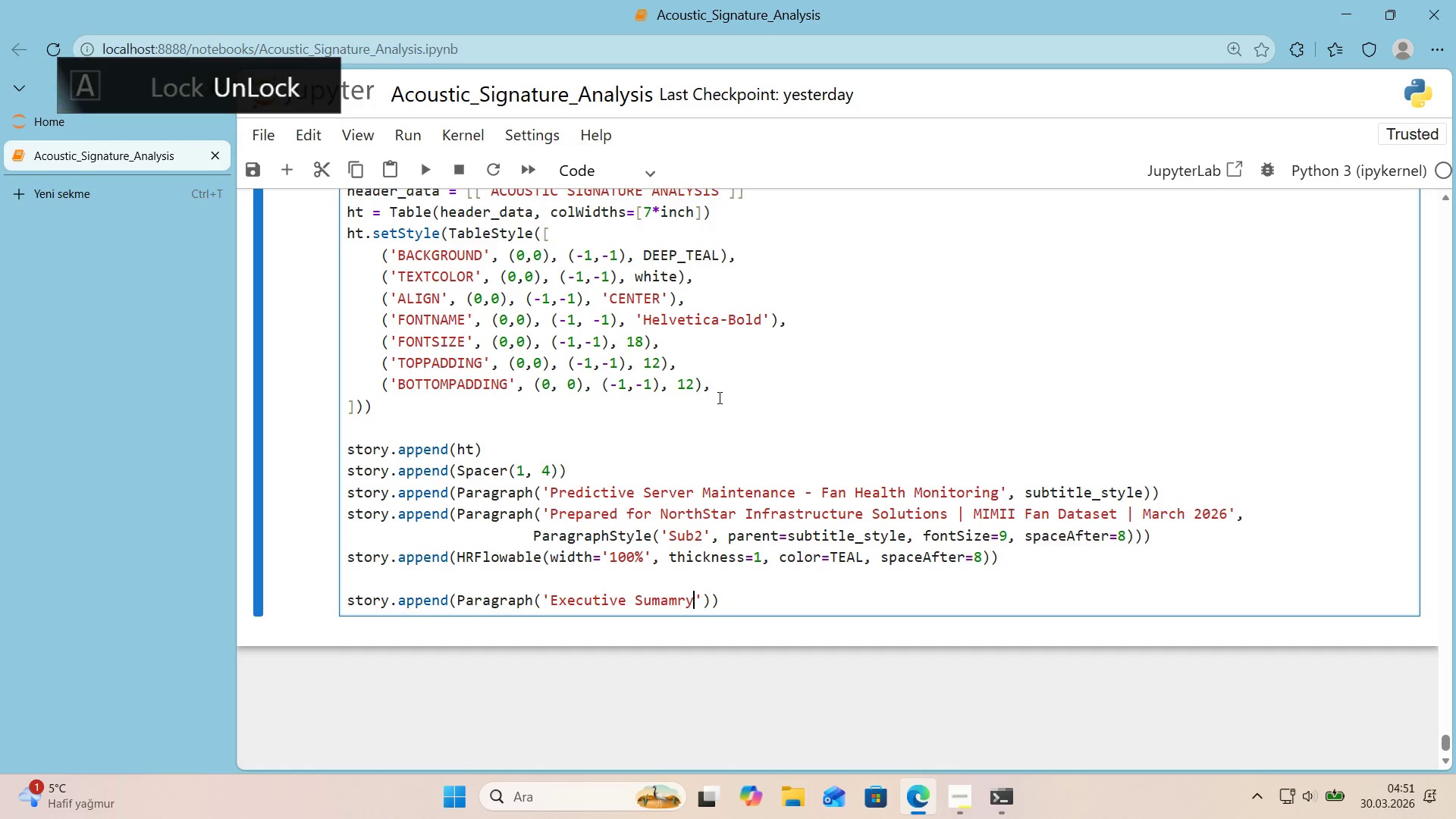 
key(ArrowRight)
 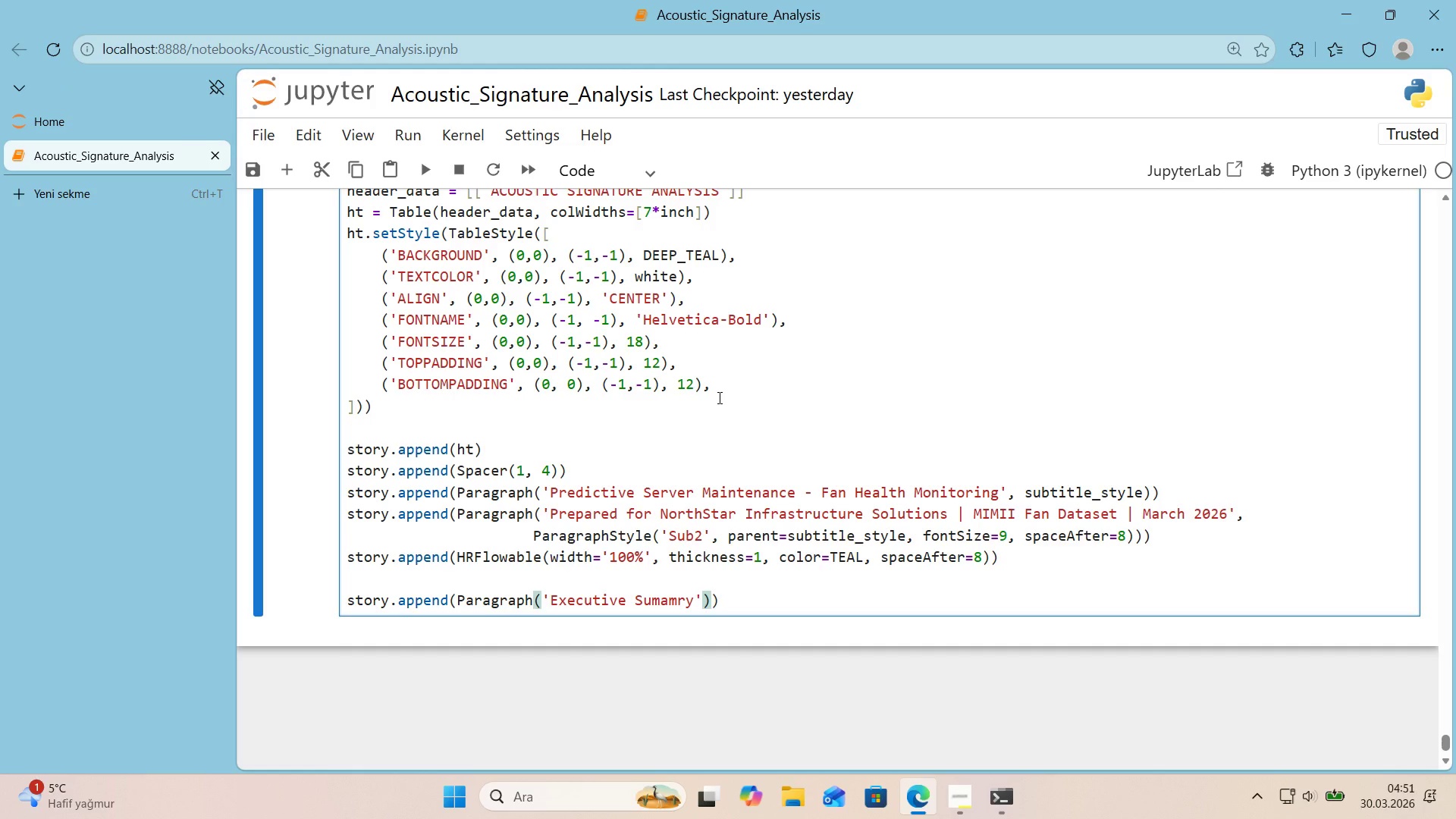 
type(, head'ng_sy)
key(Backspace)
type(tyle)
 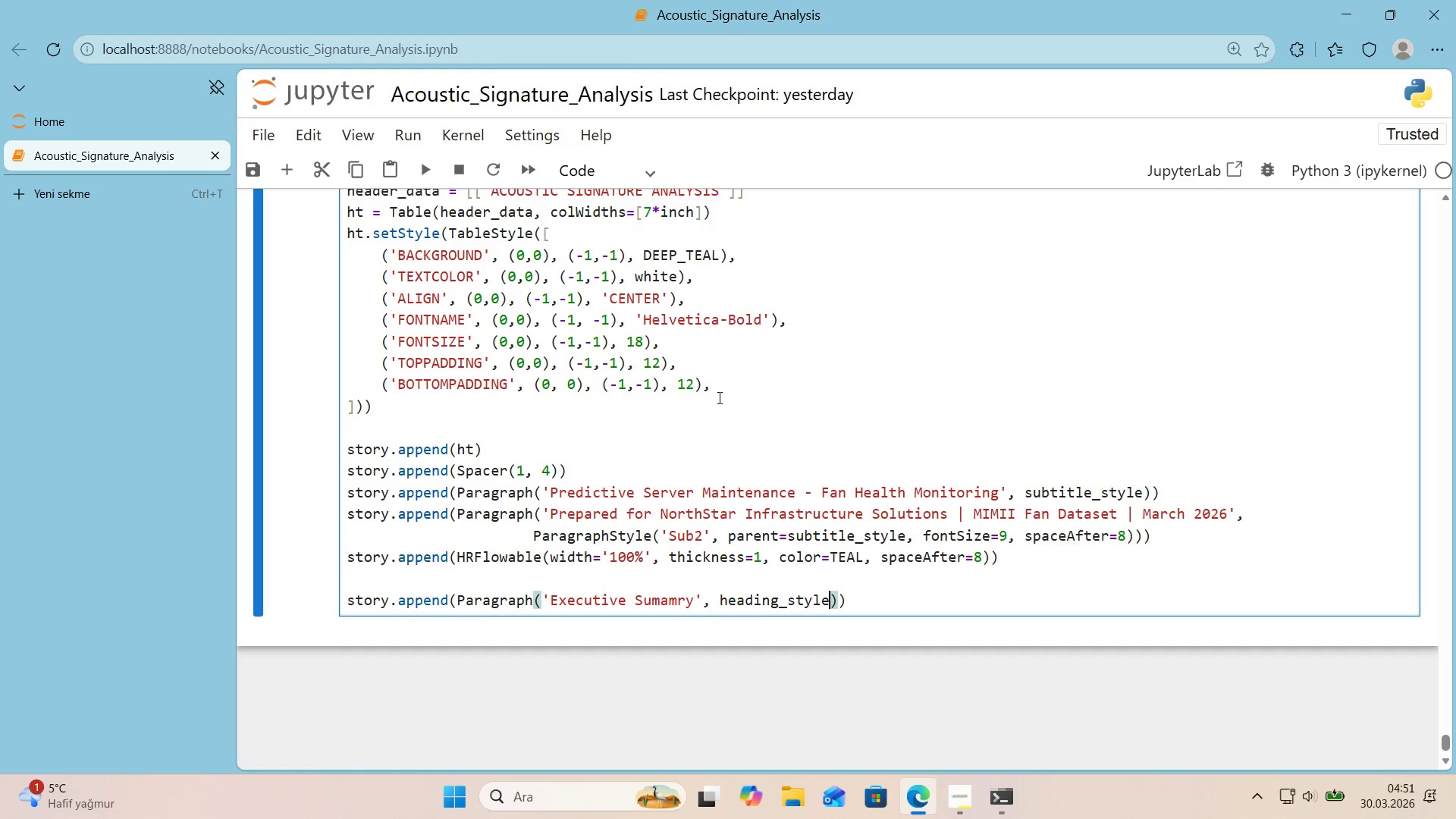 
key(ArrowRight)
 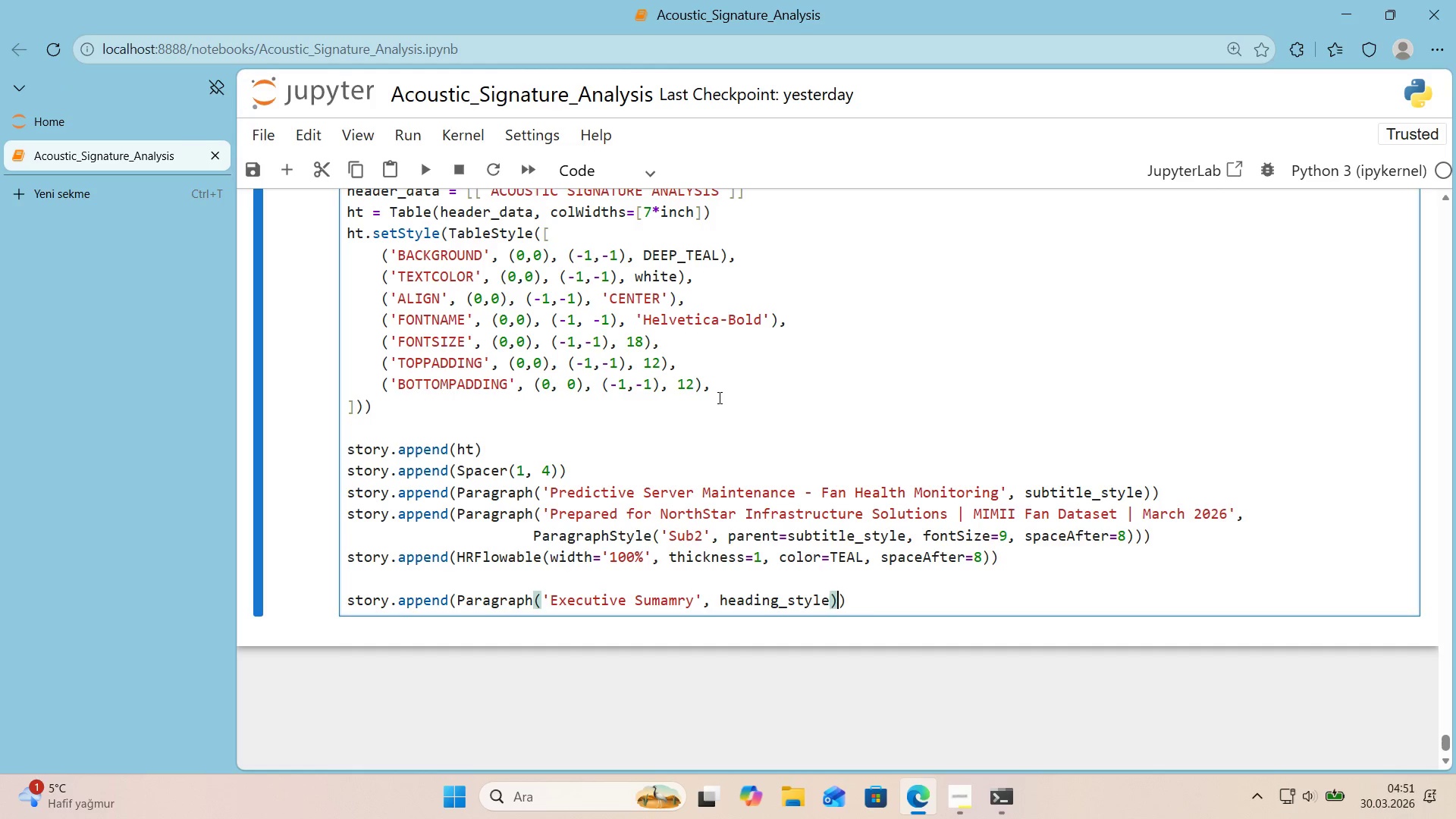 
key(ArrowRight)
 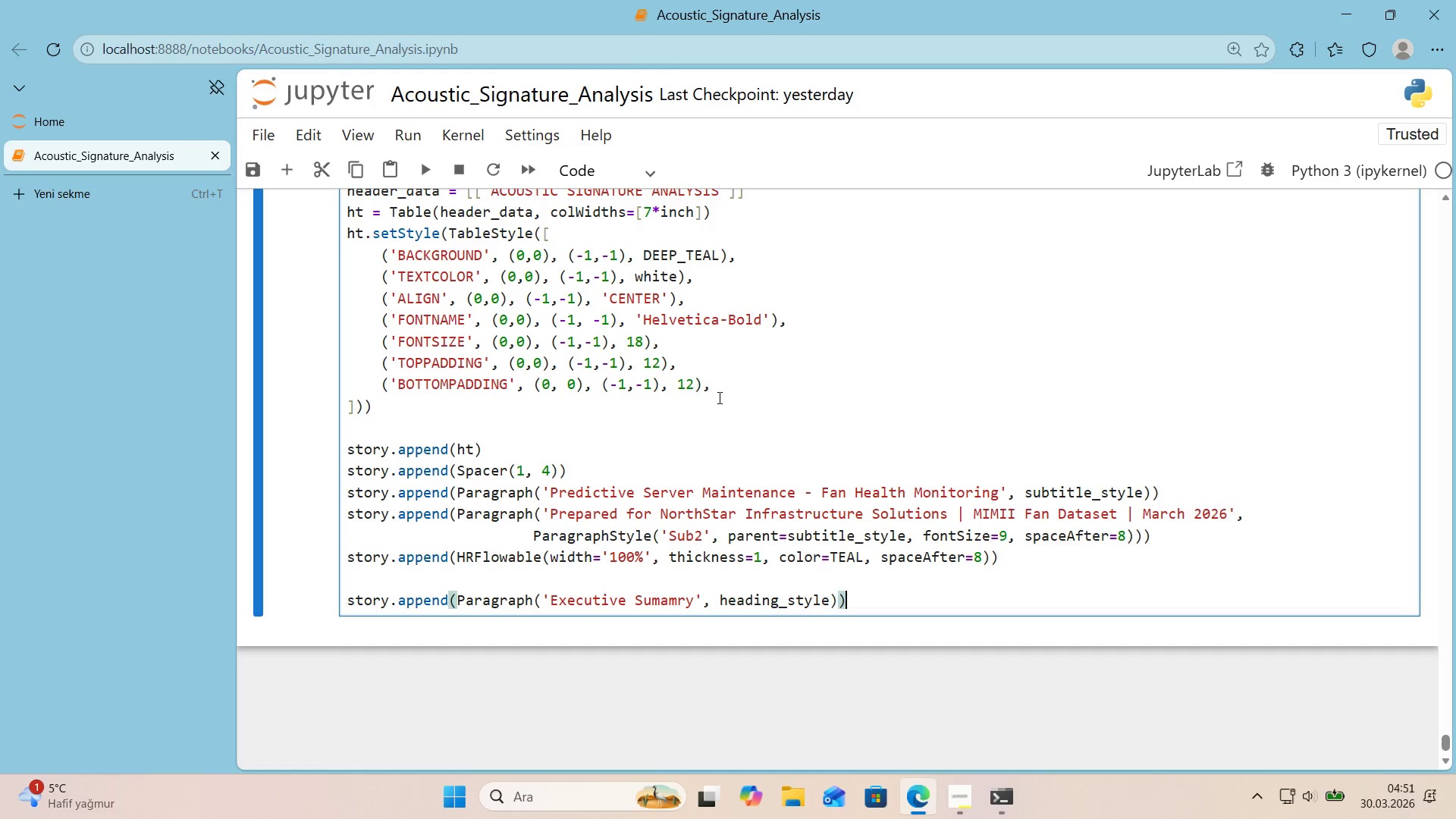 
key(Enter)
 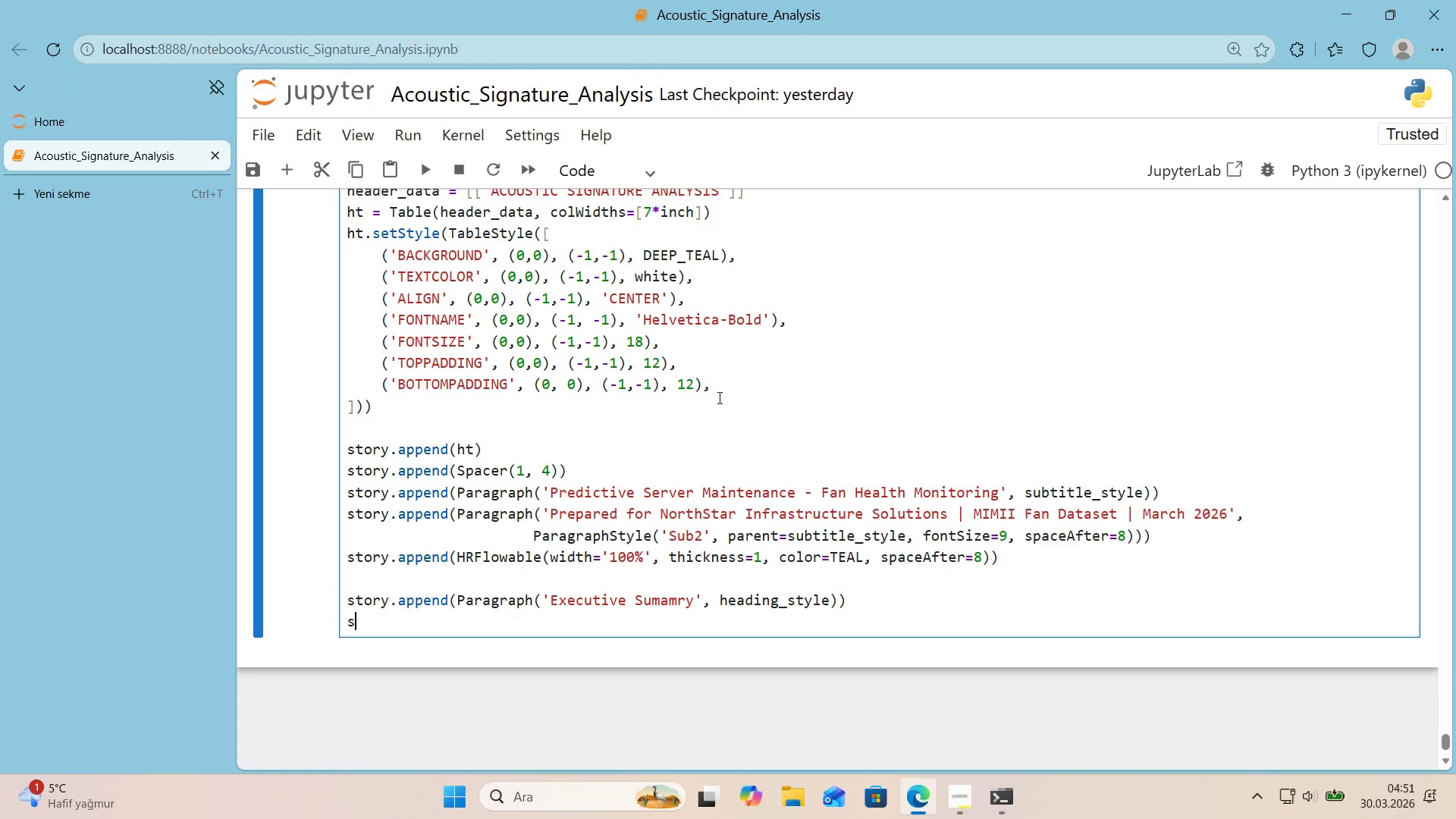 
type(story.append*()
 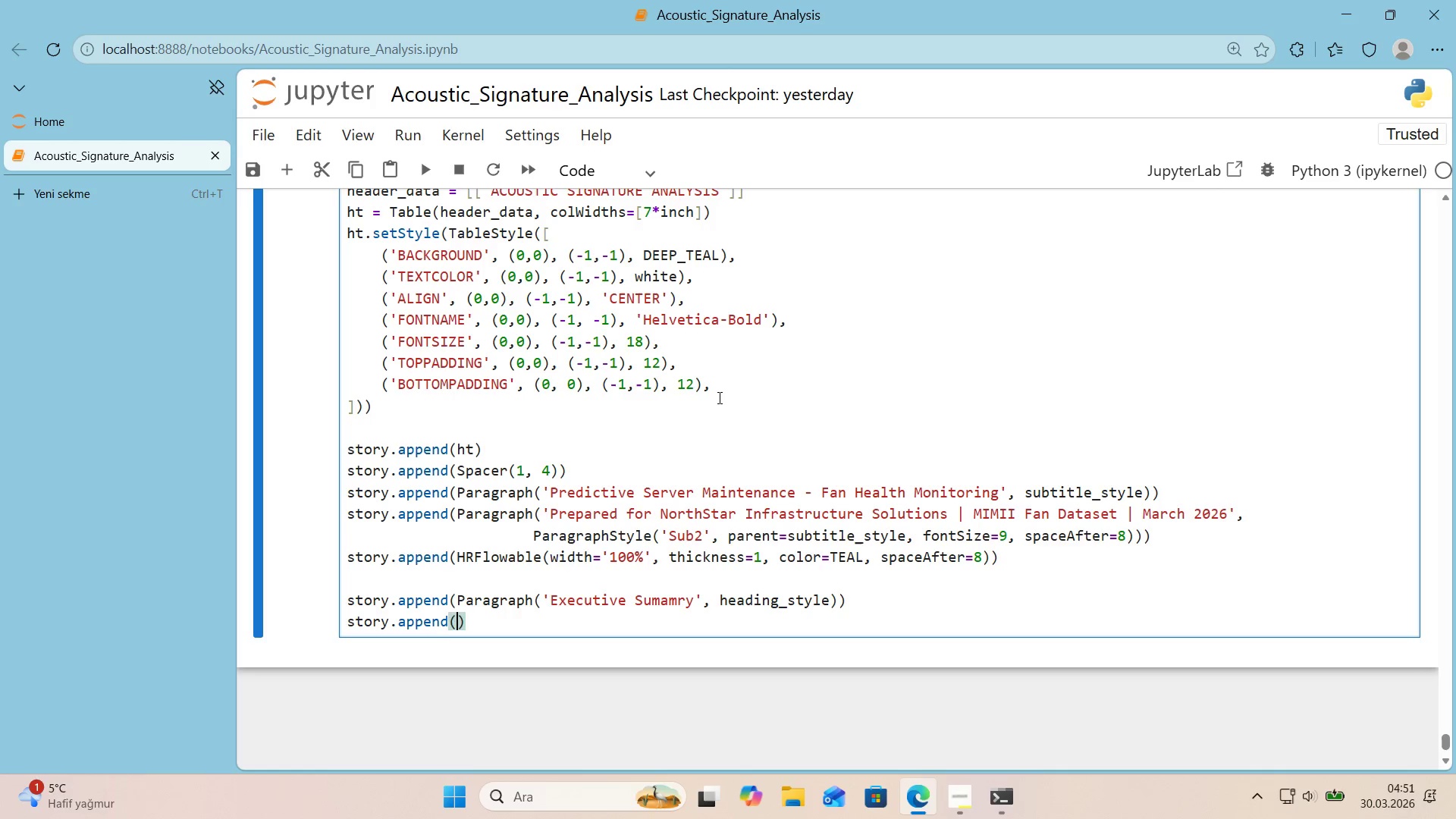 
 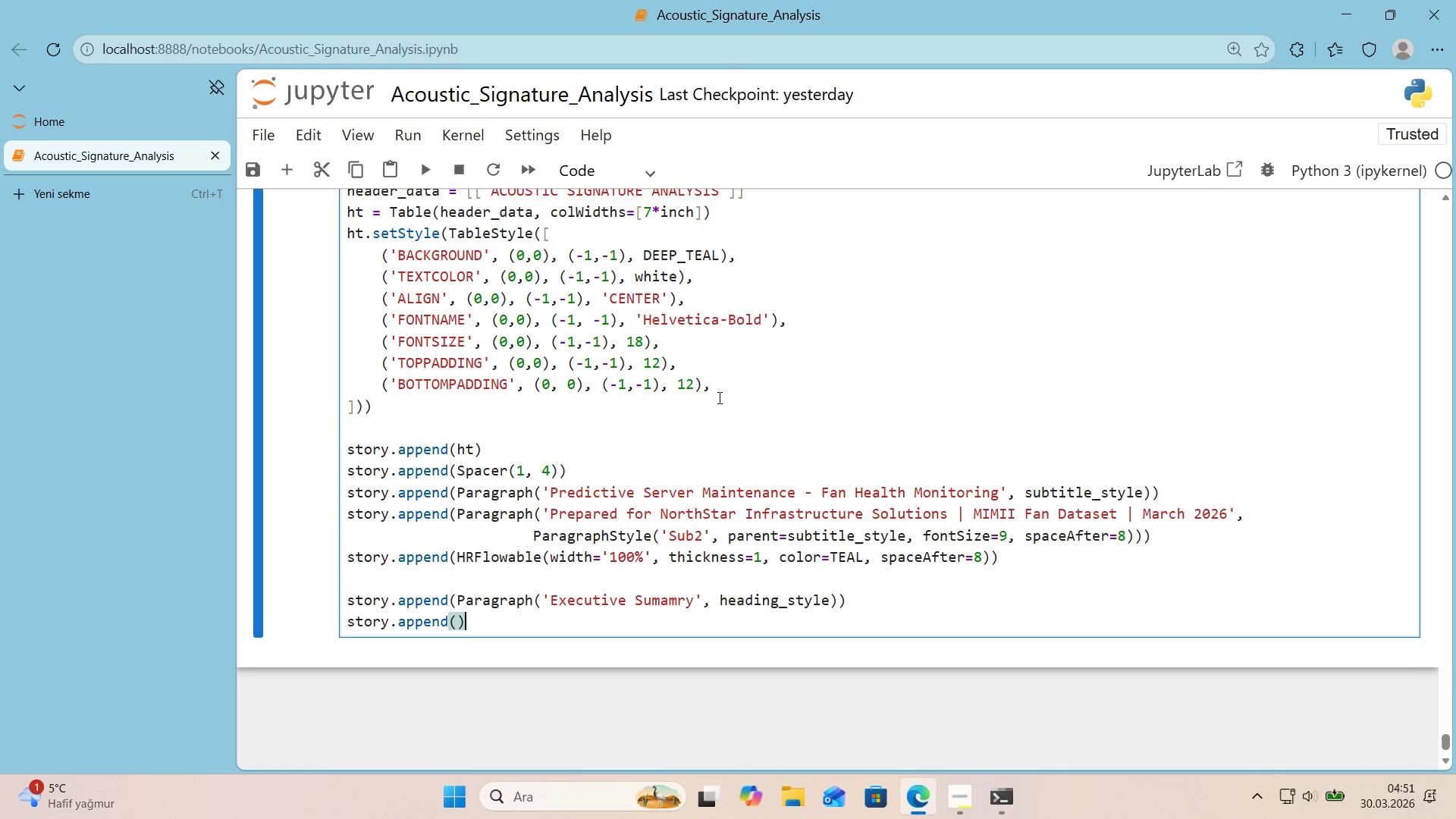 
key(ArrowLeft)
 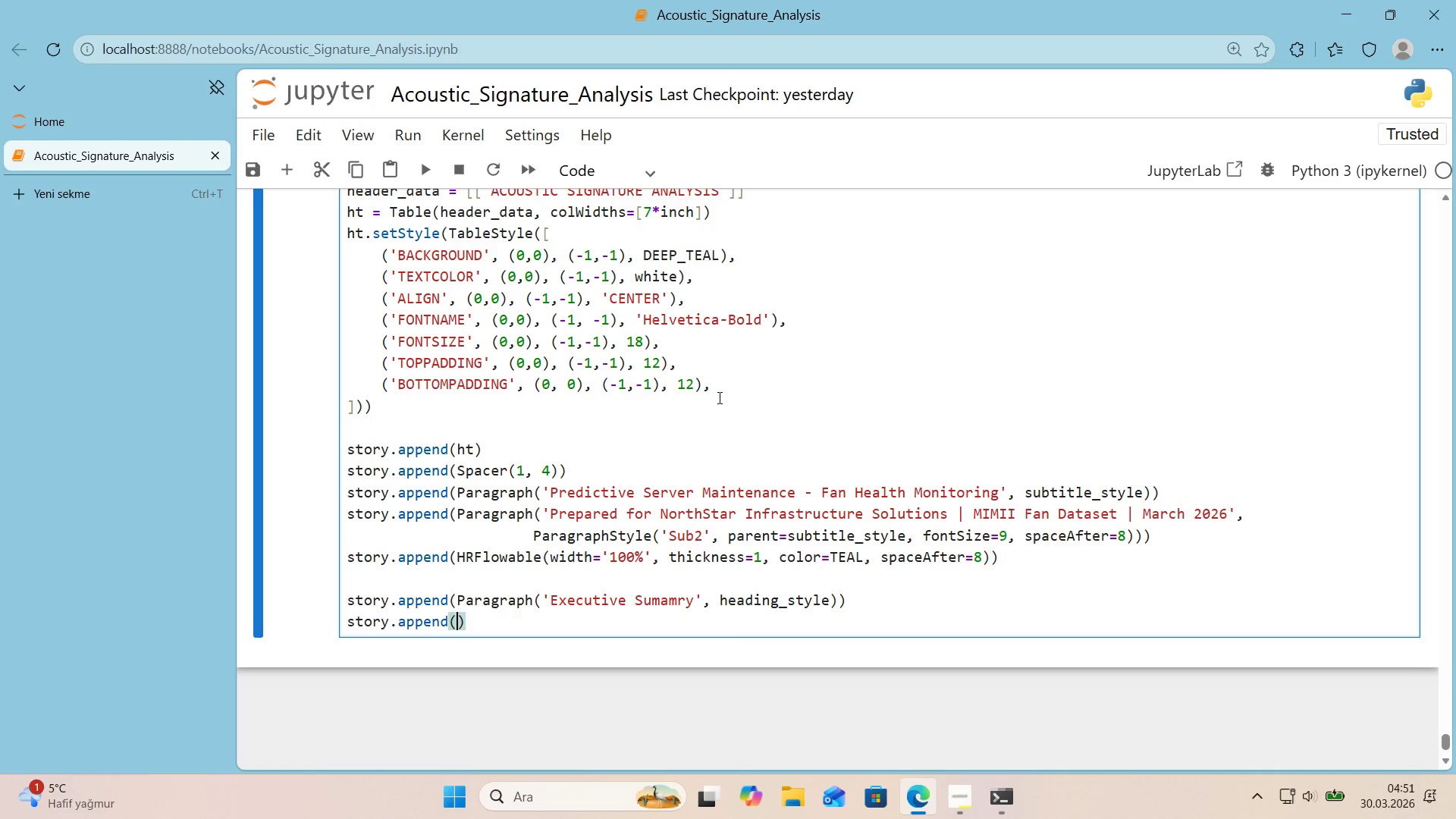 
type(Paragprah*()
 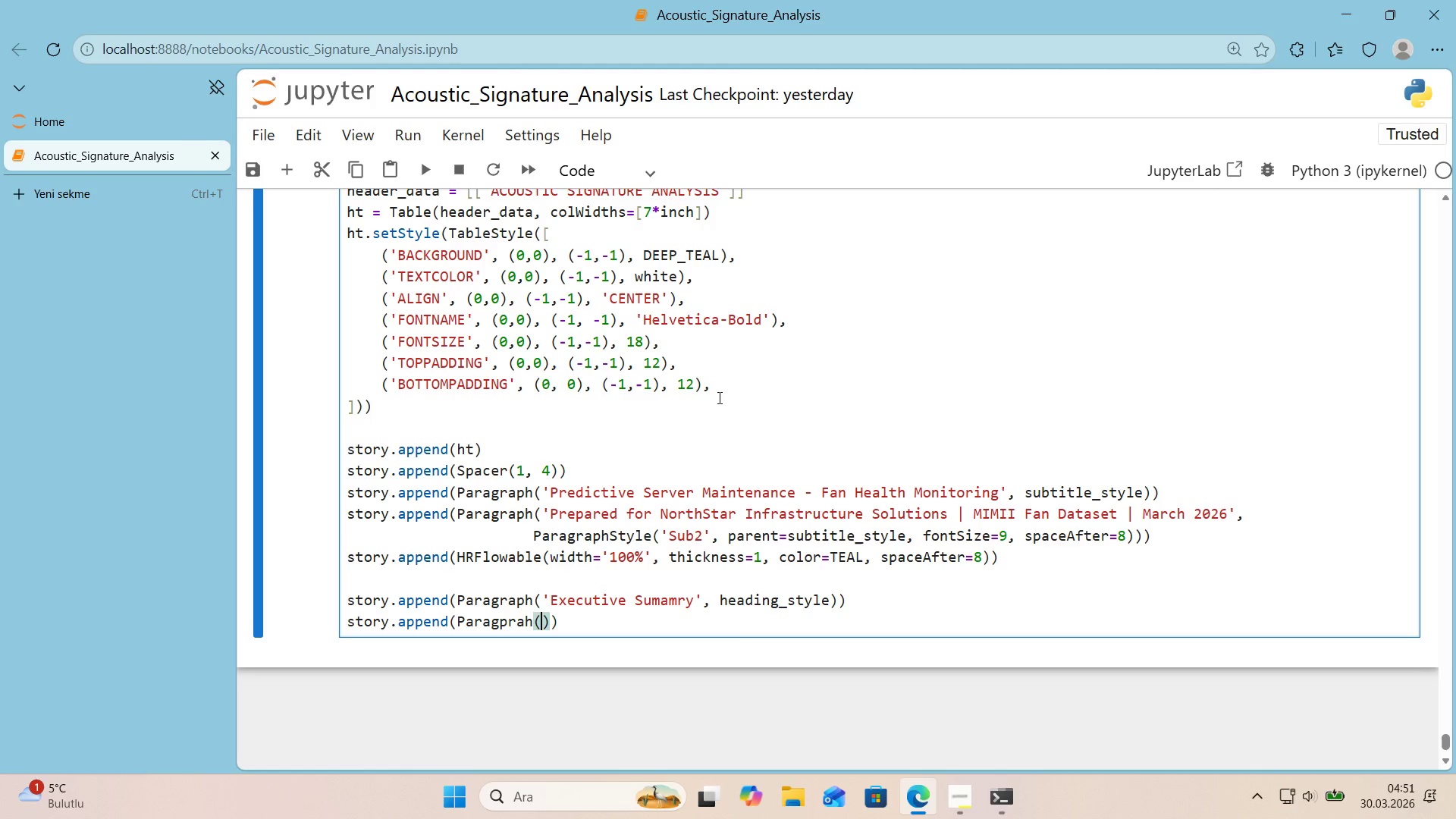 
 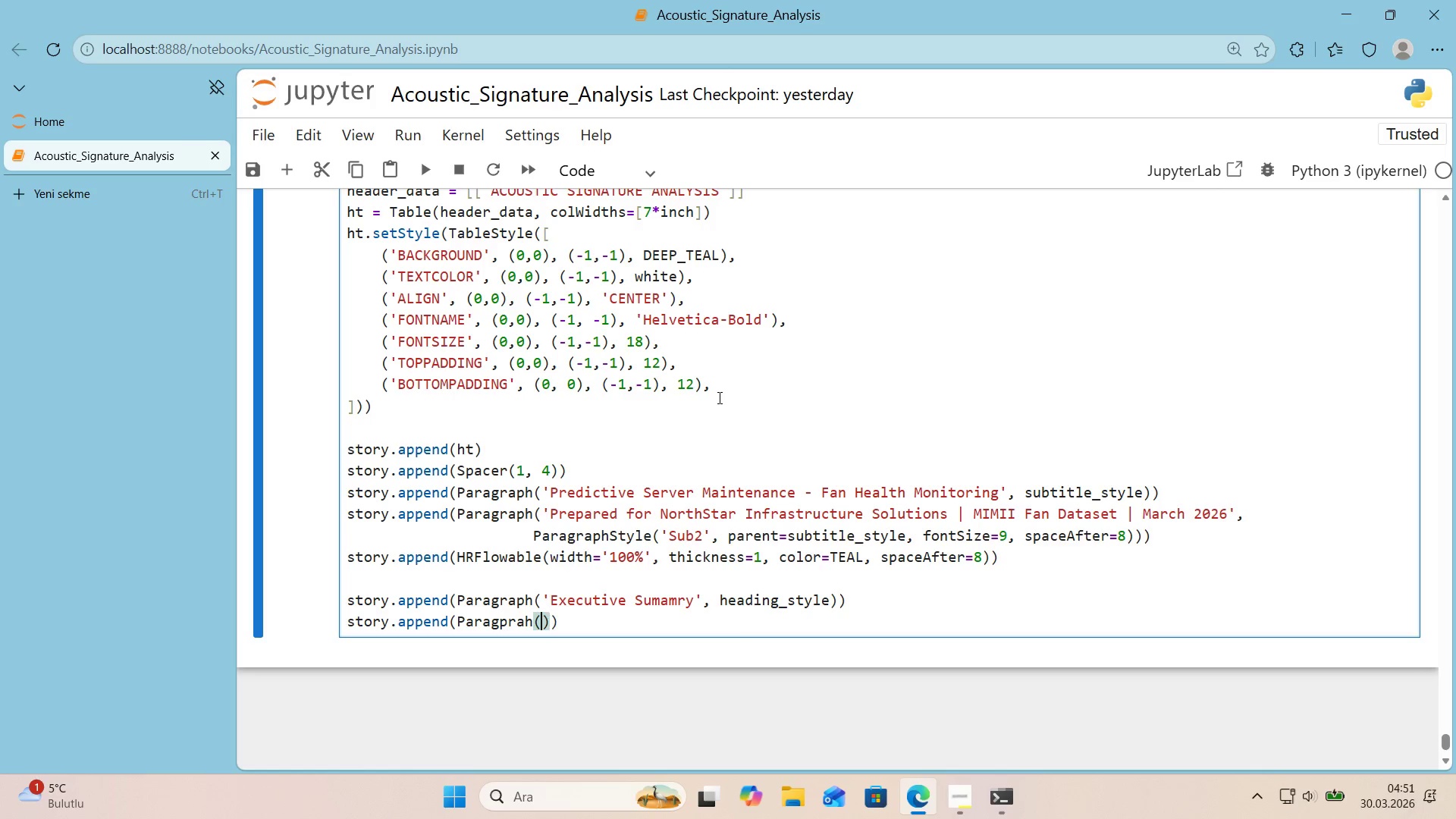 
key(ArrowLeft)
 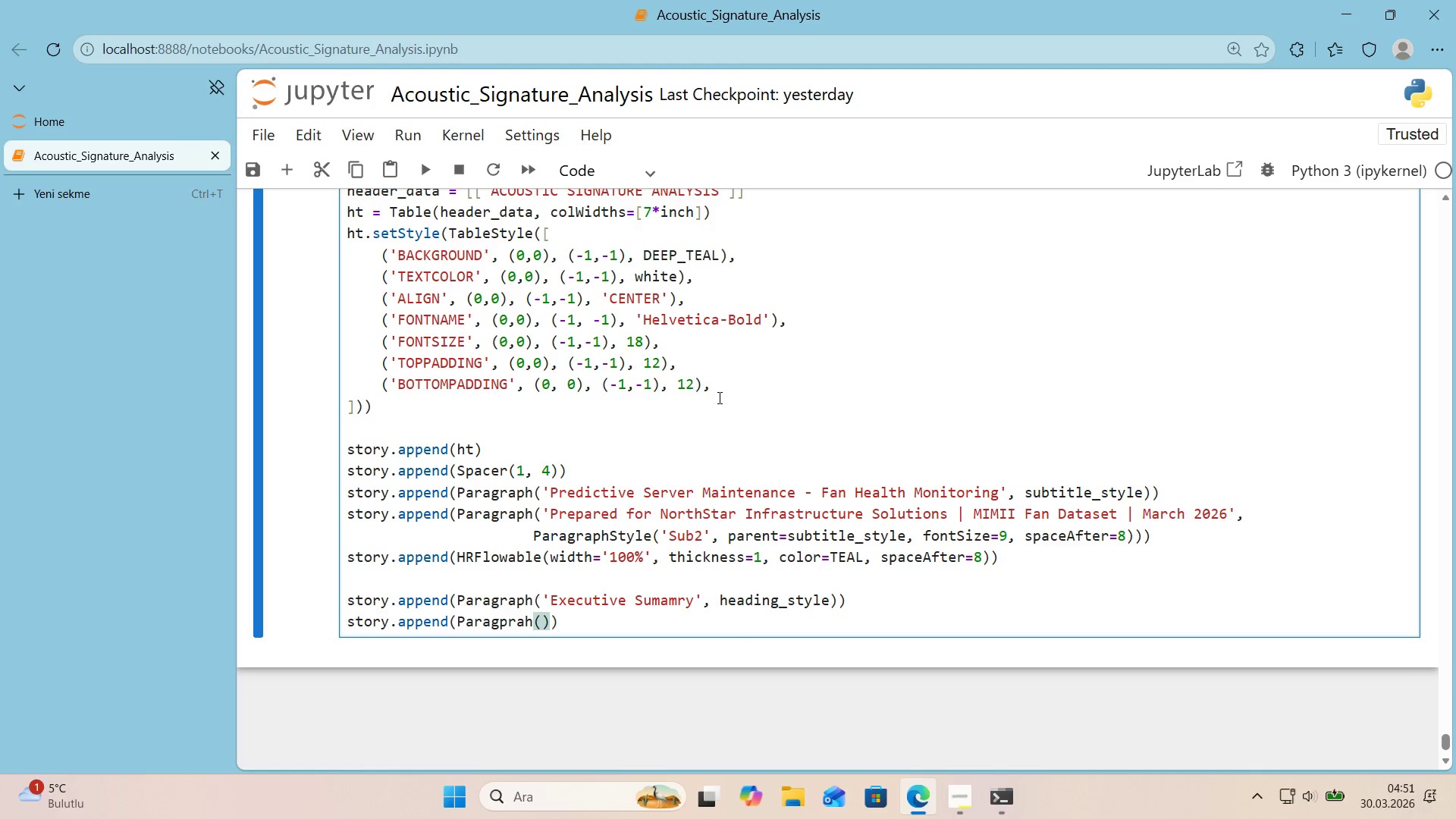 
key(Enter)
 